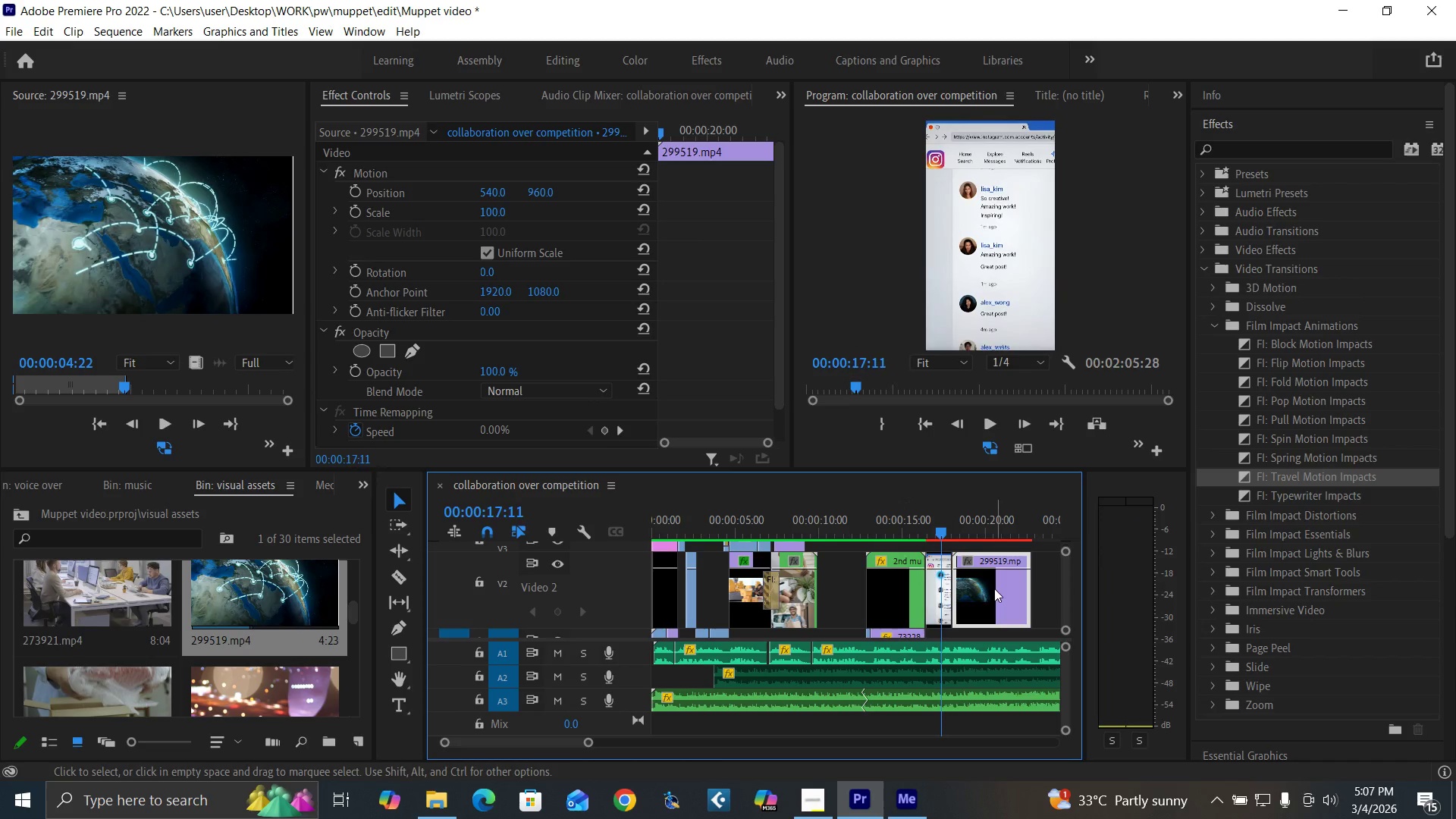 
left_click_drag(start_coordinate=[994, 589], to_coordinate=[987, 592])
 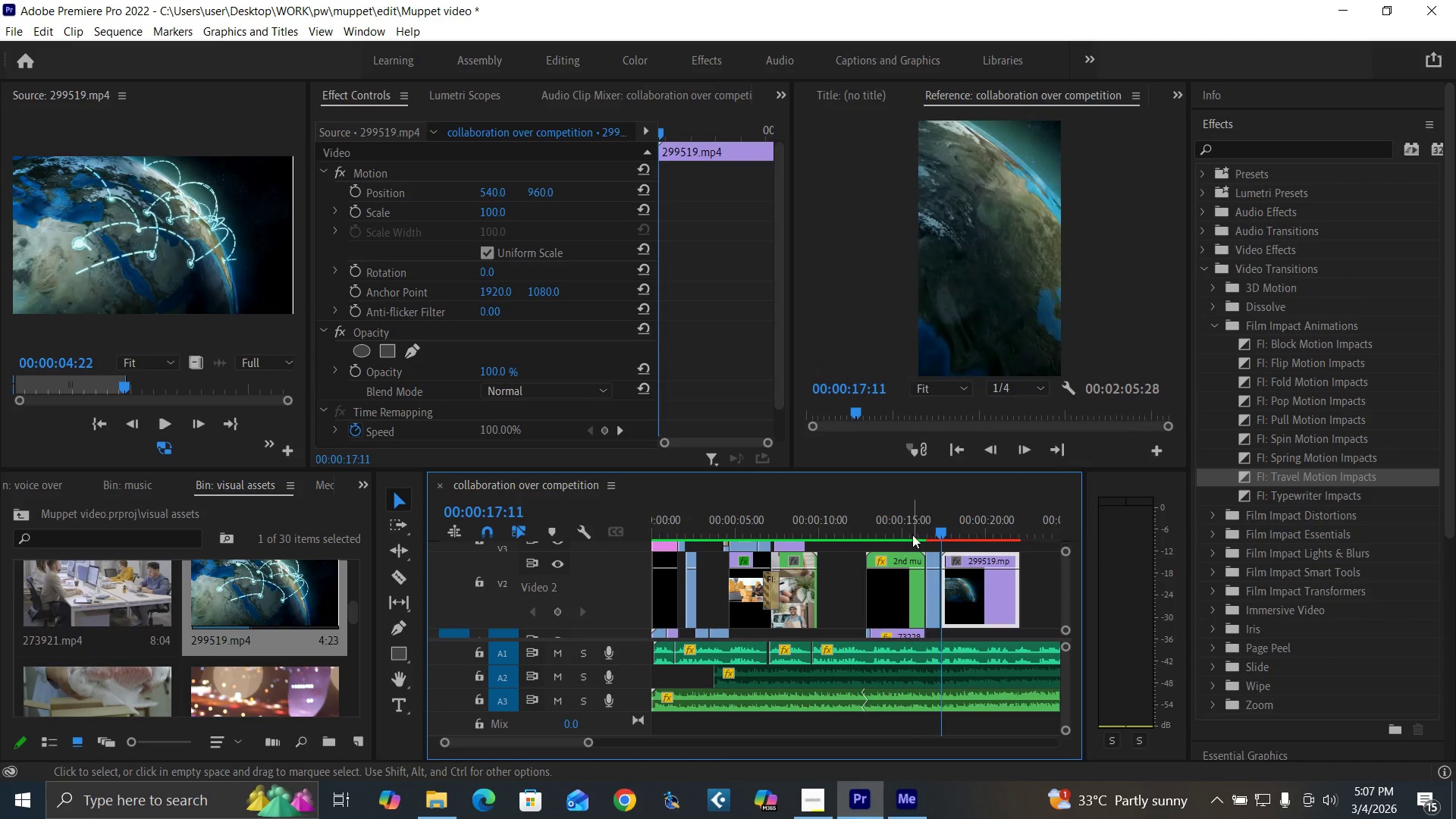 
left_click([912, 534])
 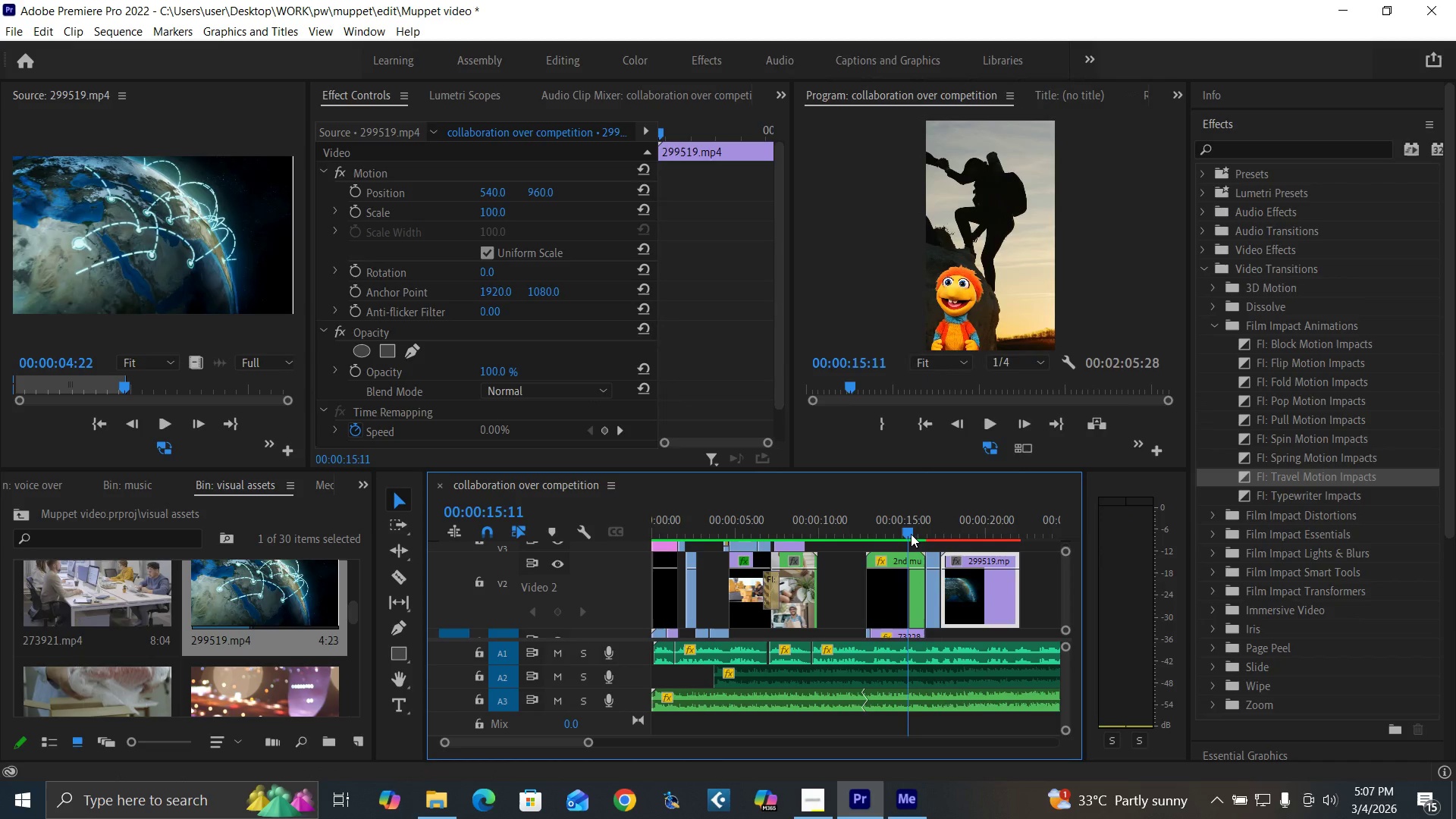 
key(Control+Backquote)
 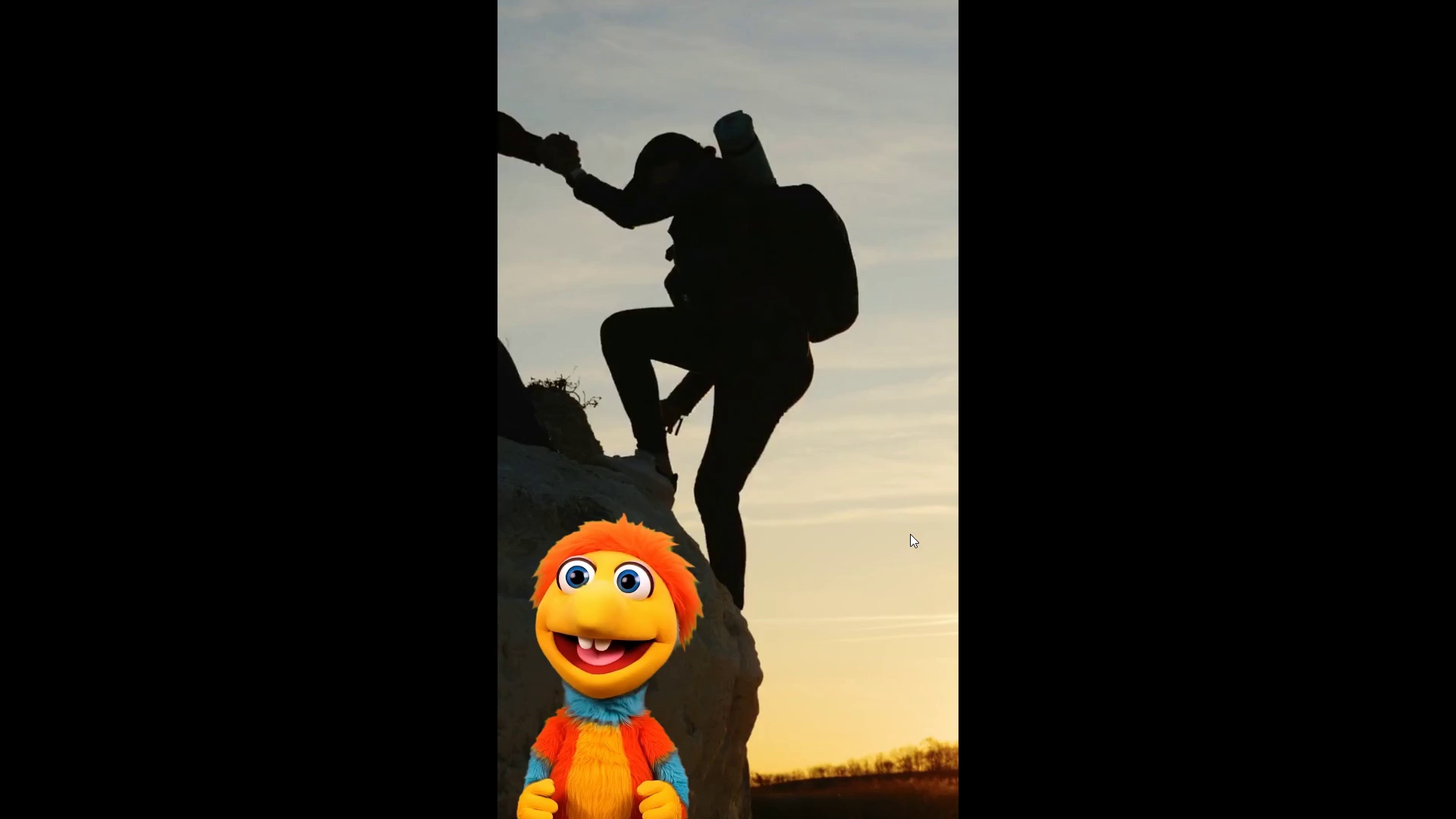 
key(Space)
 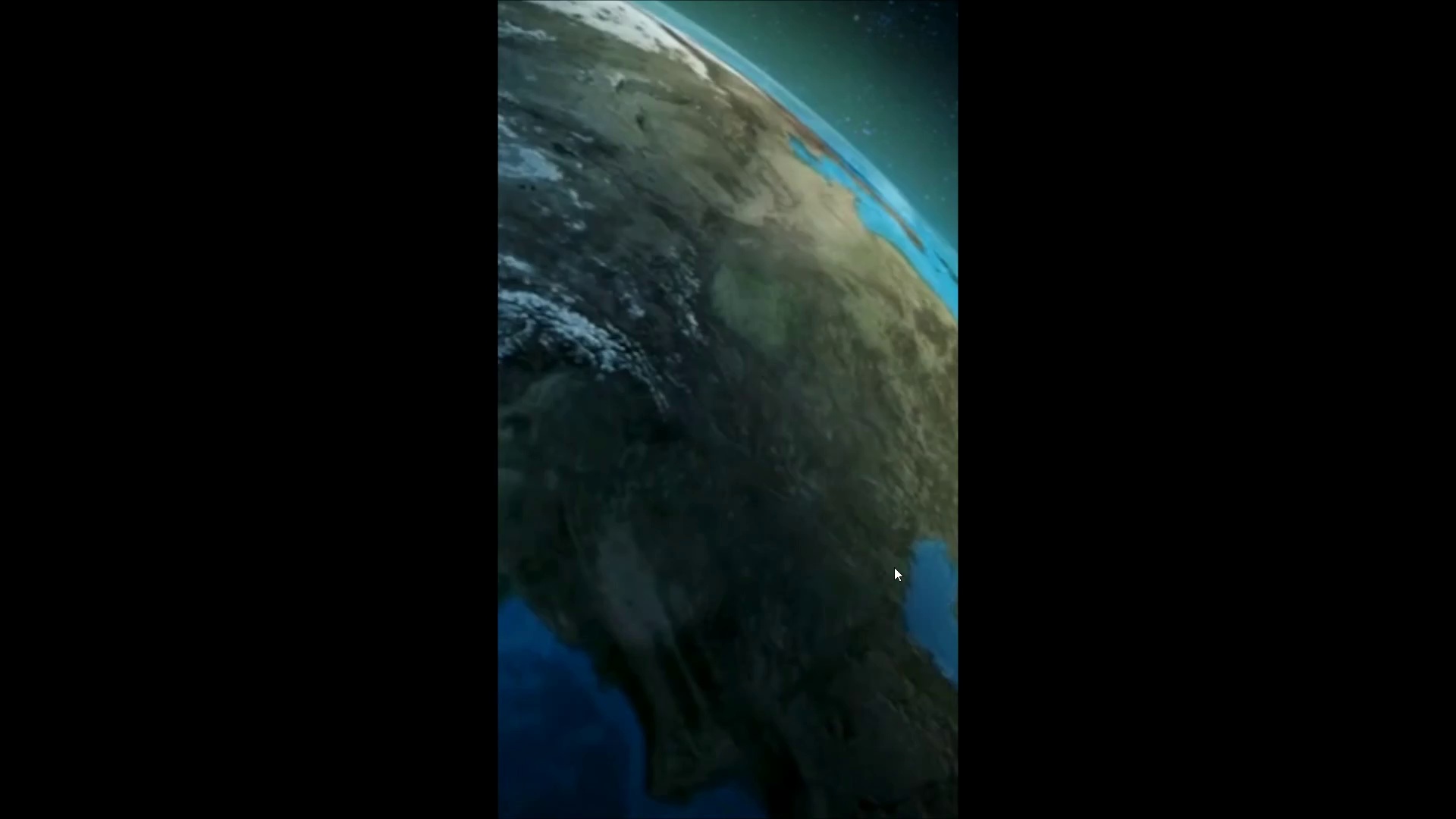 
key(Space)
 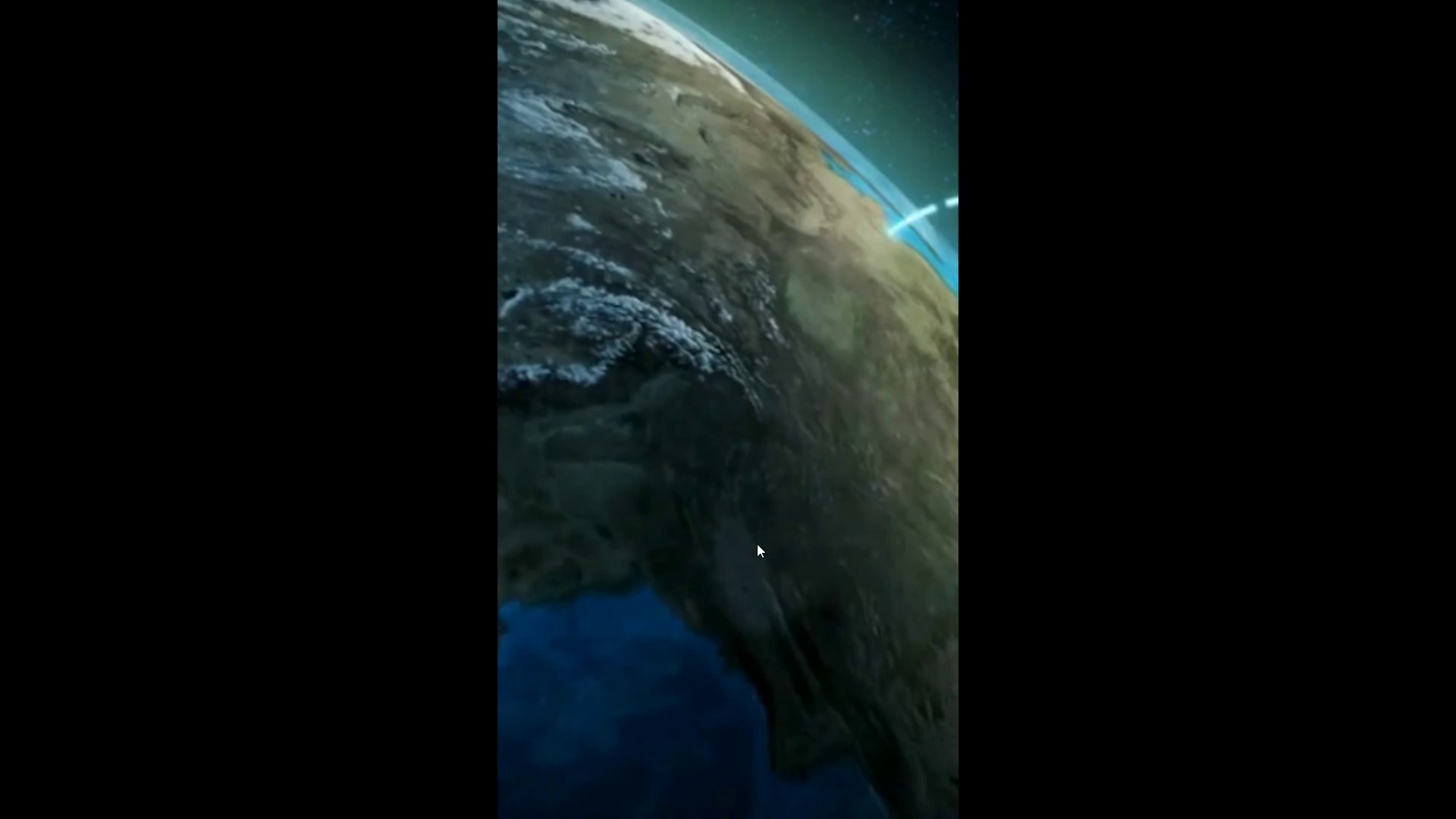 
key(Control+Backquote)
 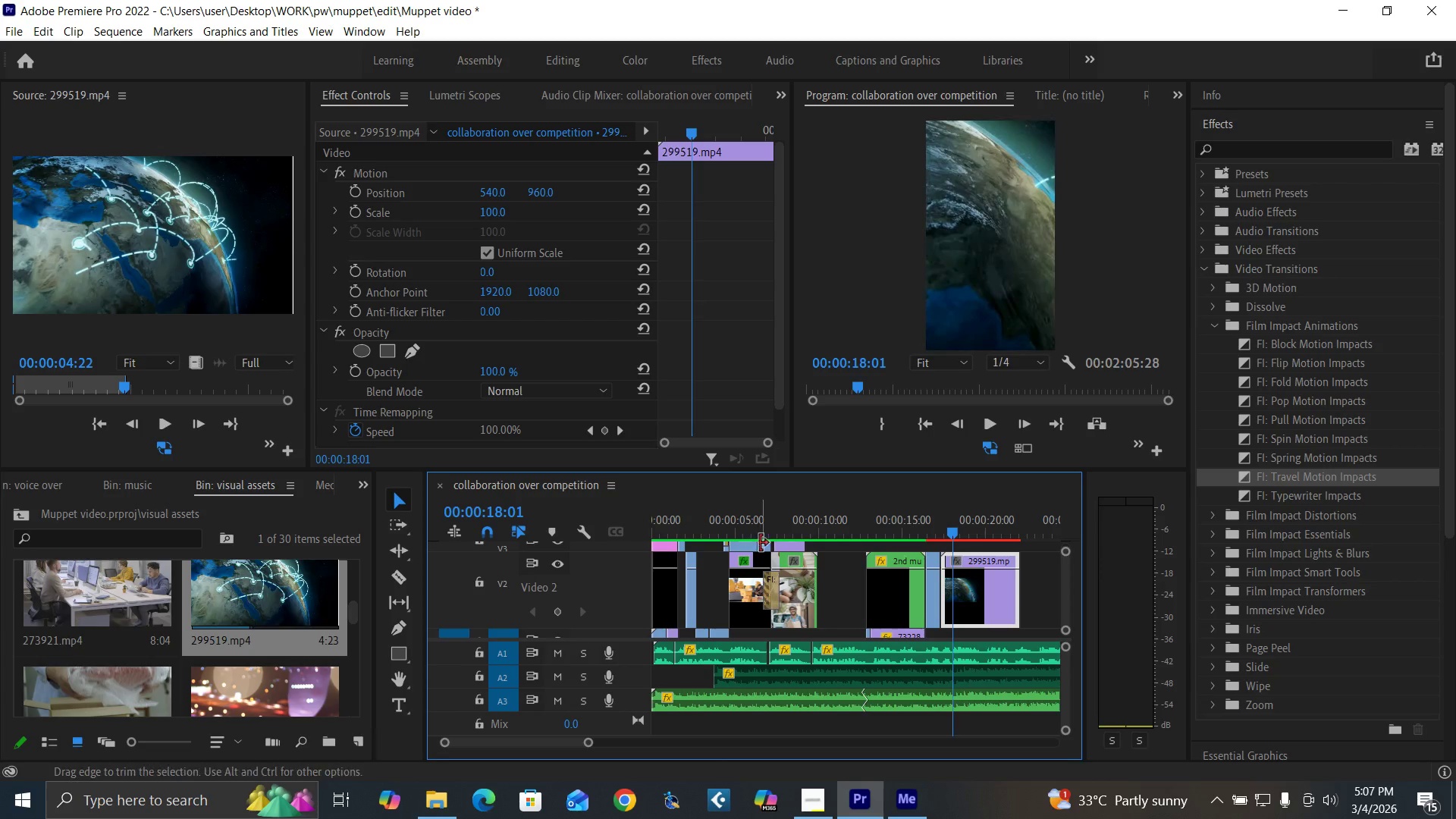 
key(Equal)
 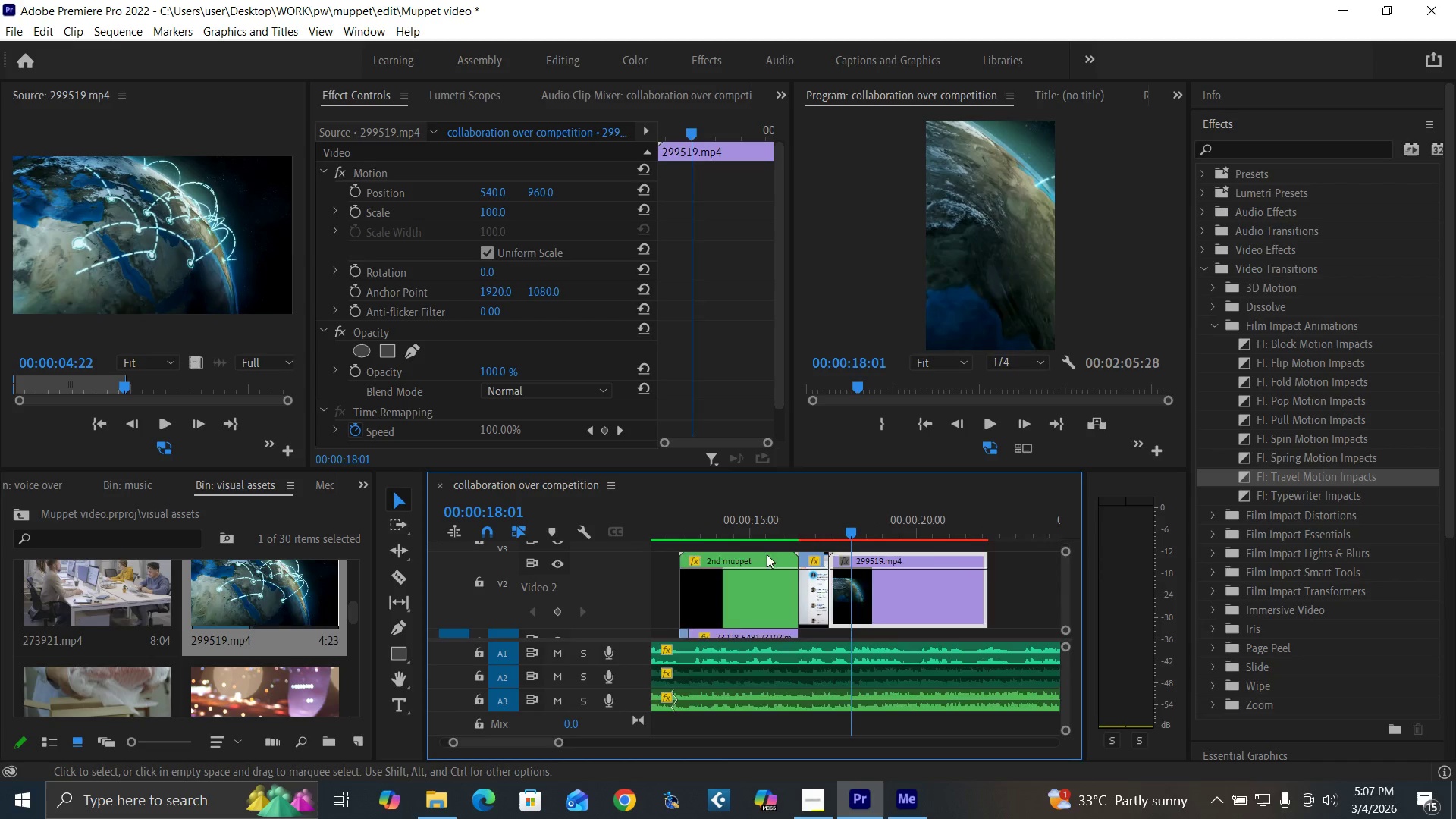 
key(Equal)
 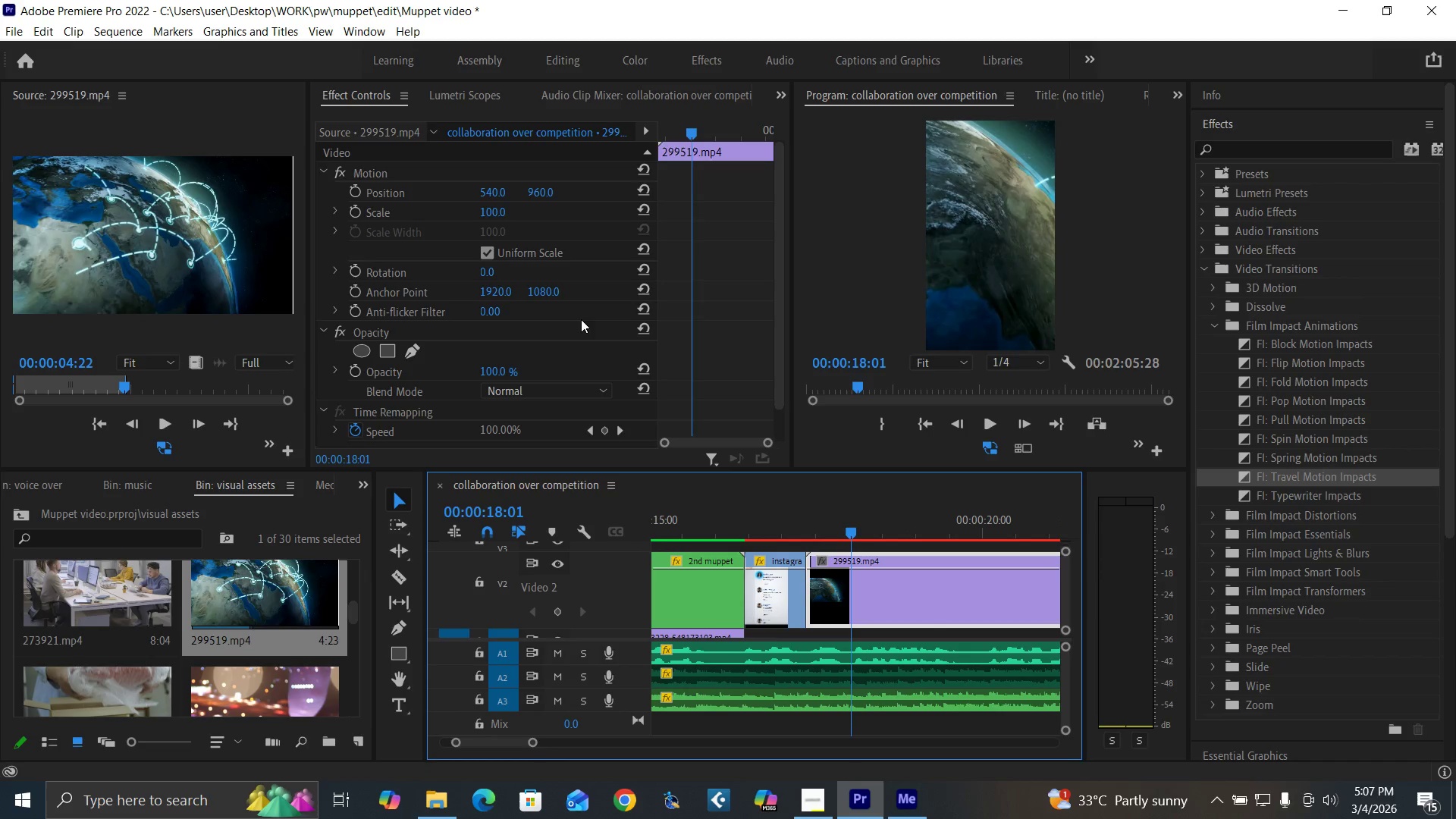 
left_click_drag(start_coordinate=[497, 187], to_coordinate=[447, 215])
 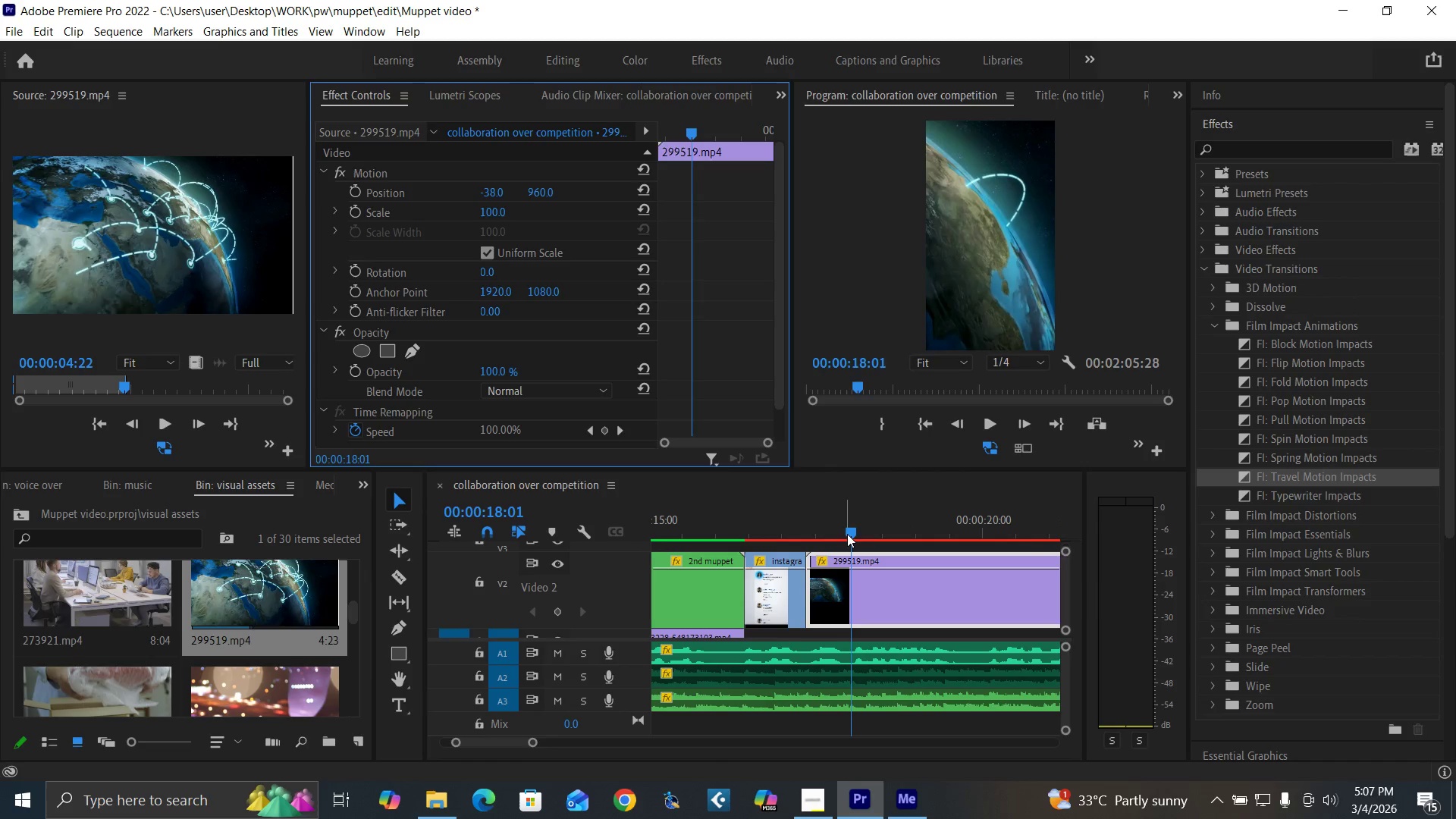 
left_click_drag(start_coordinate=[847, 535], to_coordinate=[823, 551])
 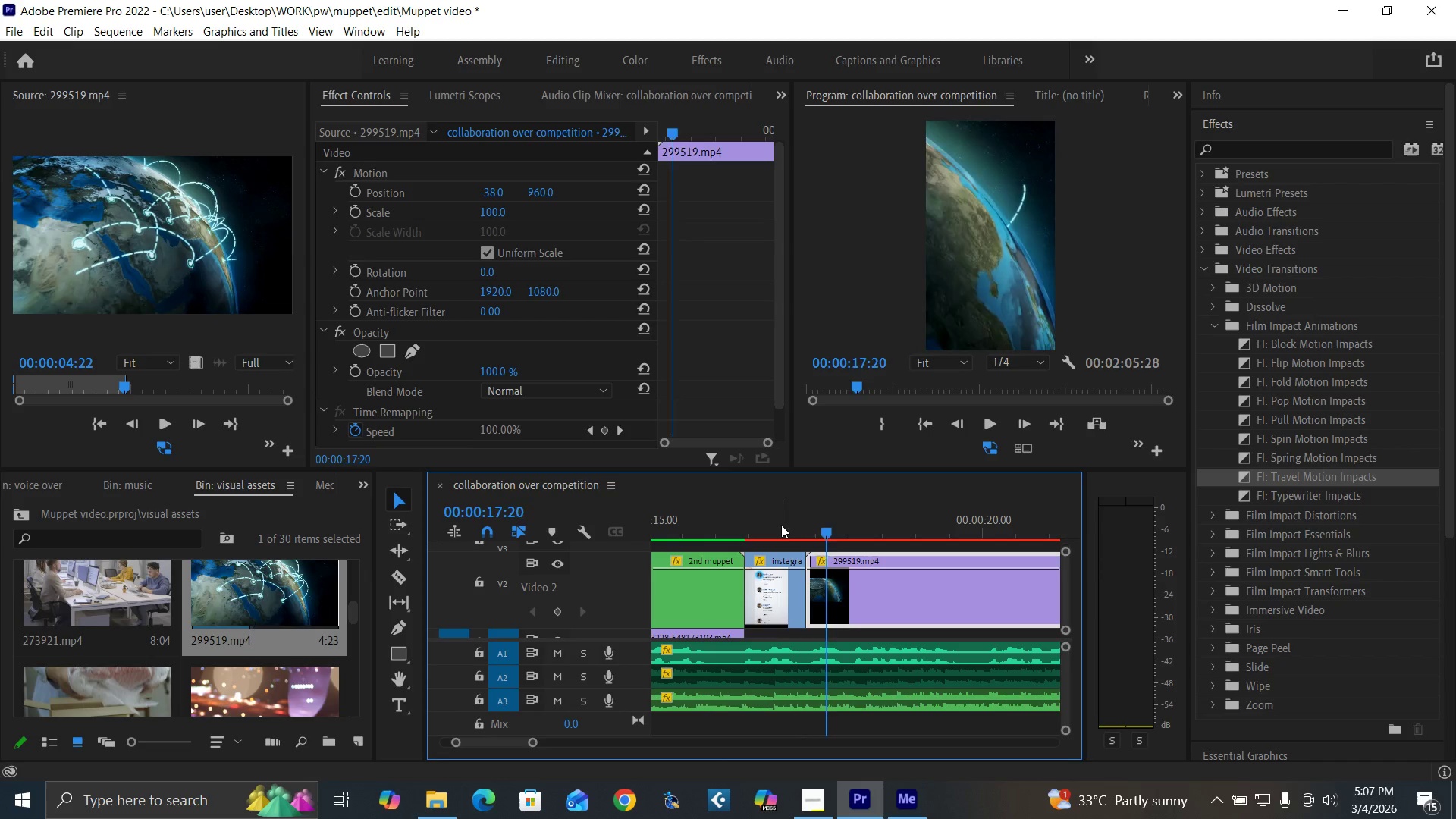 
left_click([781, 525])
 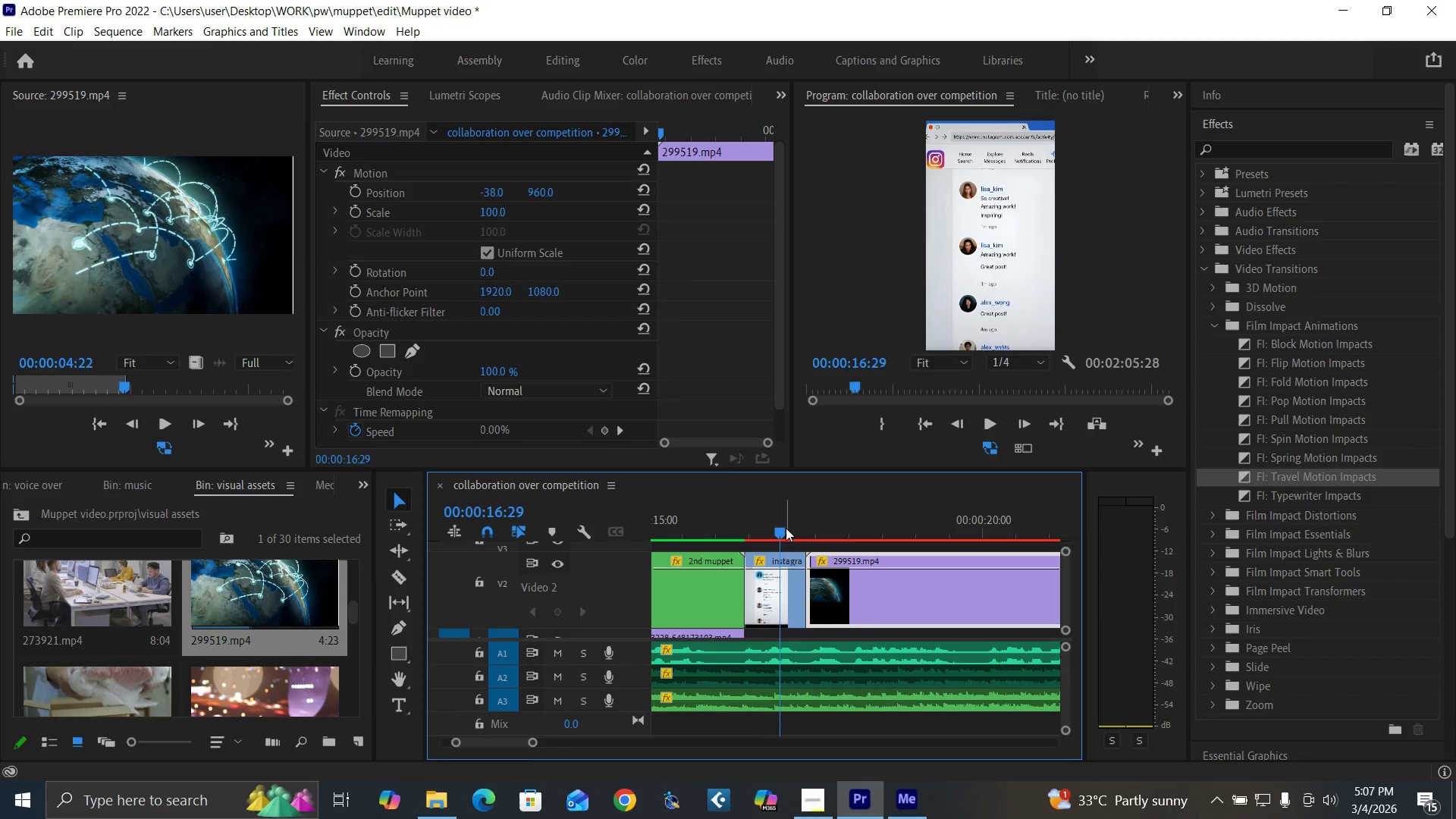 
key(Space)
 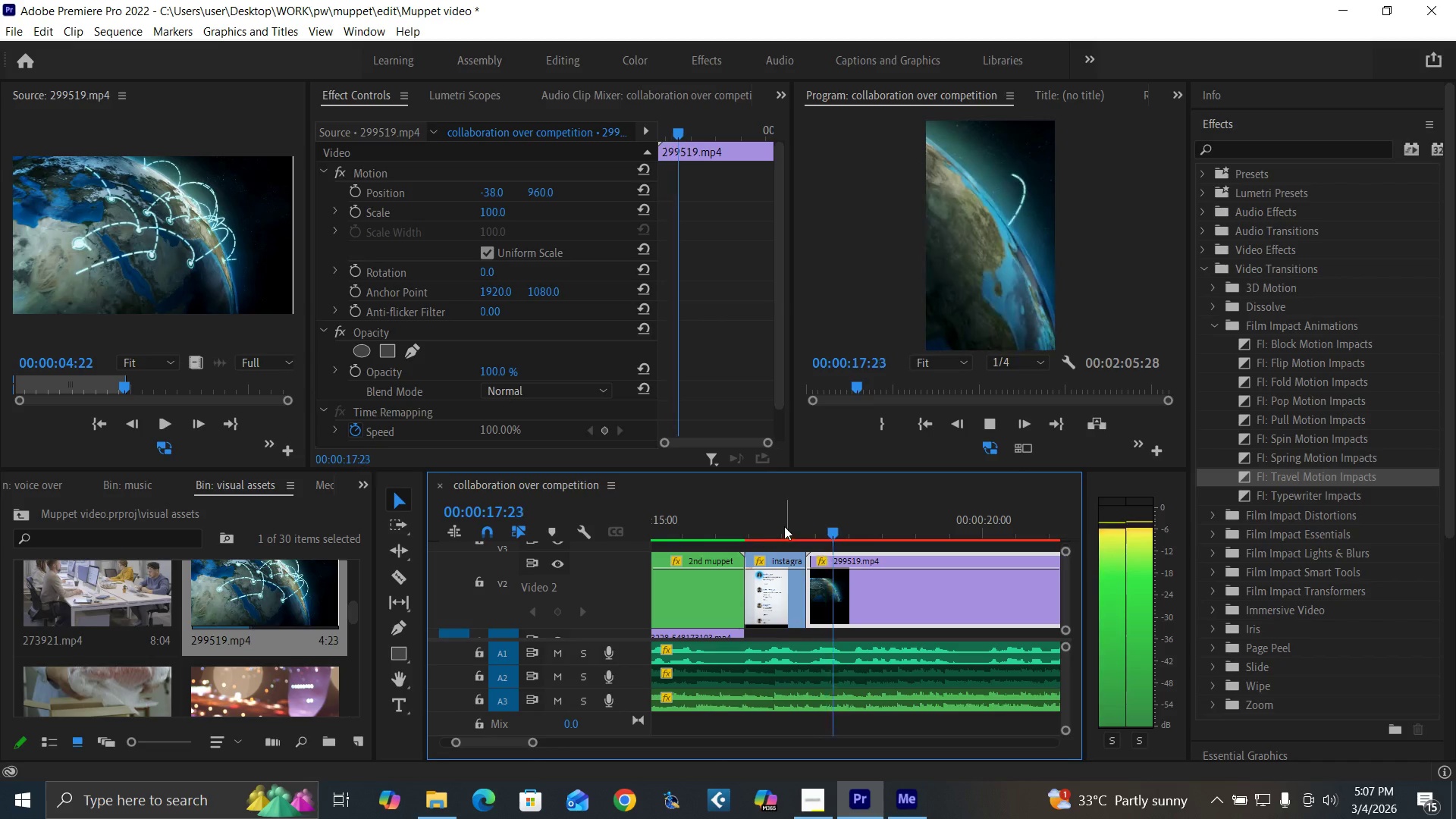 
key(Space)
 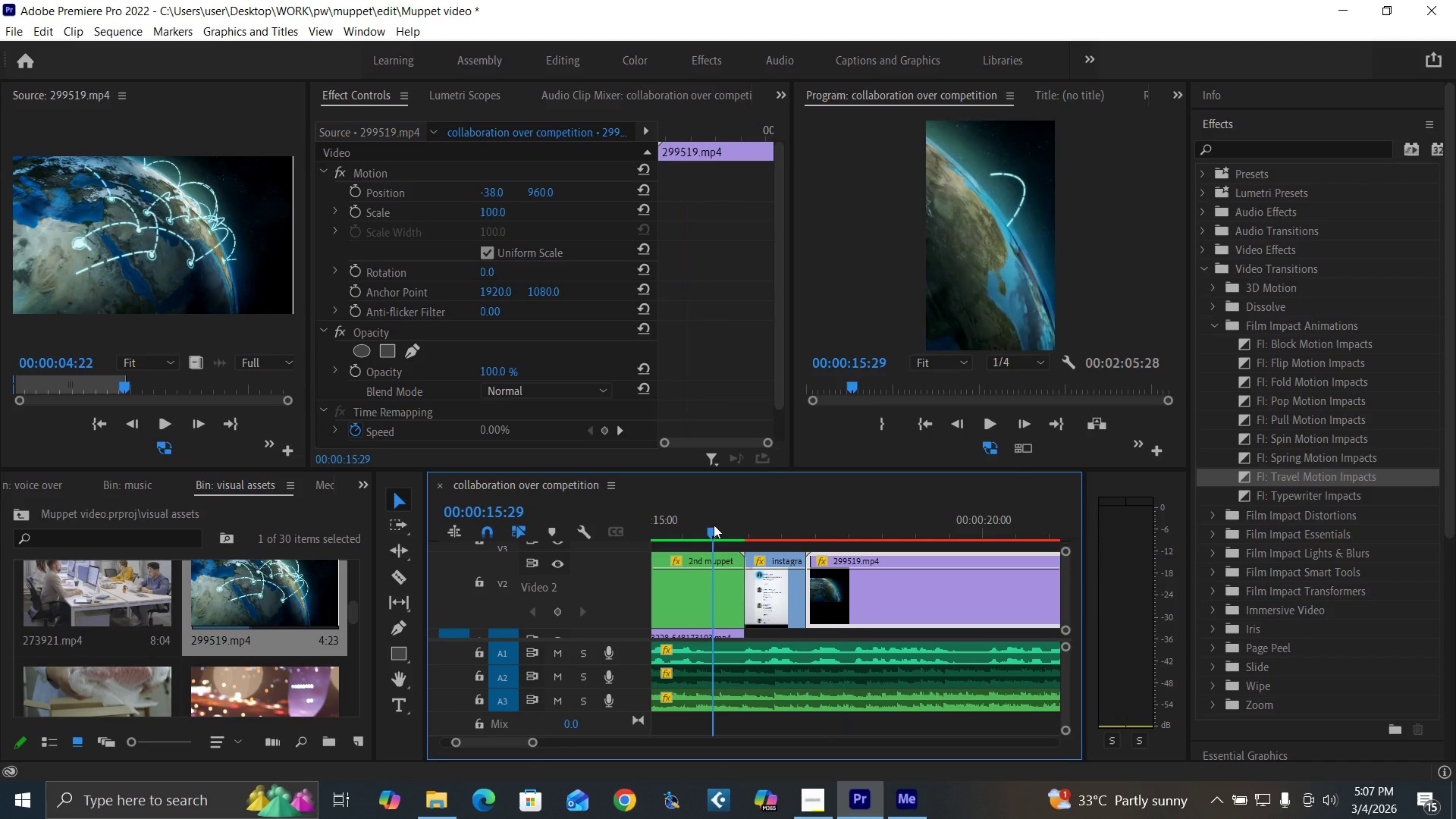 
left_click([714, 525])
 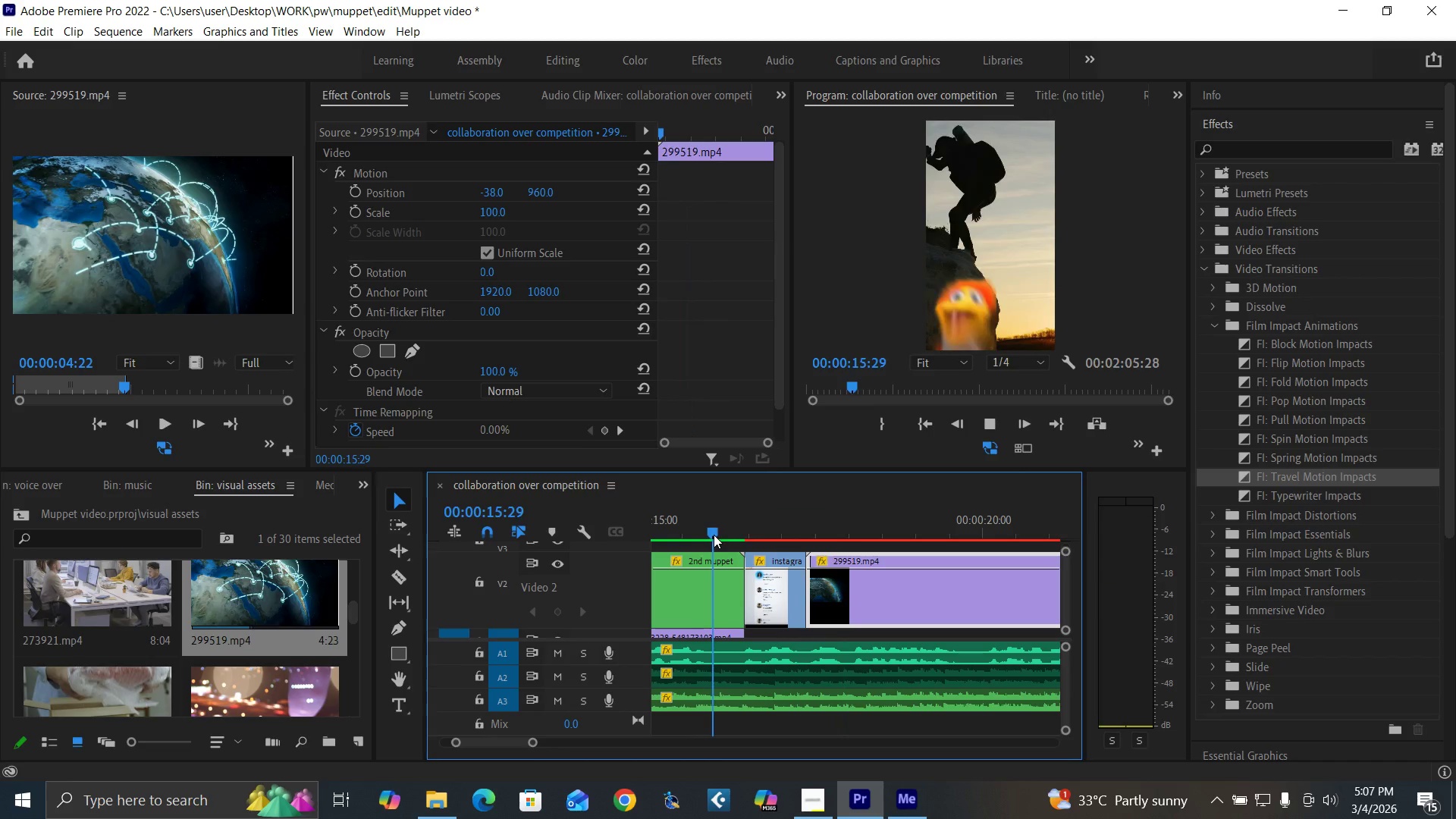 
key(Space)
 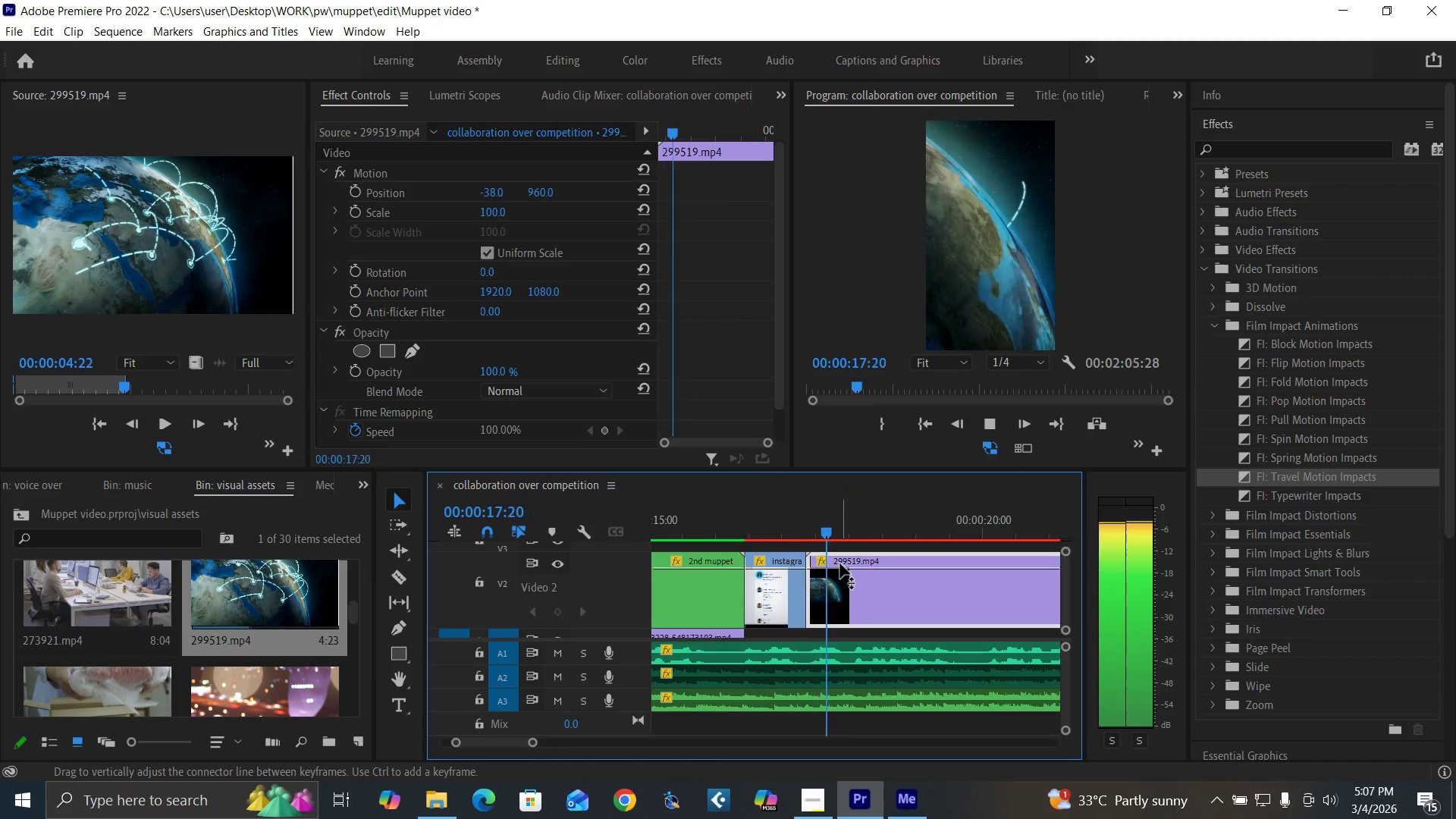 
key(Space)
 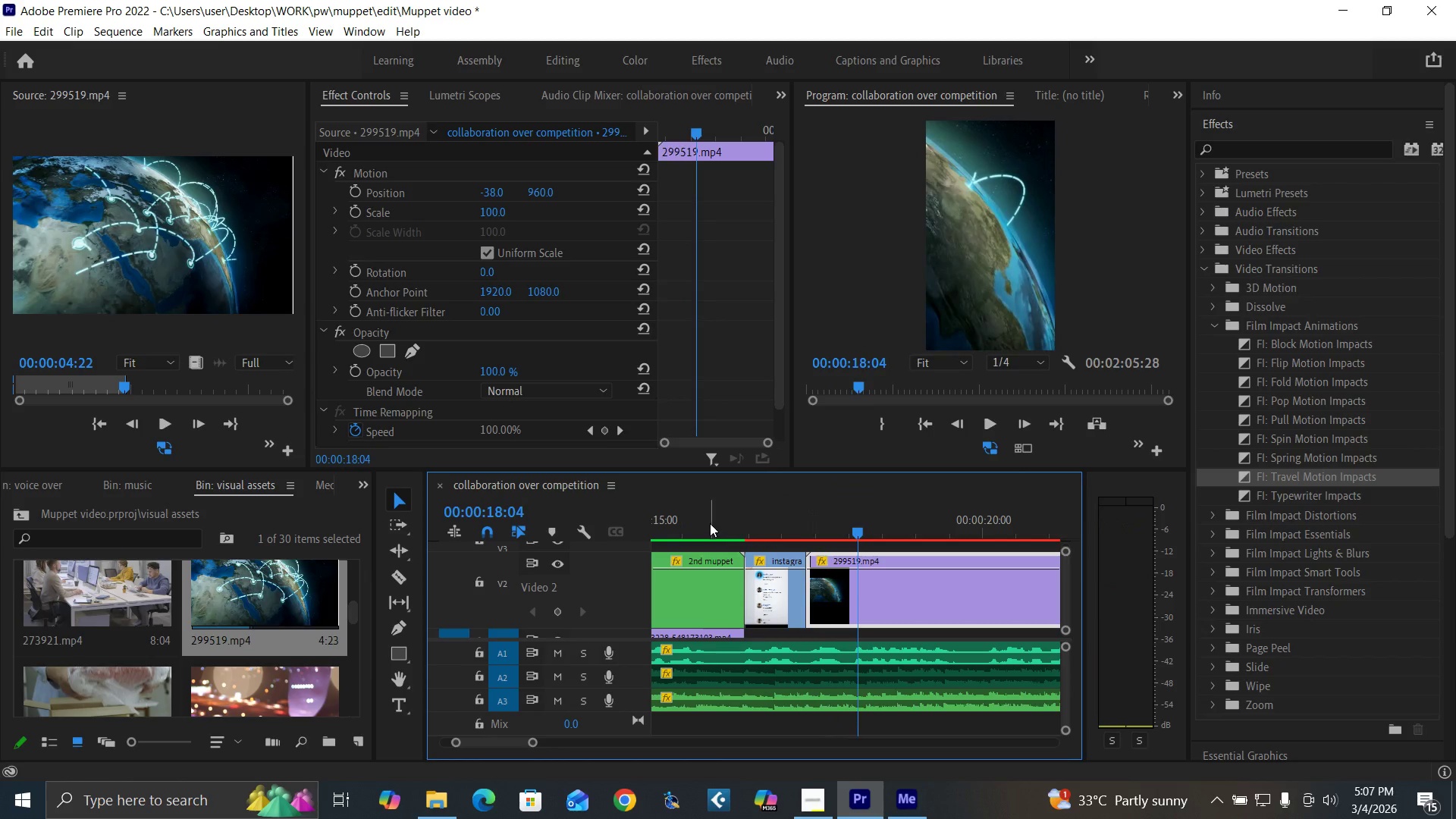 
left_click([710, 523])
 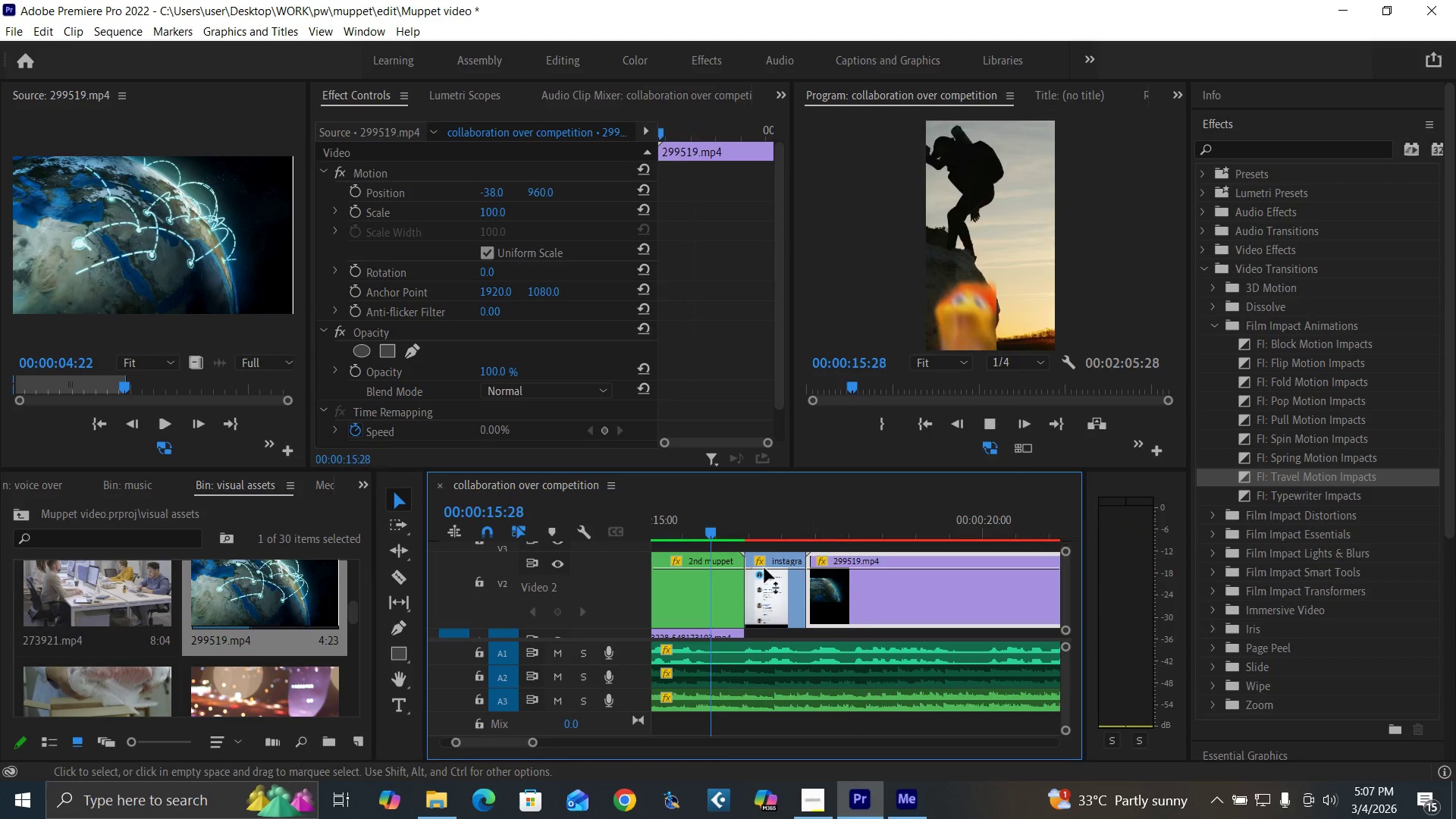 
key(Space)
 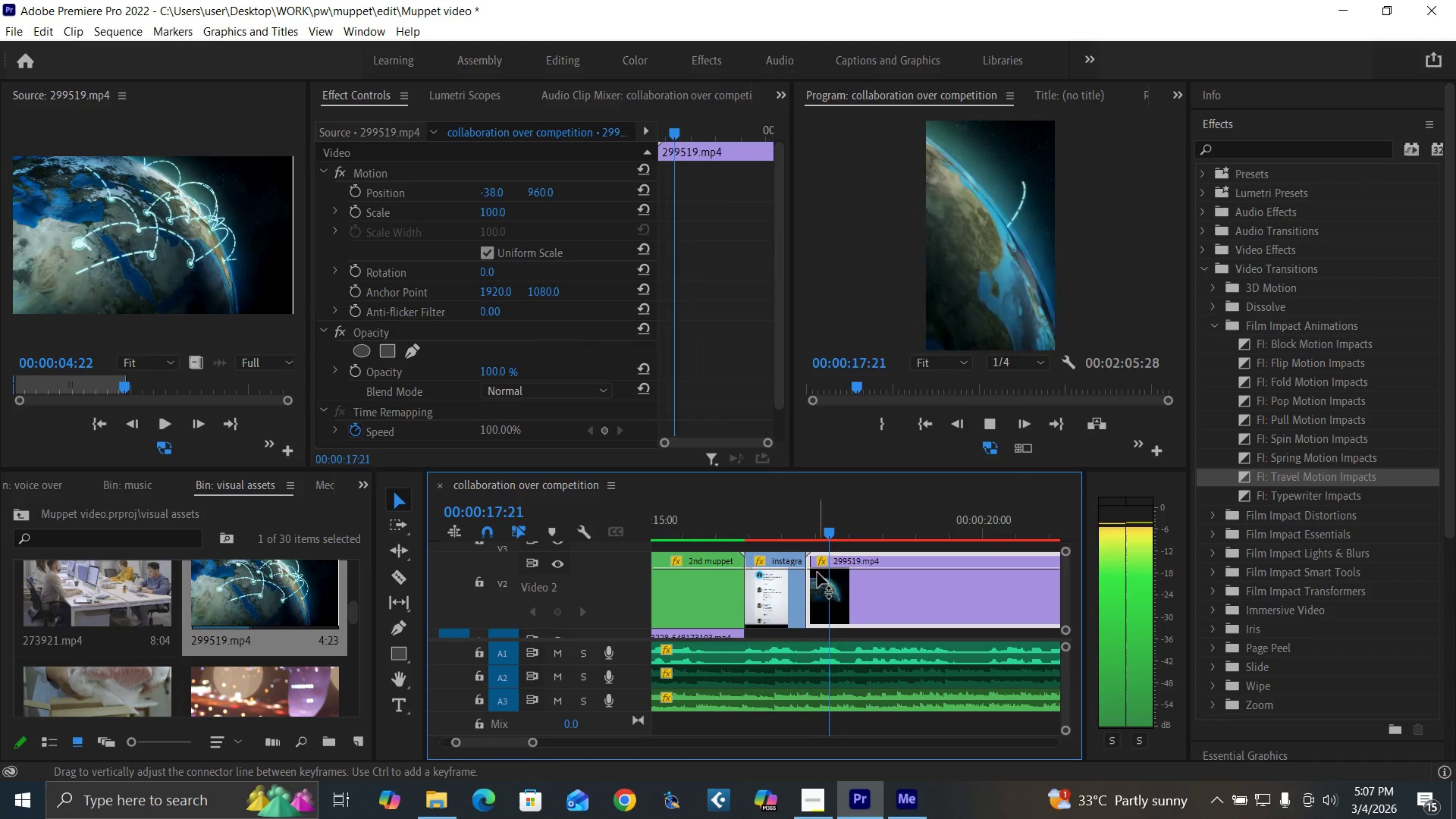 
key(Space)
 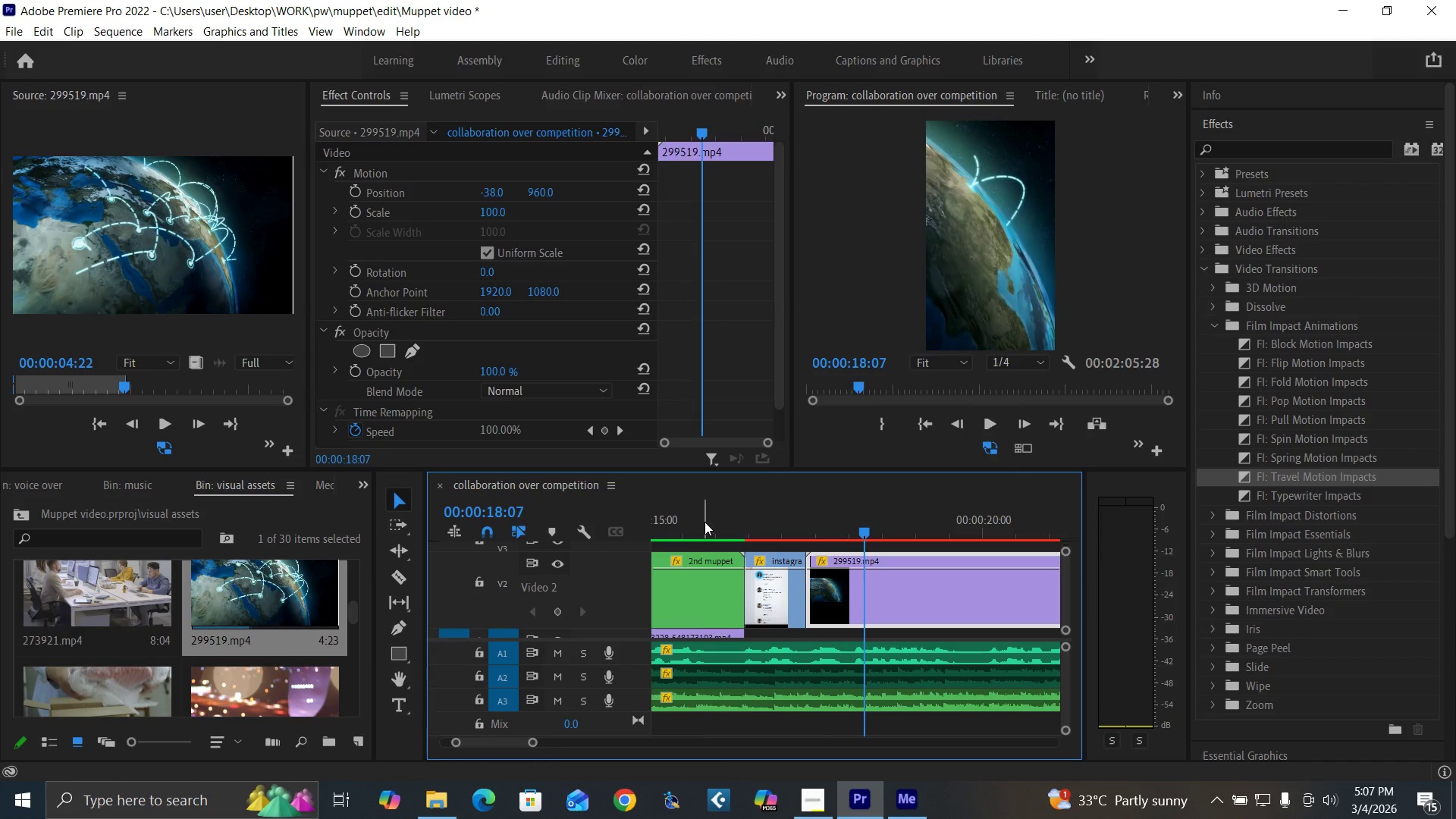 
left_click([704, 522])
 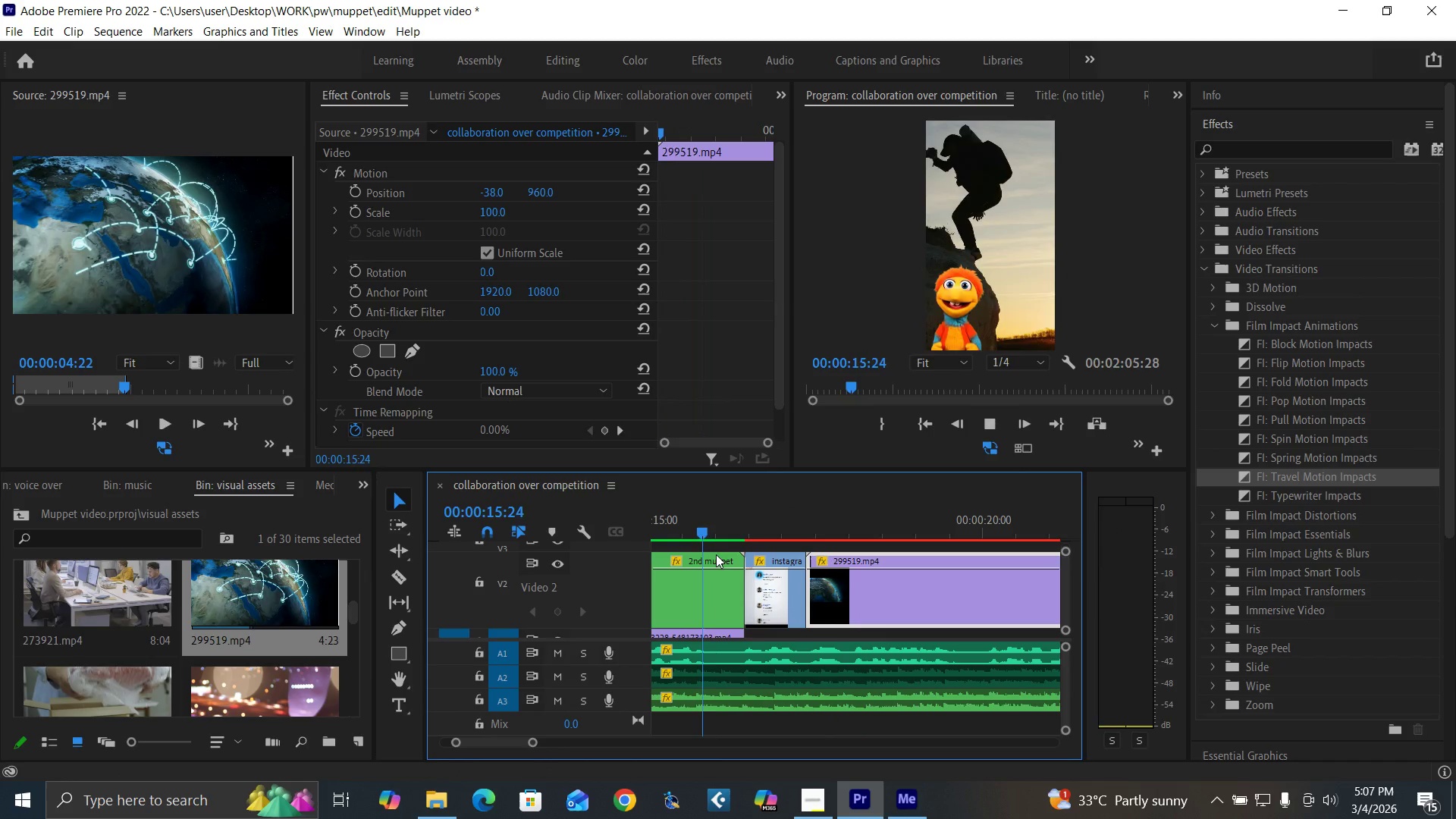 
key(Space)
 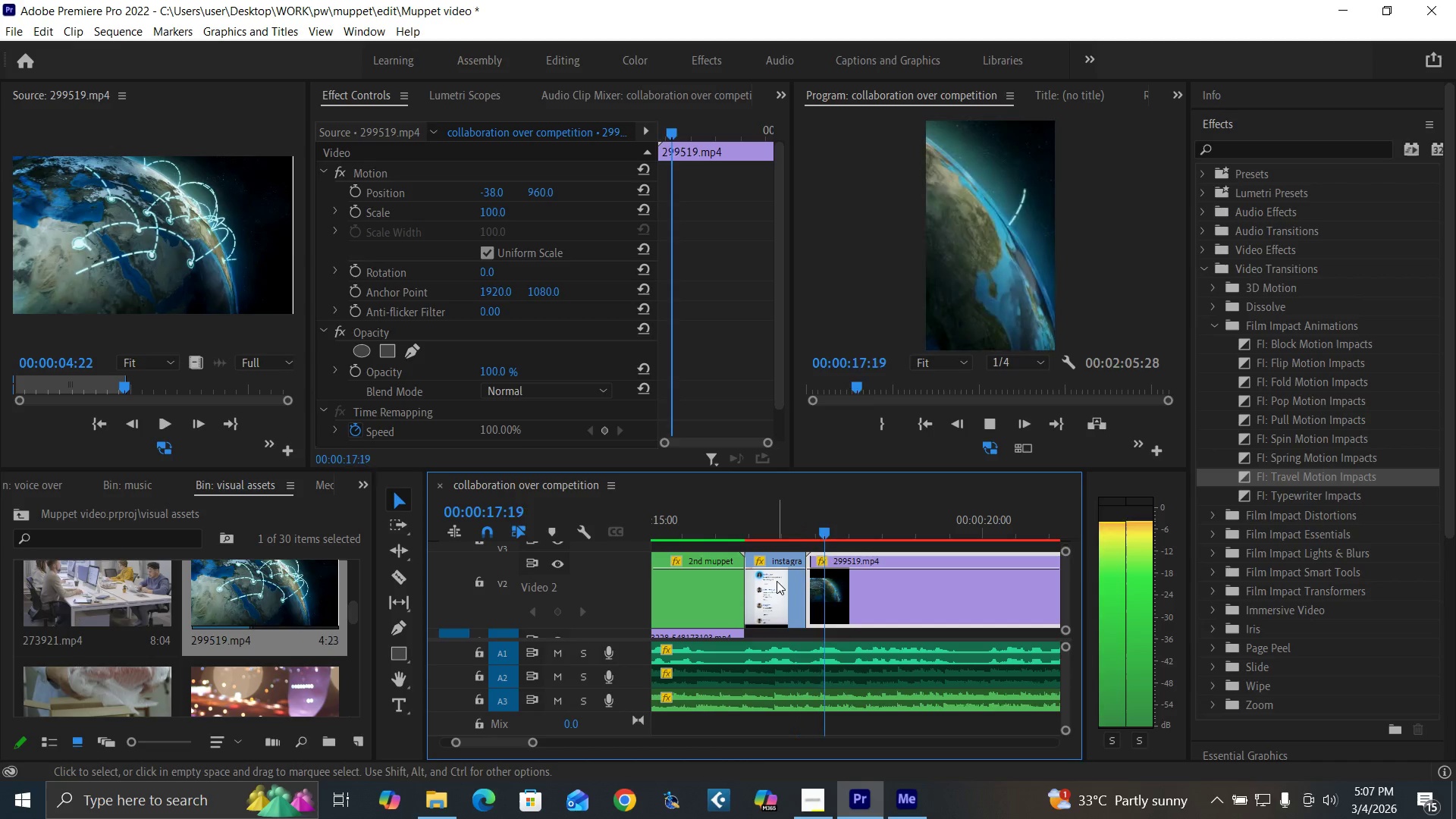 
key(Space)
 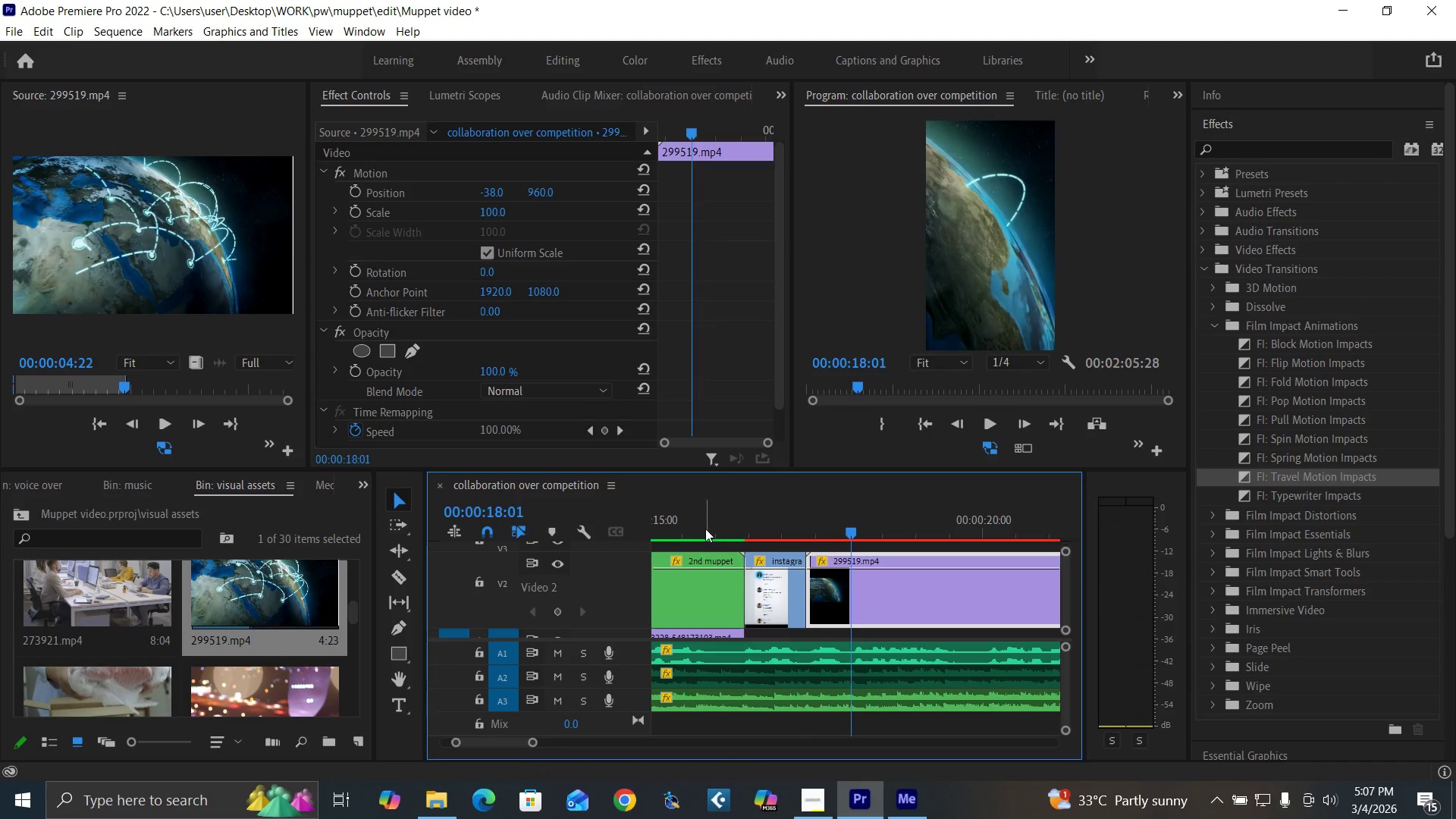 
left_click([705, 529])
 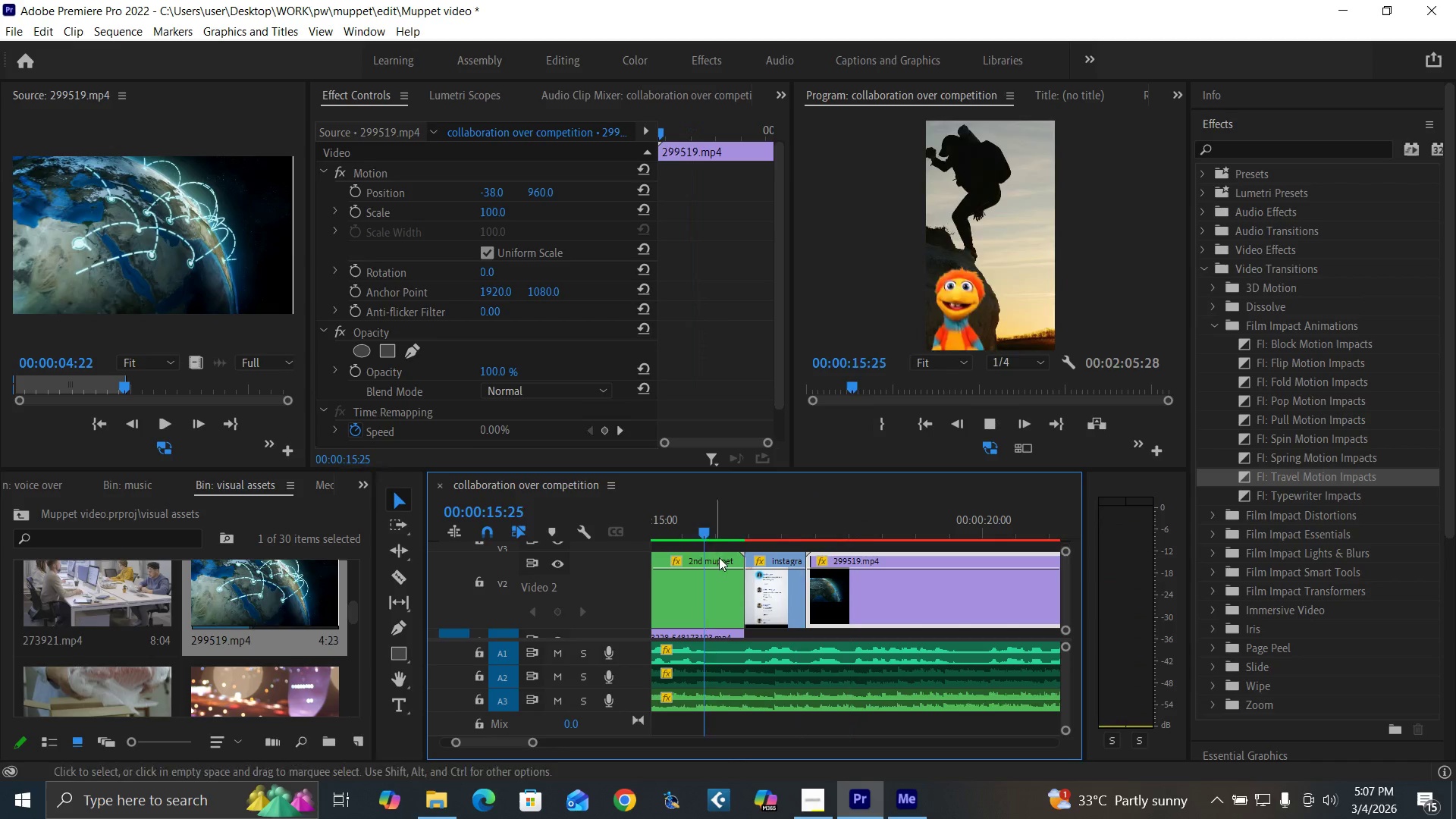 
key(Space)
 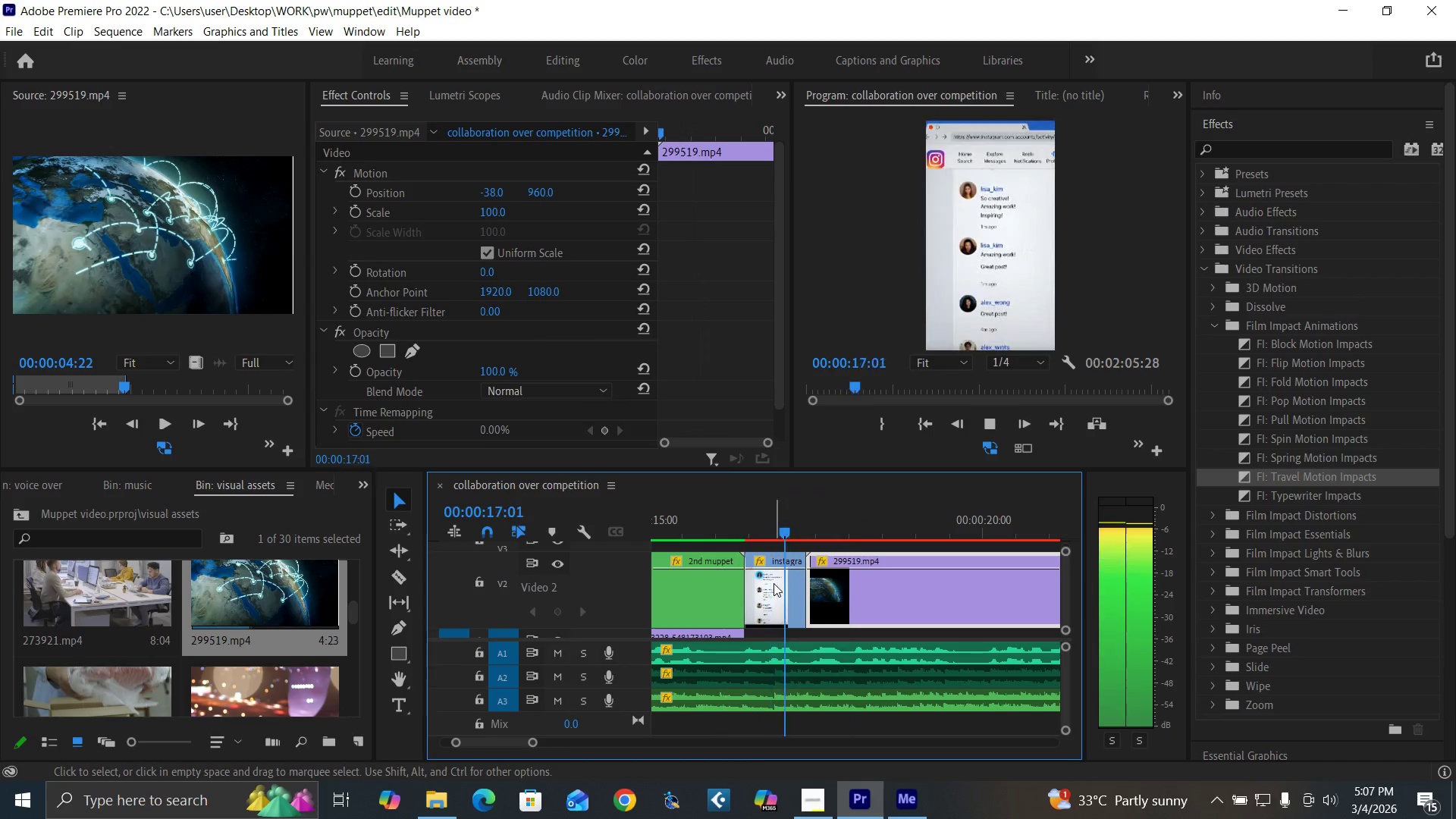 
key(Space)
 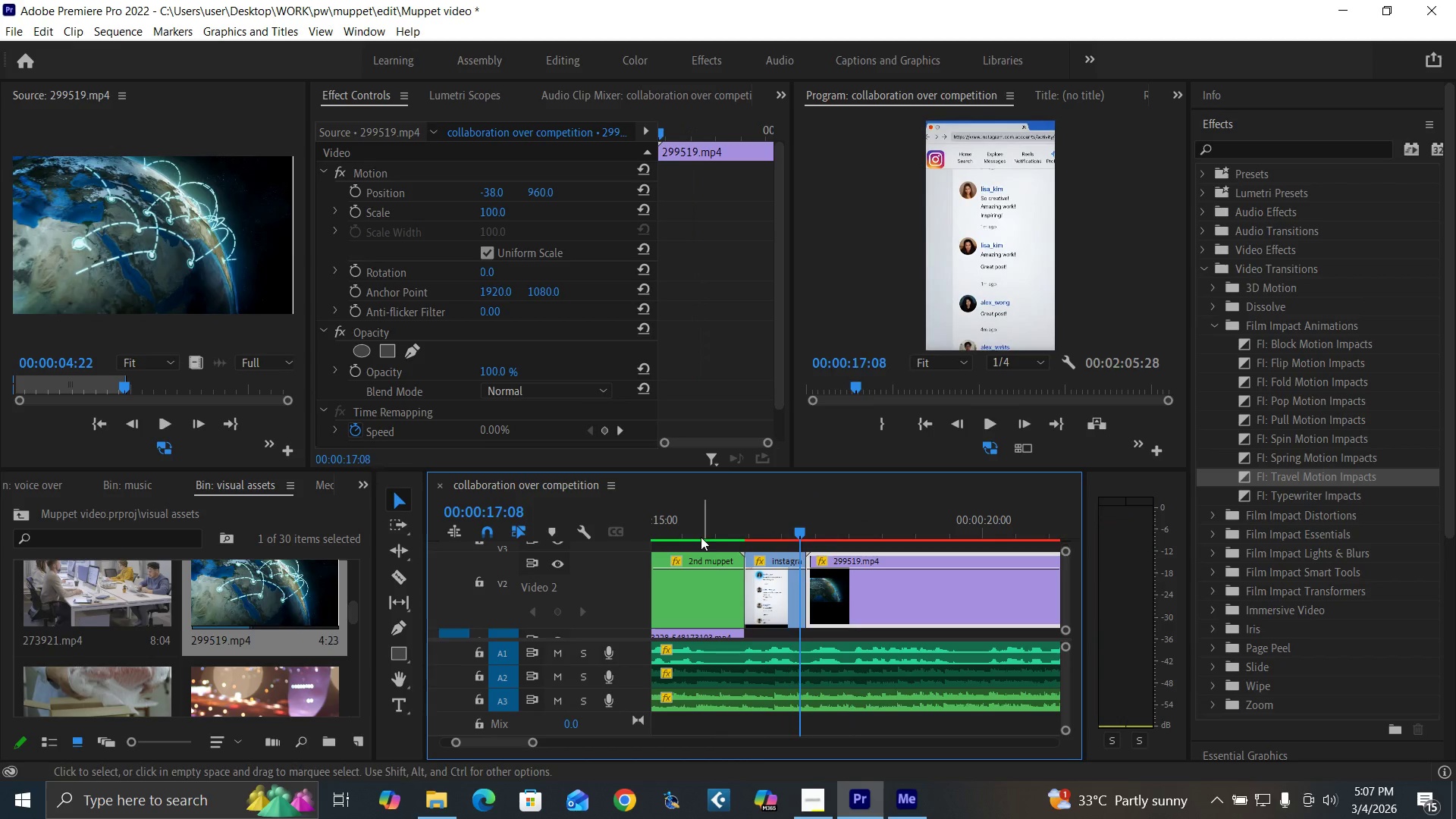 
left_click([698, 537])
 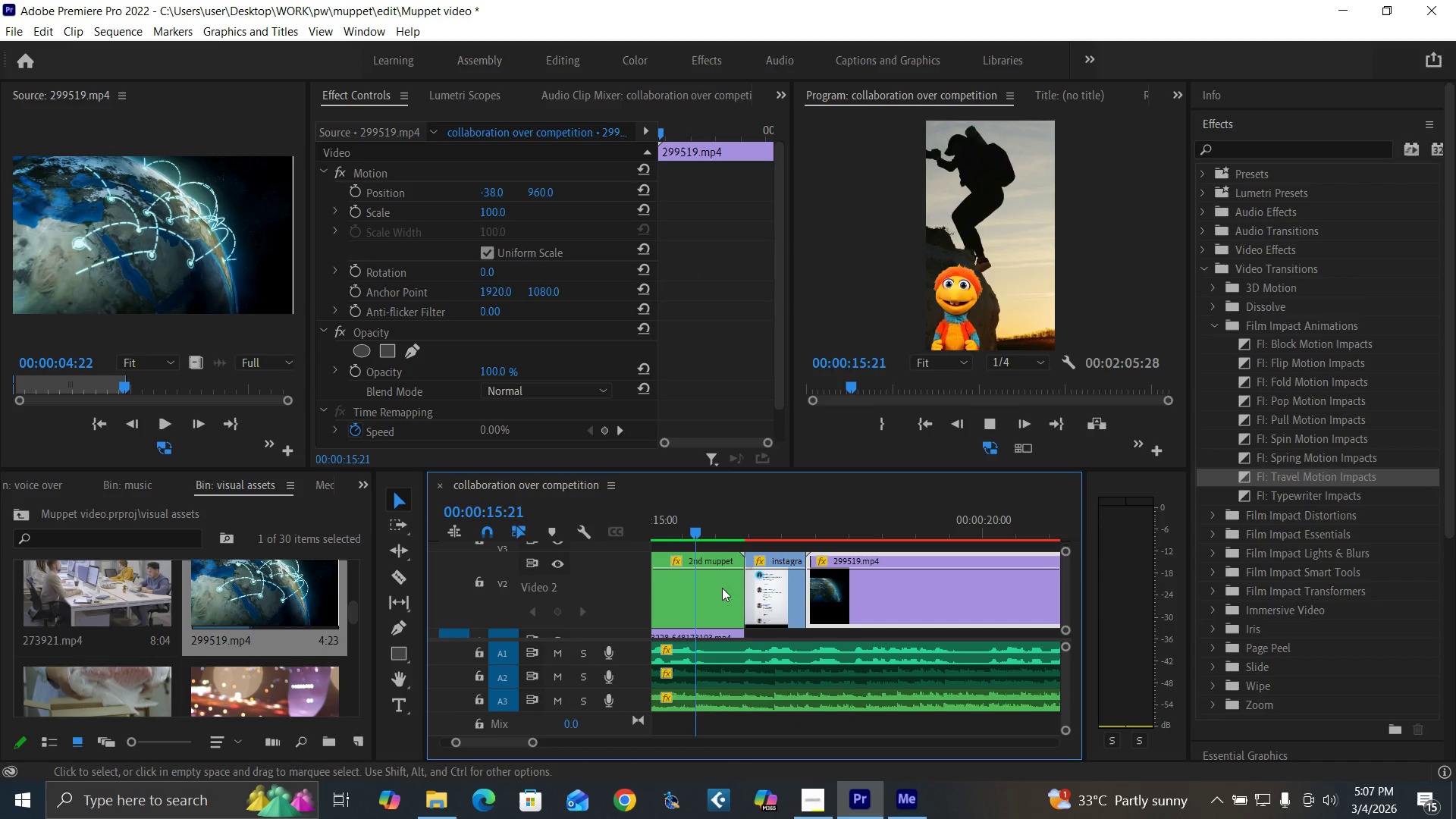 
key(Space)
 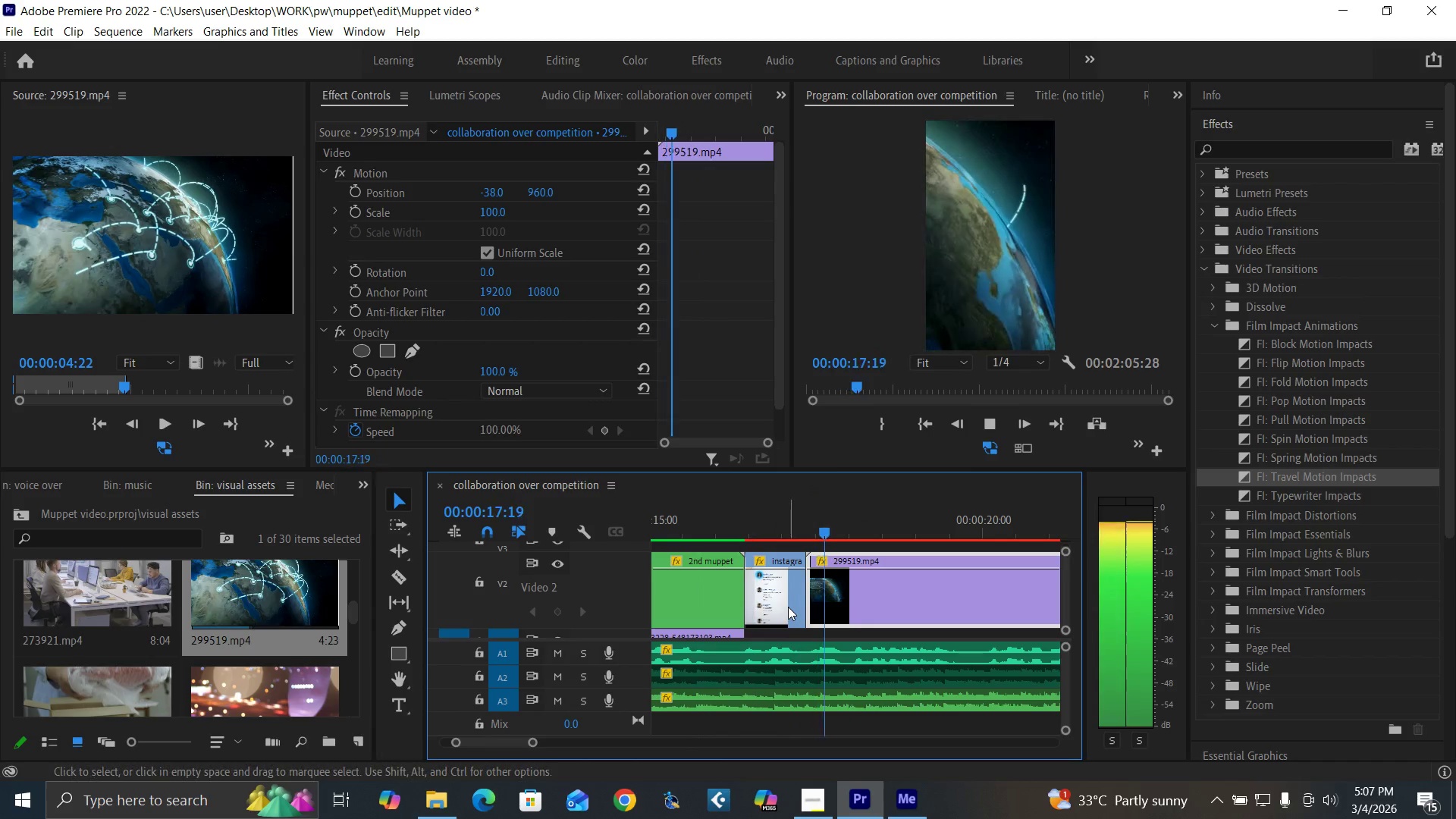 
key(Space)
 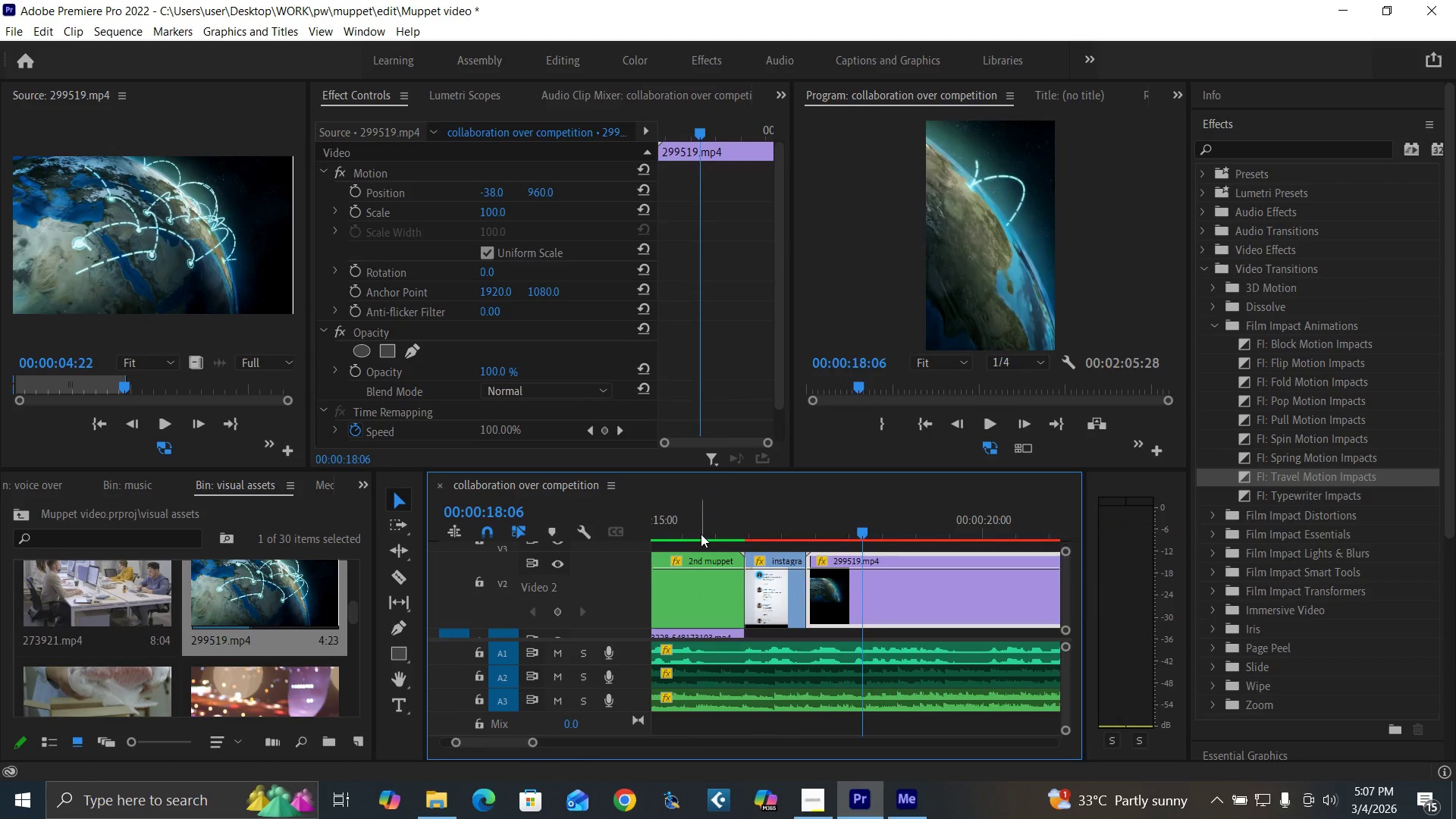 
left_click([701, 534])
 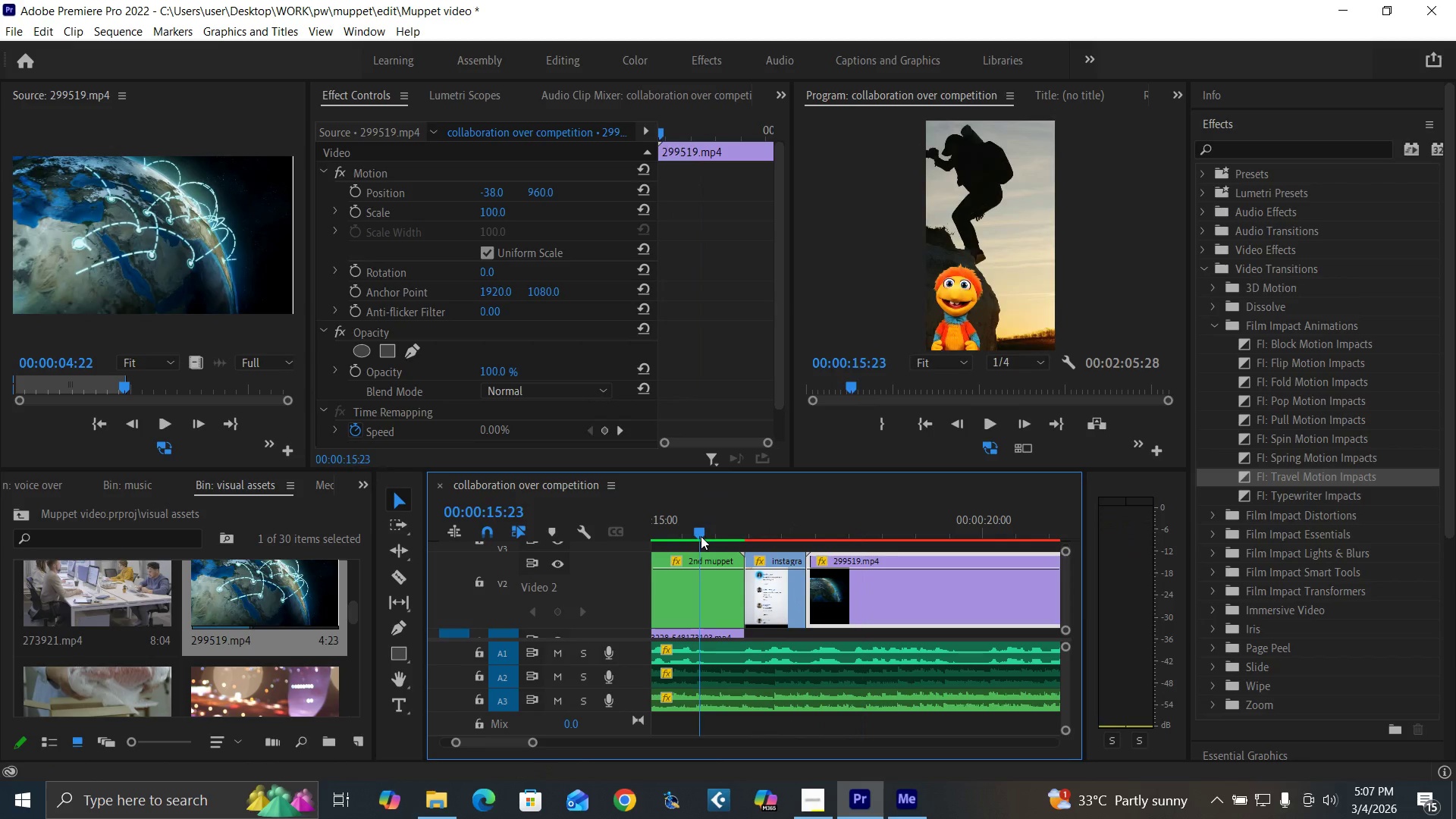 
key(Space)
 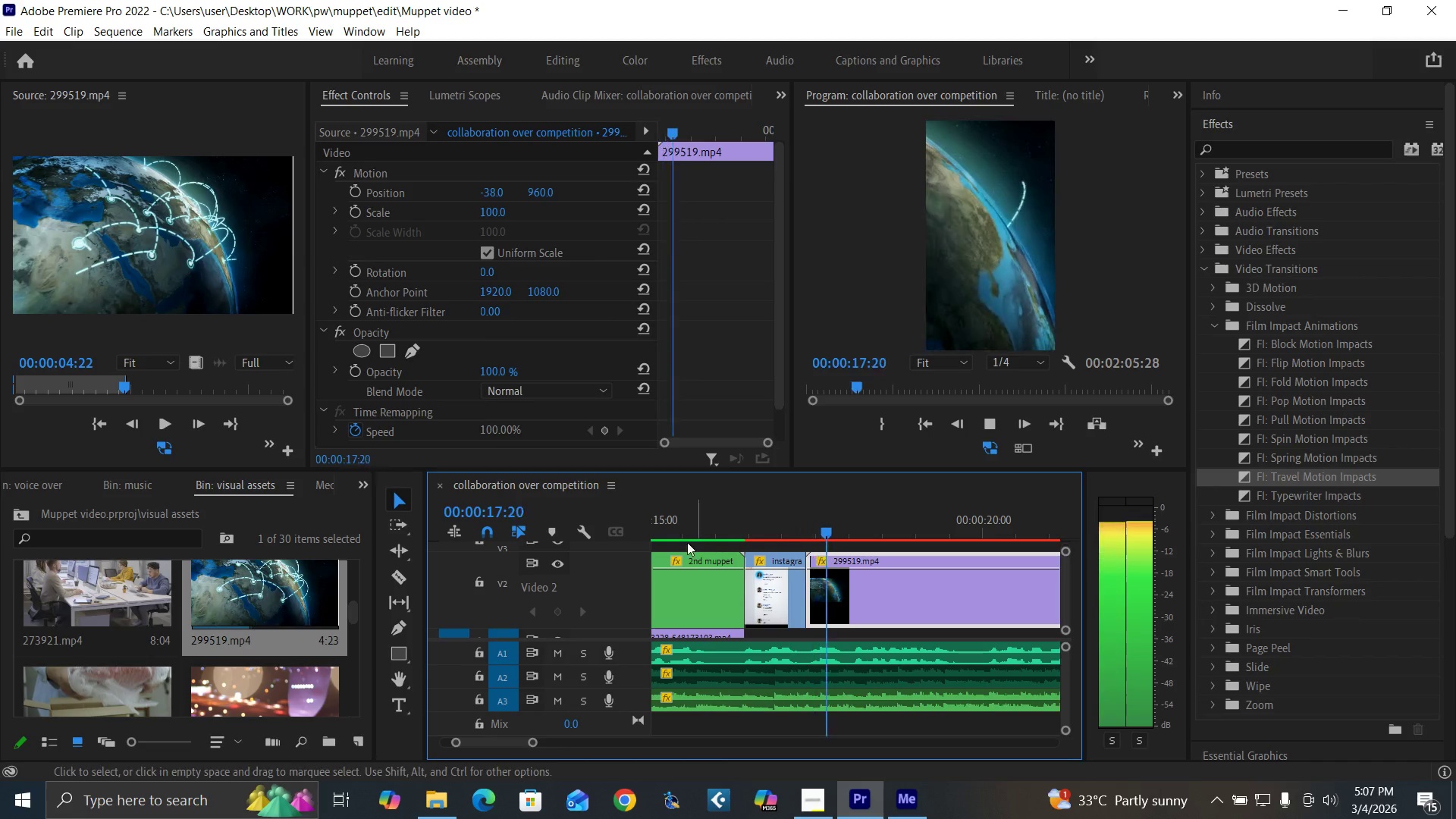 
key(Space)
 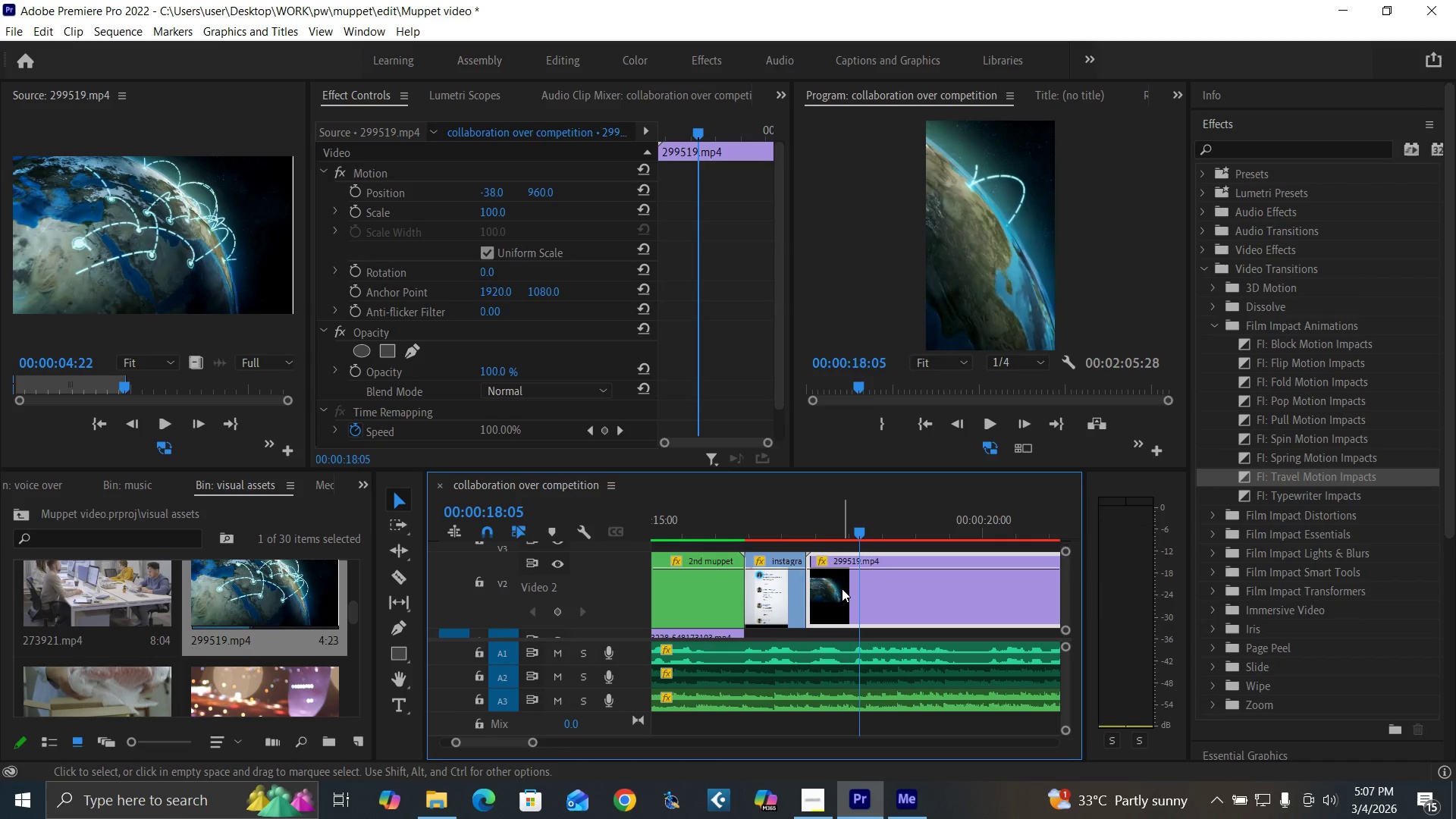 
key(C)
 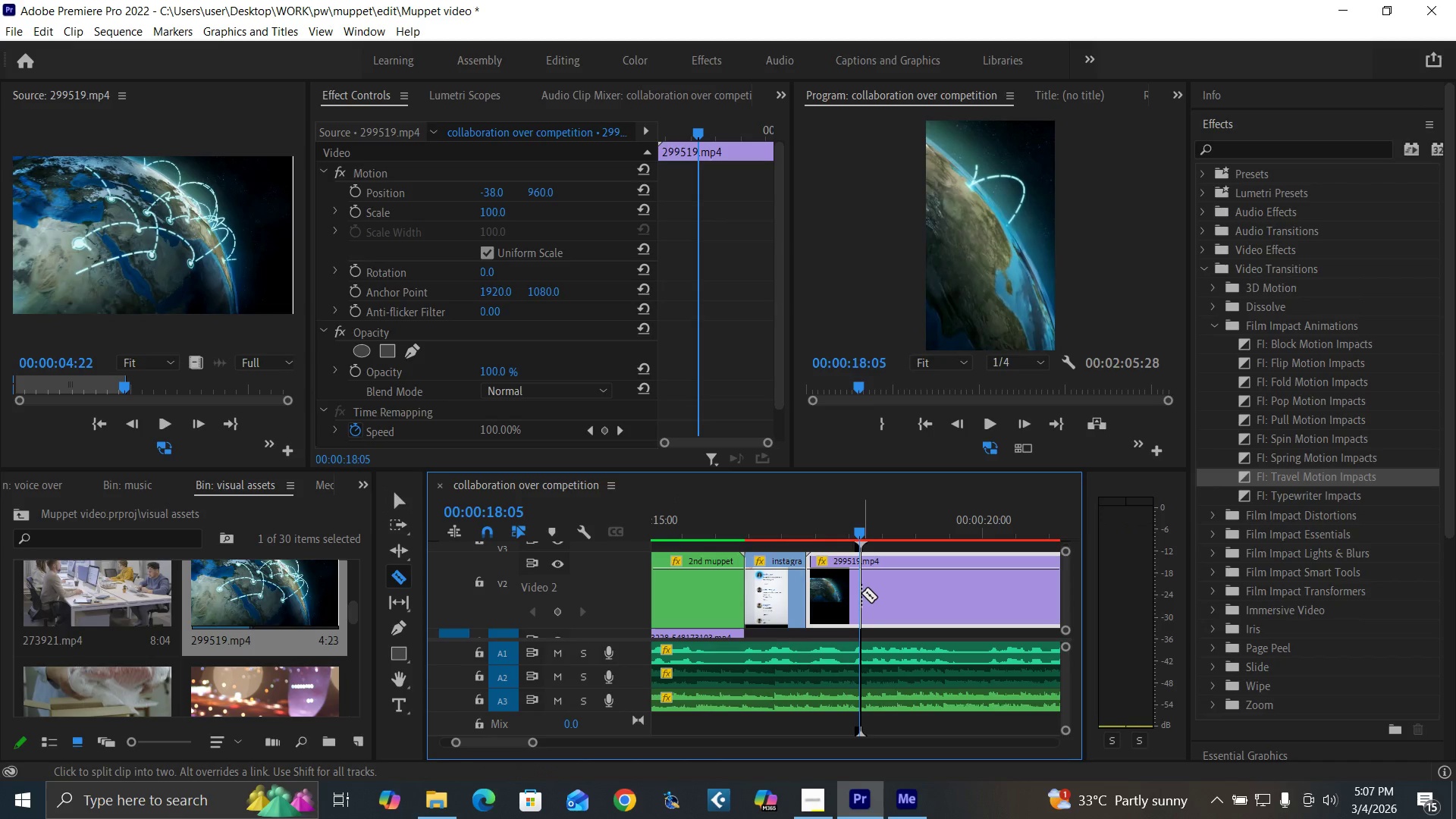 
left_click([861, 593])
 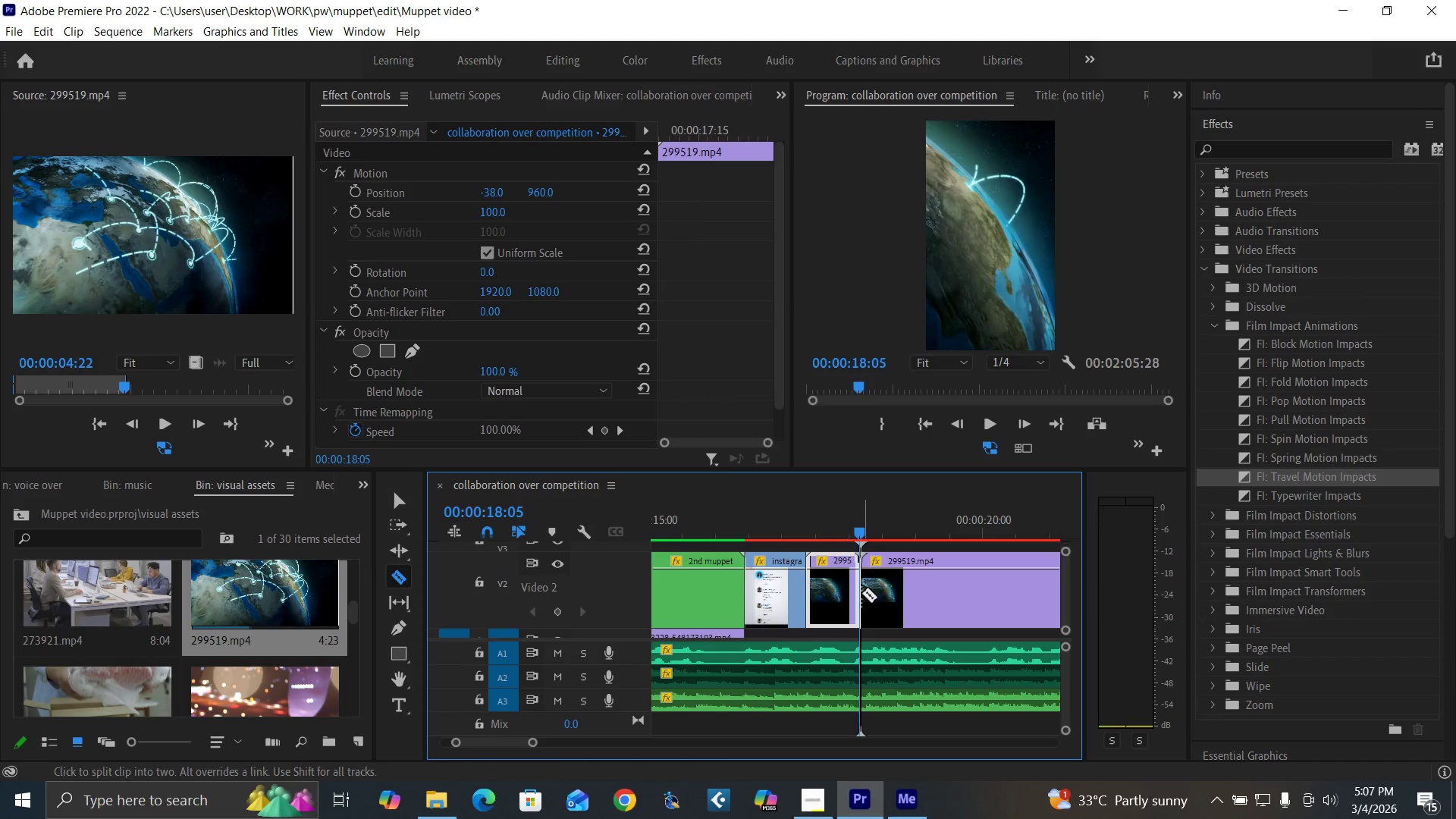 
key(V)
 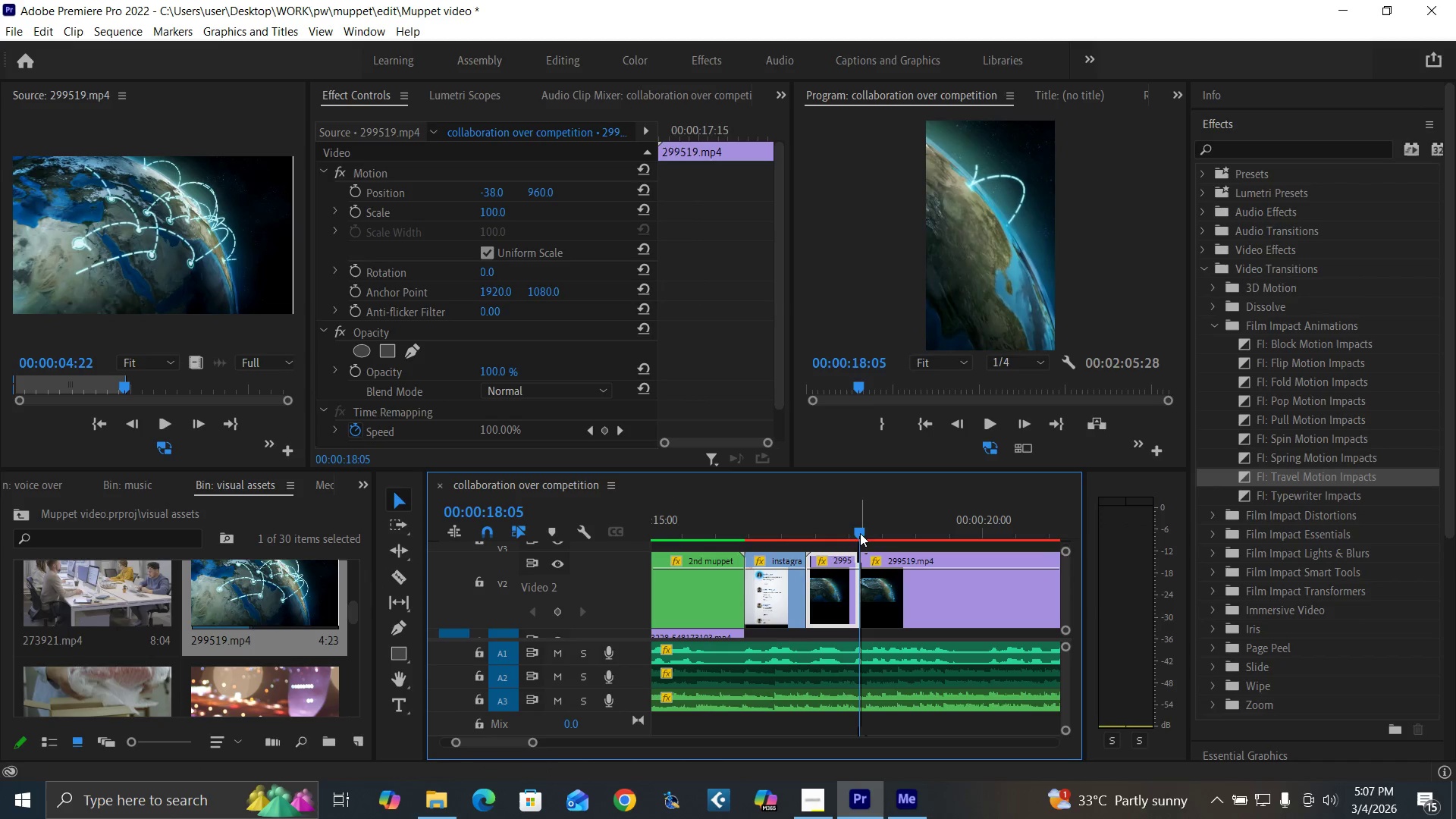 
left_click_drag(start_coordinate=[858, 532], to_coordinate=[1026, 541])
 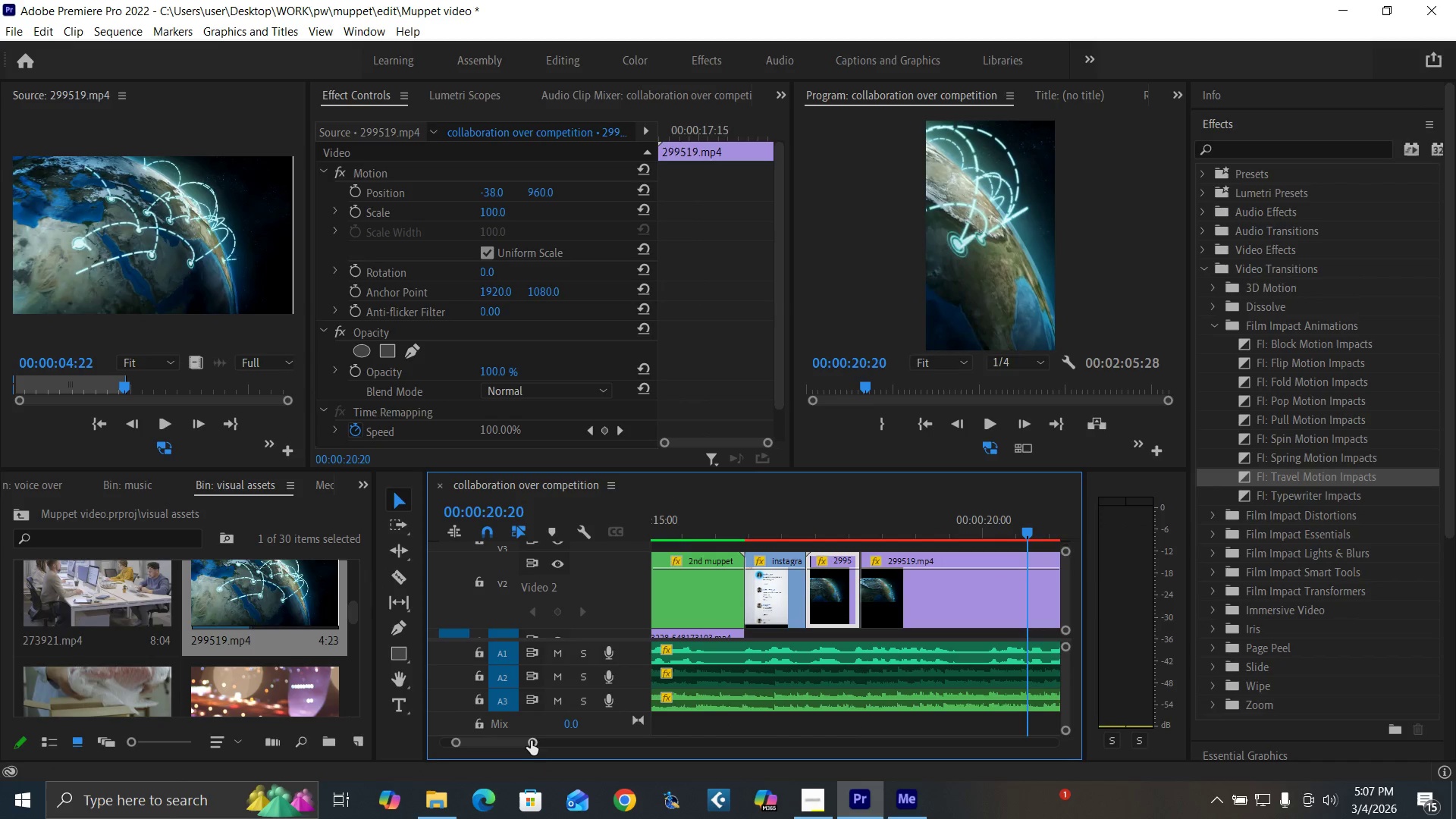 
left_click_drag(start_coordinate=[531, 741], to_coordinate=[541, 744])
 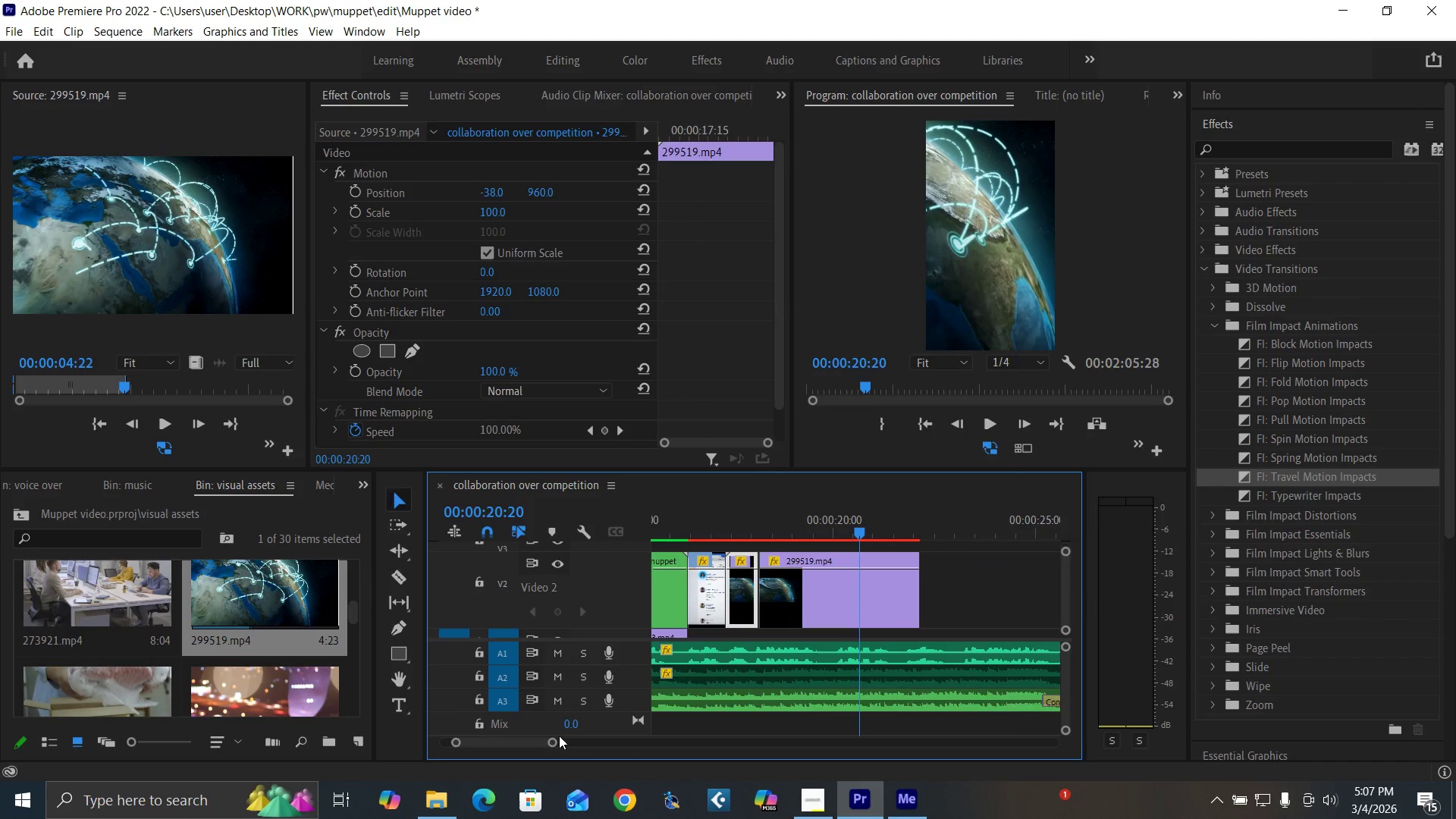 
key(C)
 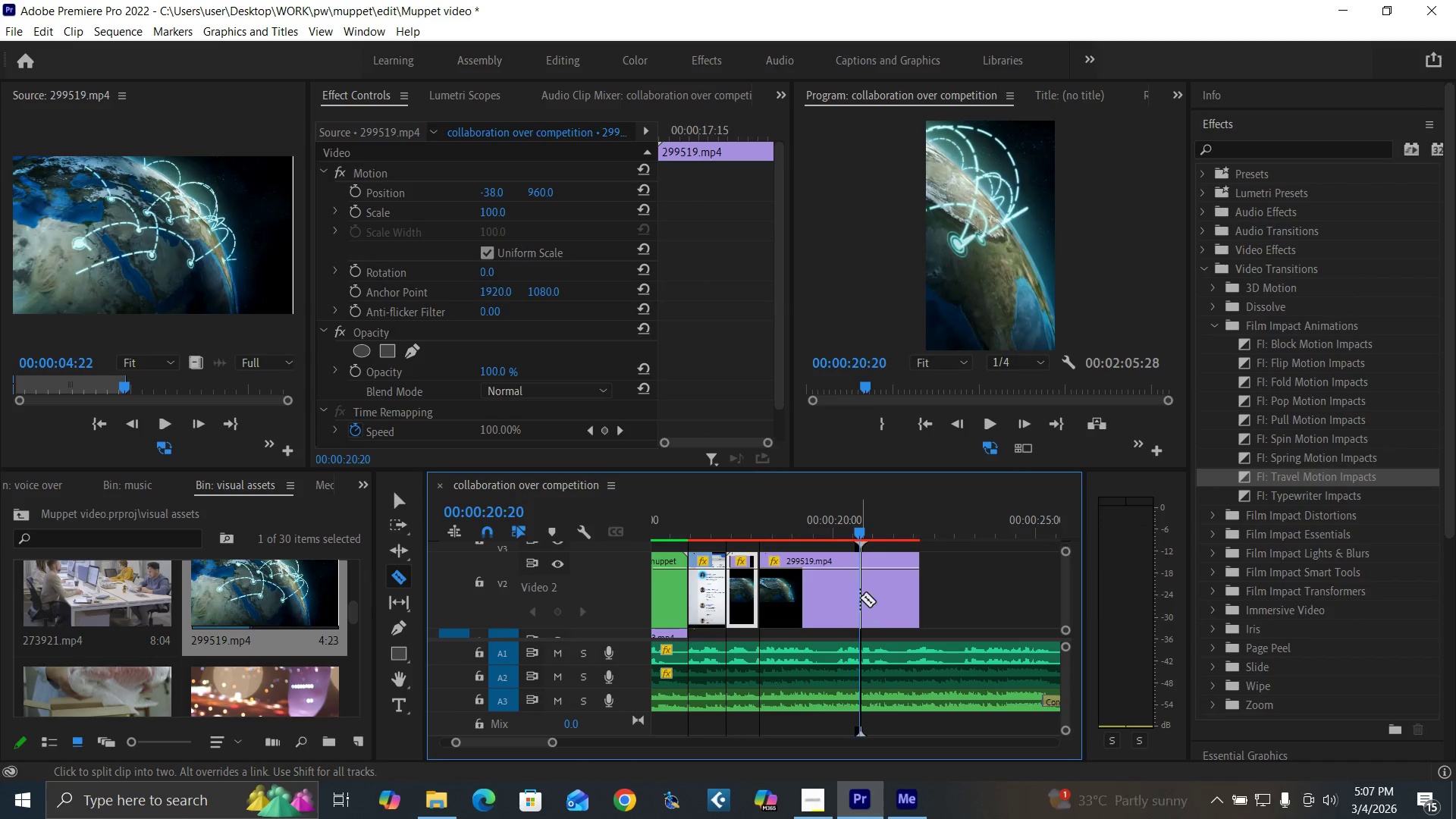 
left_click([859, 598])
 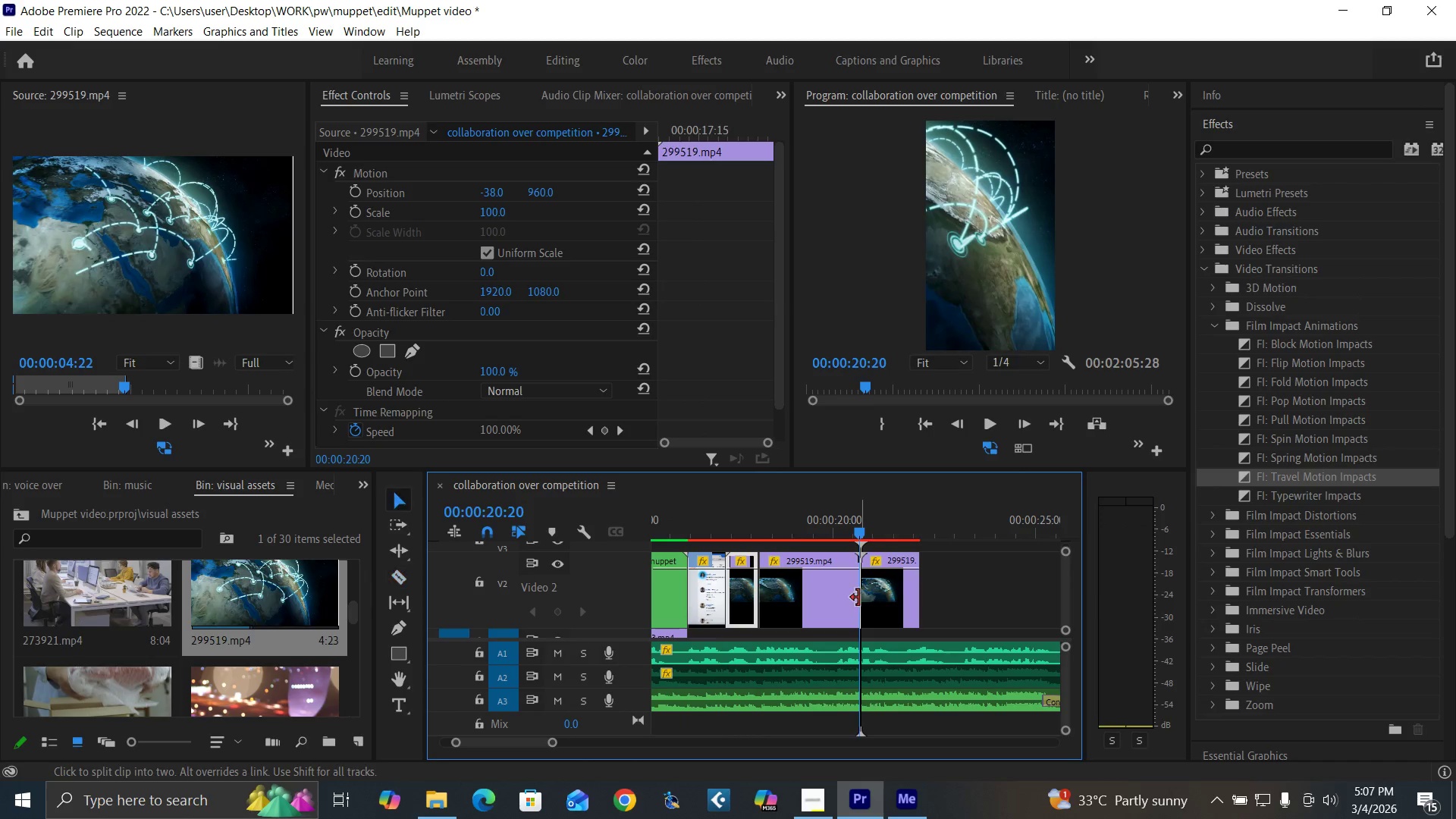 
key(V)
 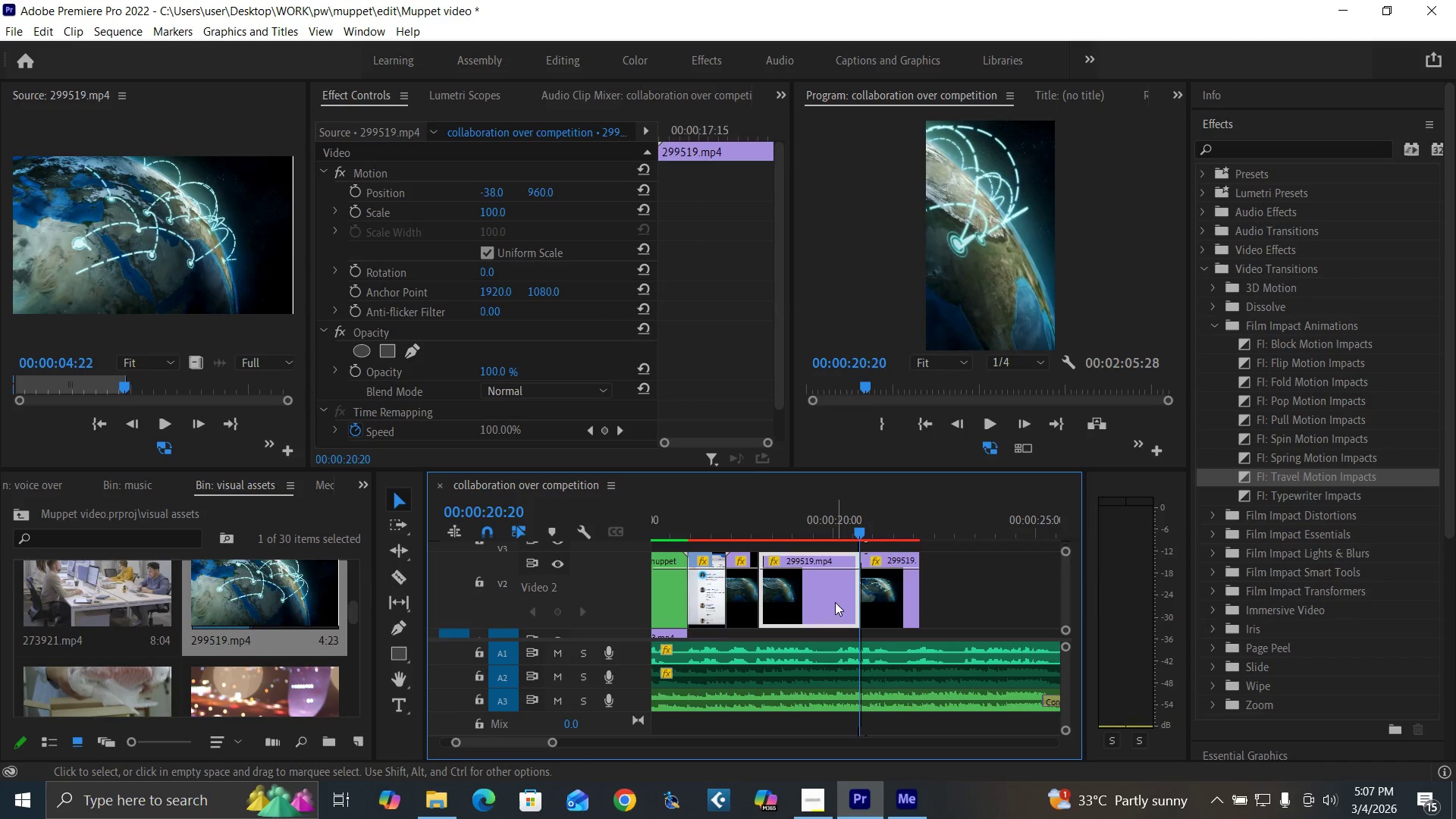 
left_click([835, 602])
 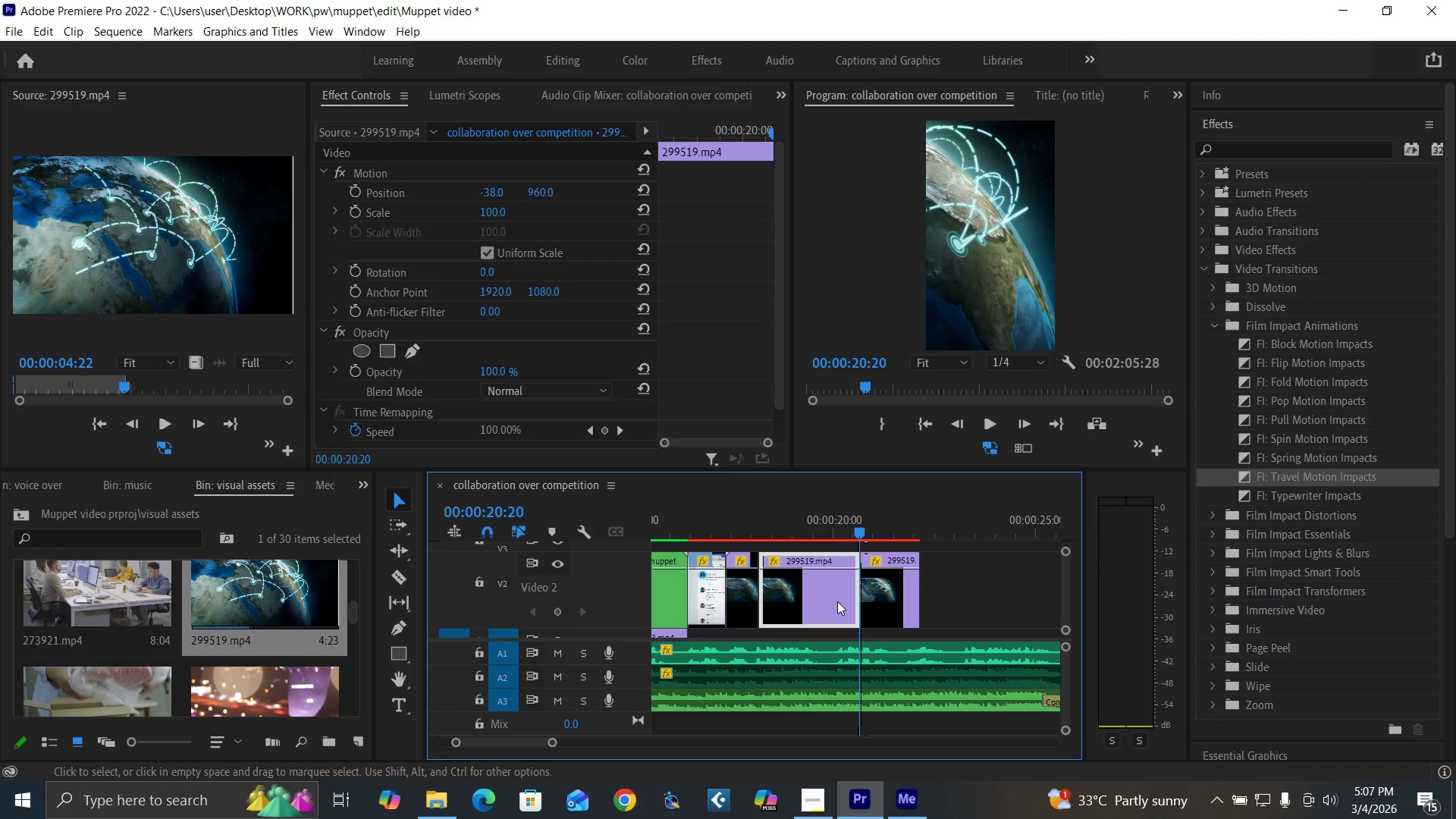 
key(Delete)
 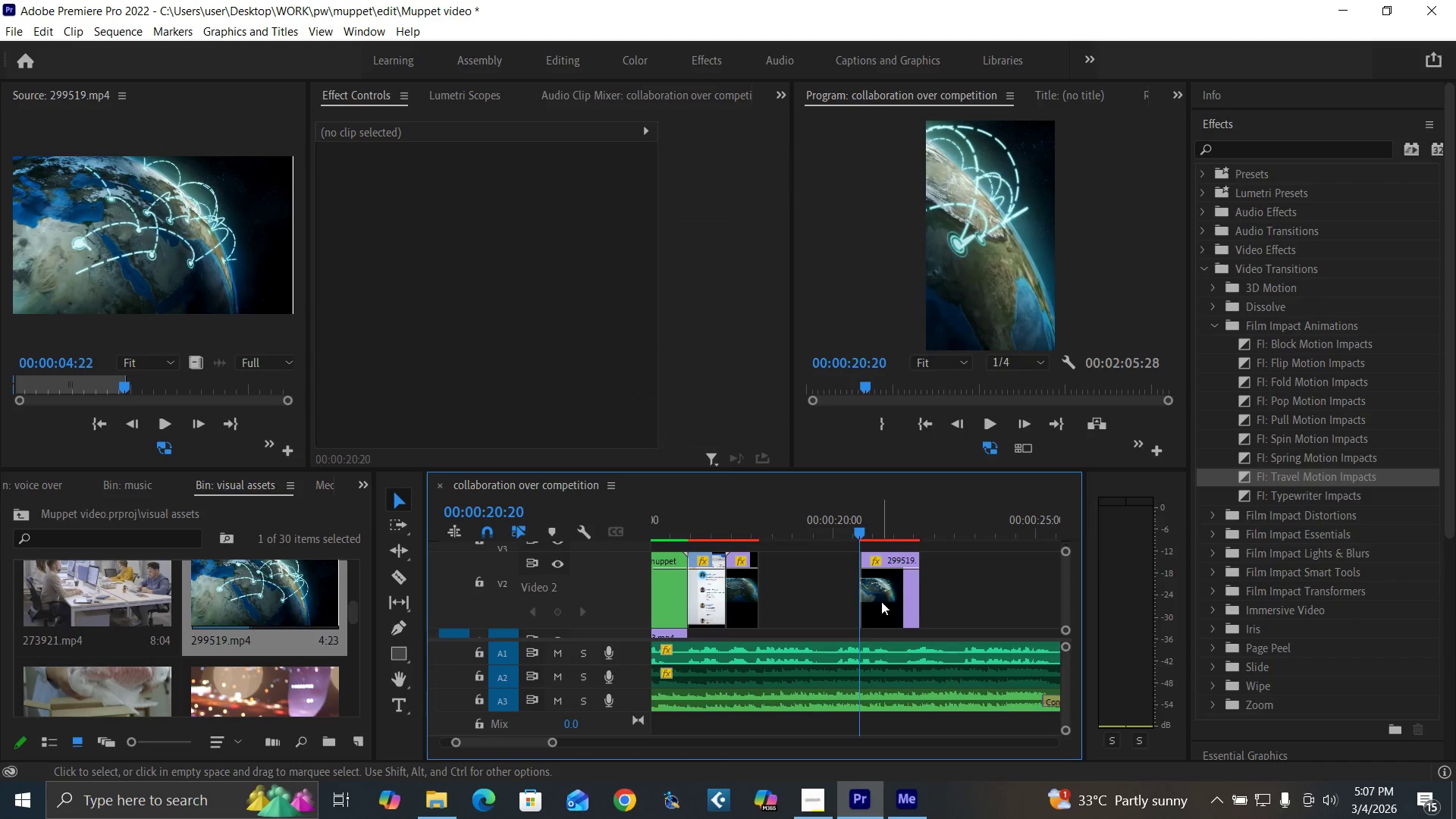 
left_click_drag(start_coordinate=[881, 601], to_coordinate=[789, 608])
 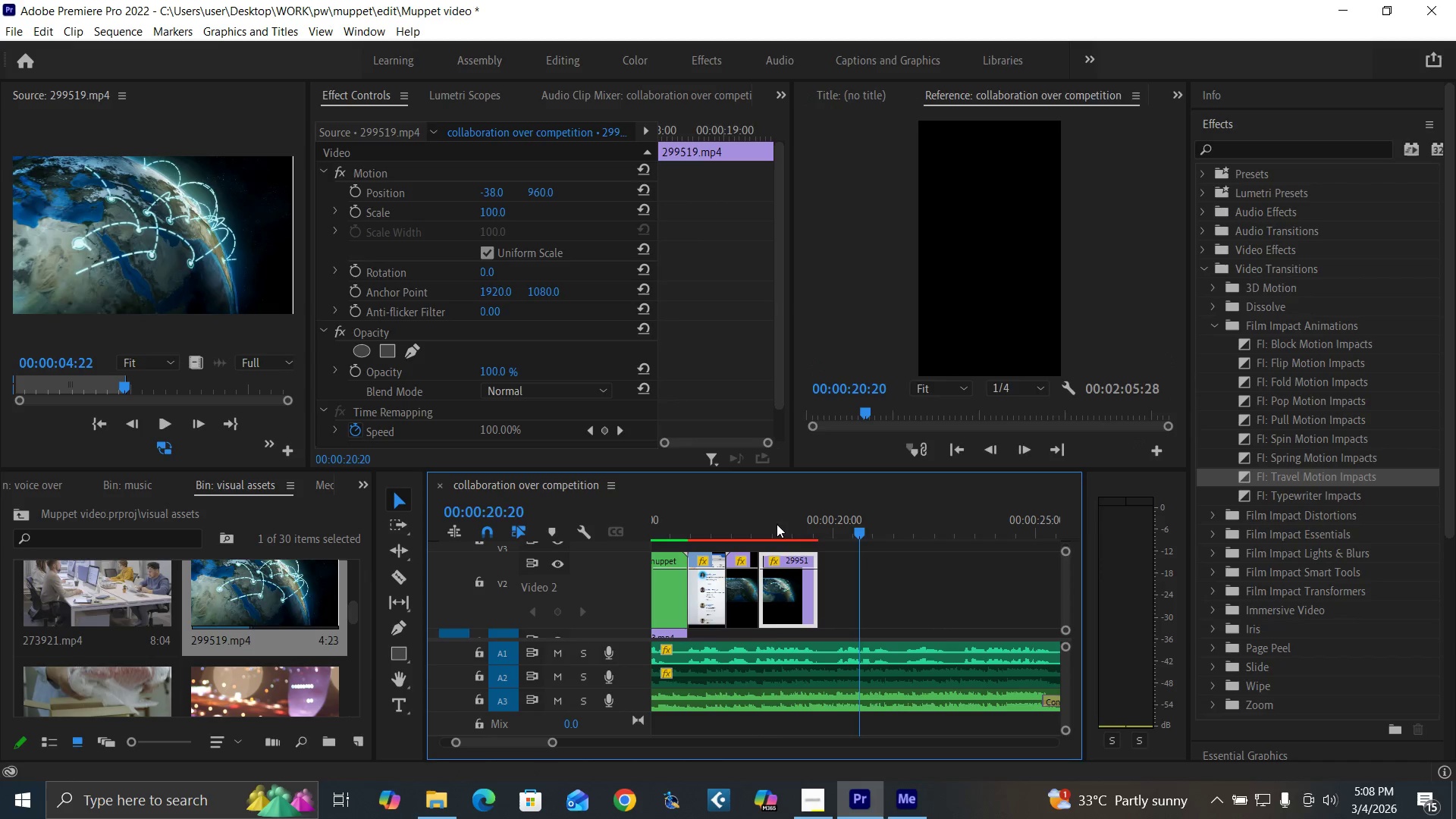 
left_click([777, 522])
 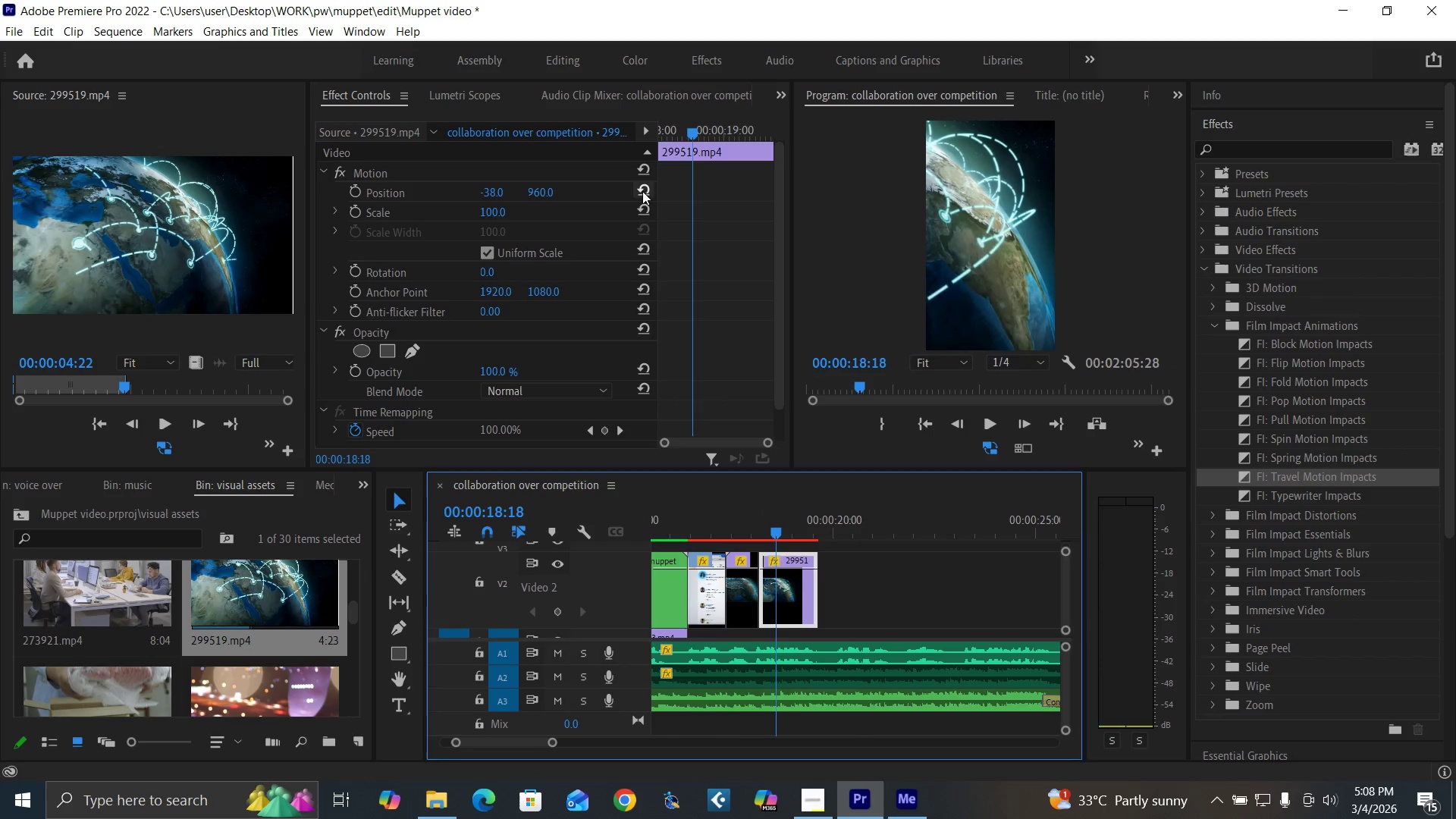 
left_click([642, 191])
 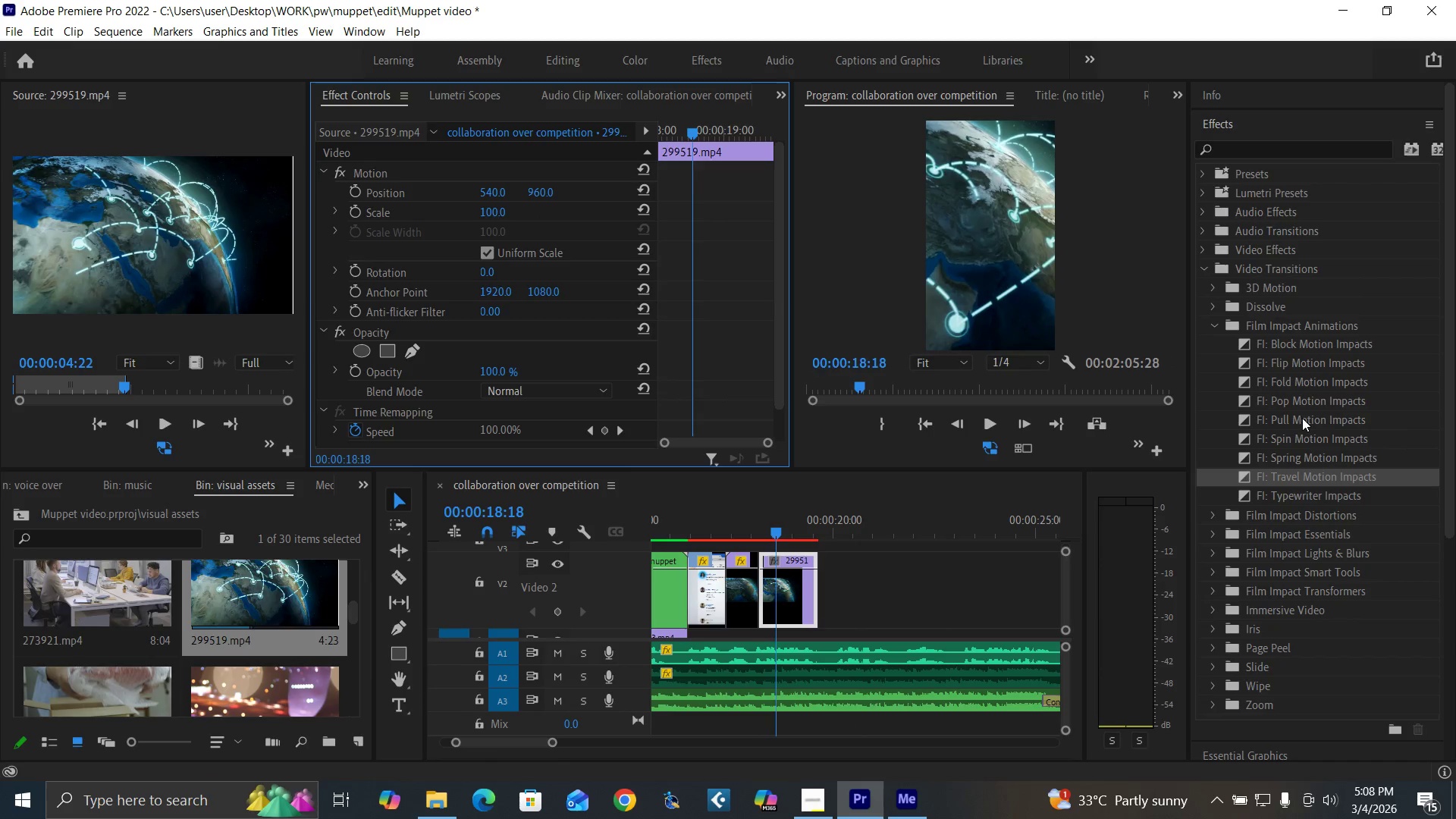 
left_click([1213, 300])
 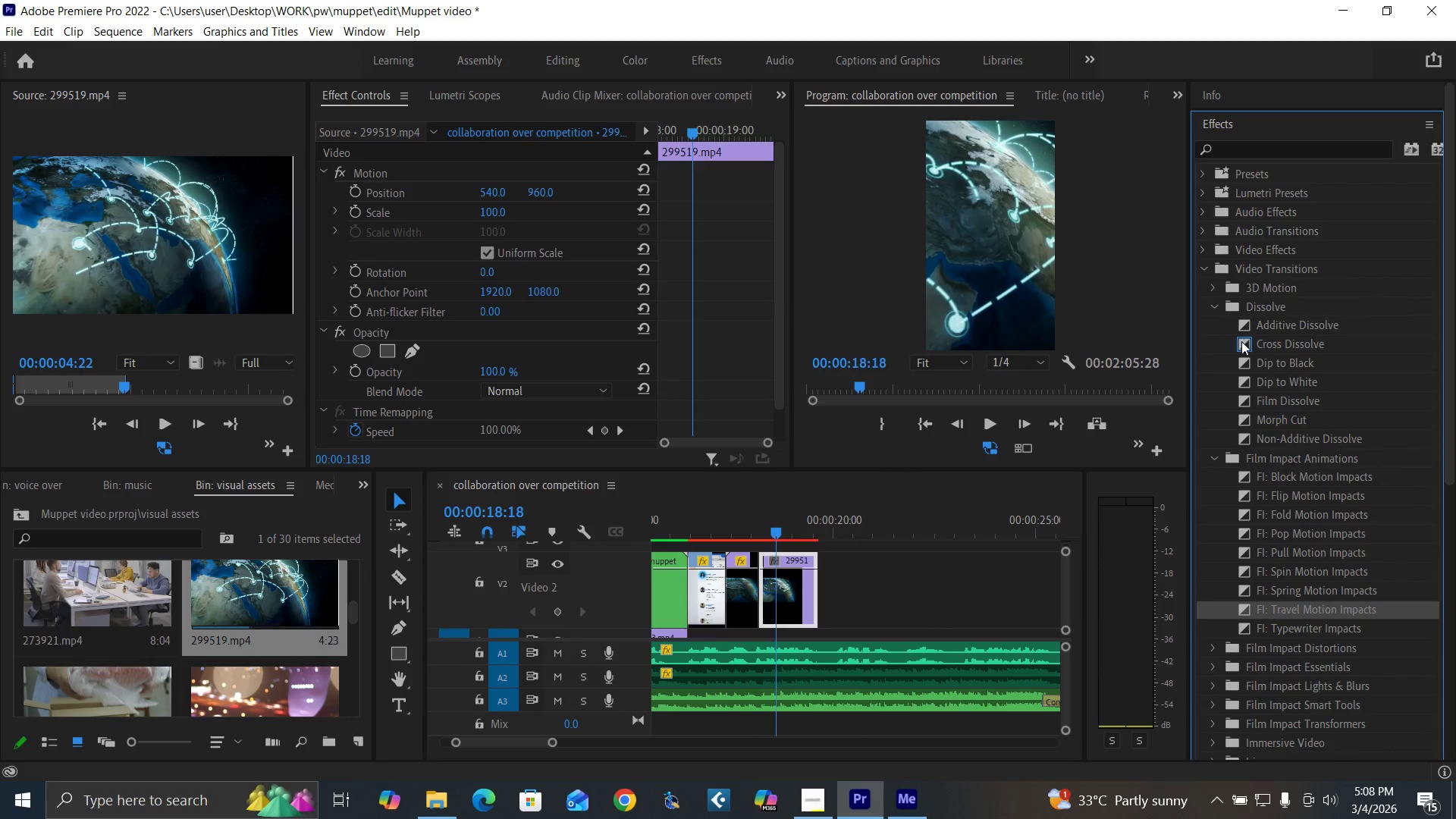 
left_click_drag(start_coordinate=[1241, 341], to_coordinate=[761, 608])
 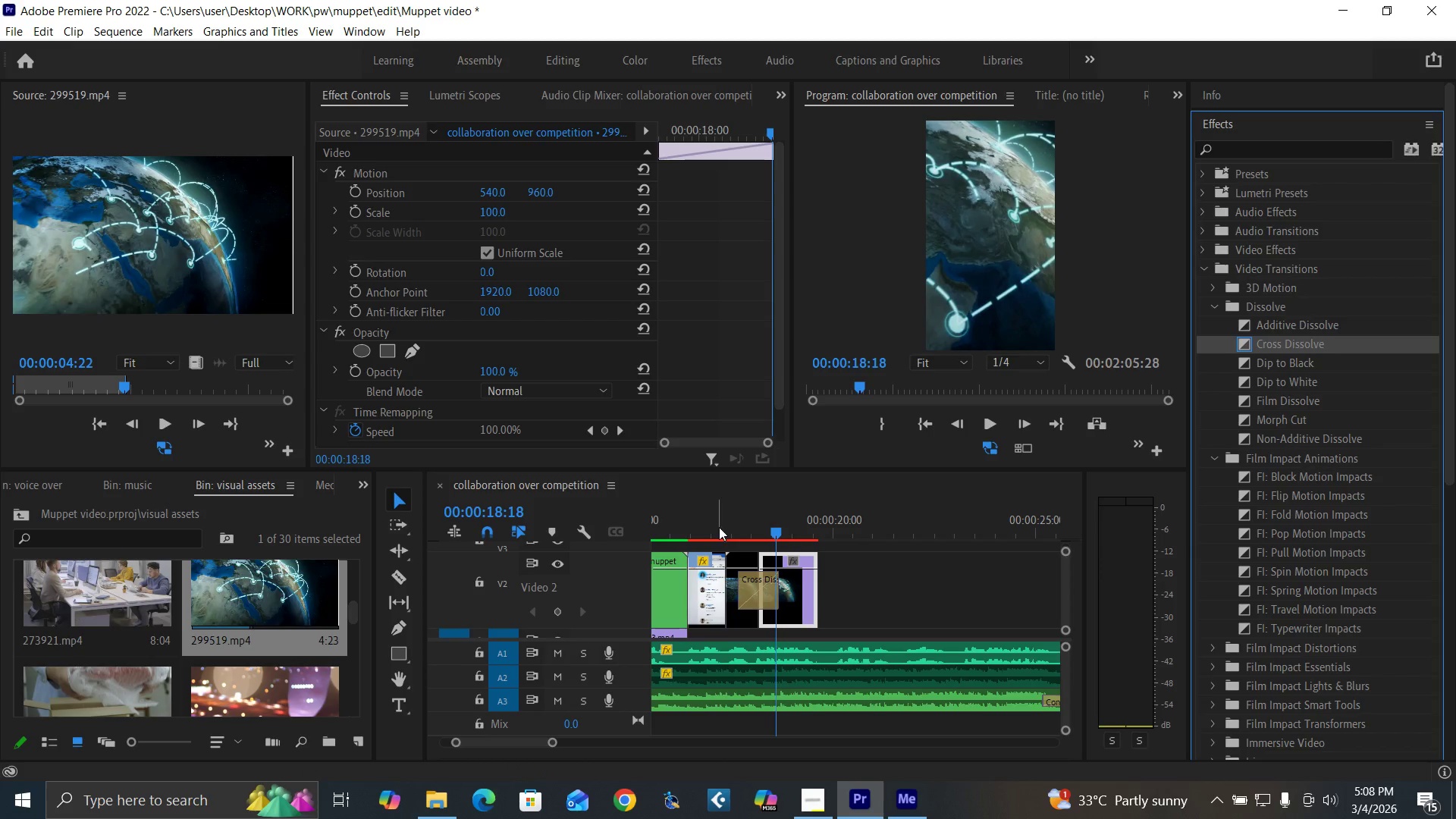 
left_click([720, 526])
 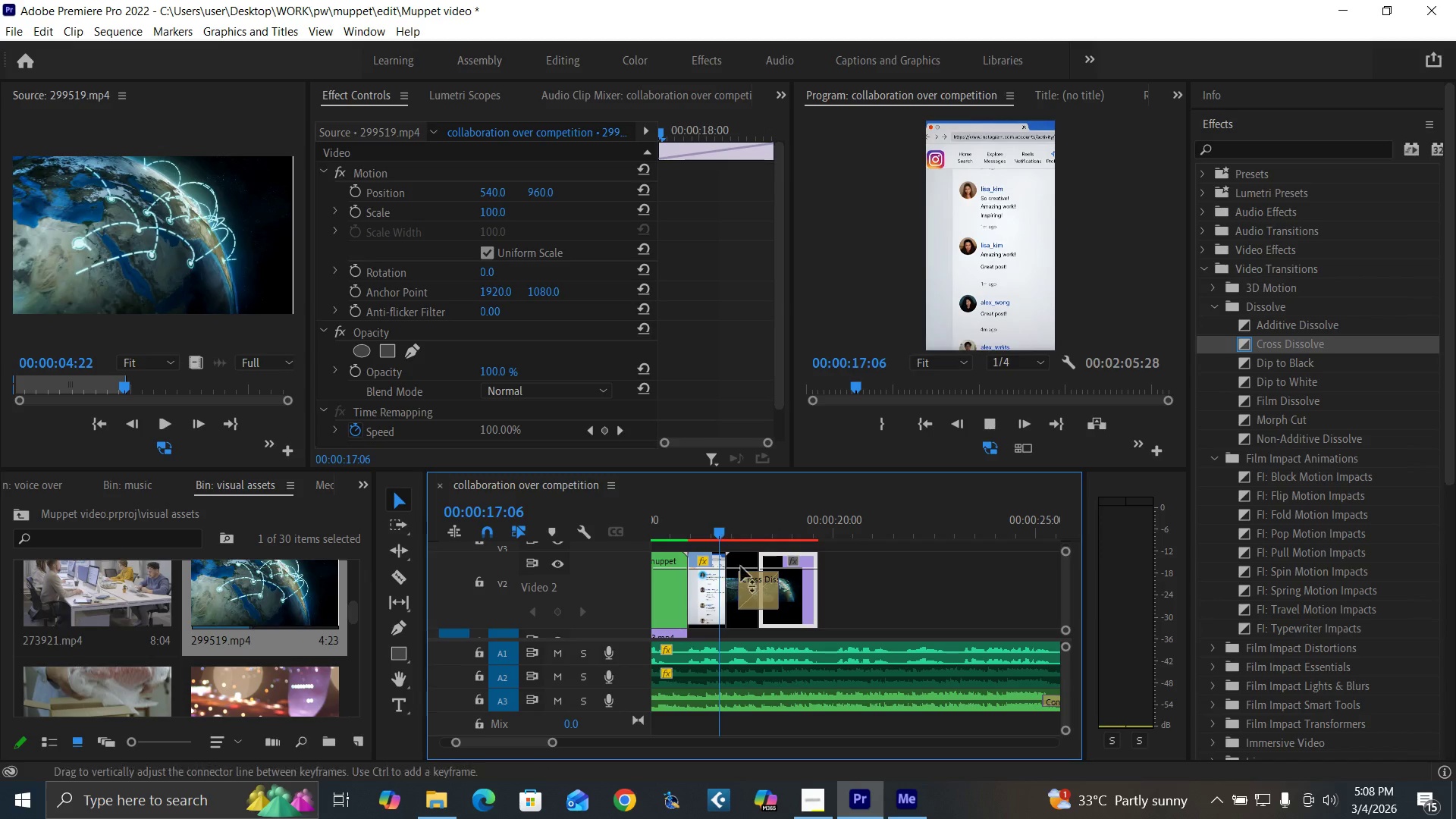 
key(Space)
 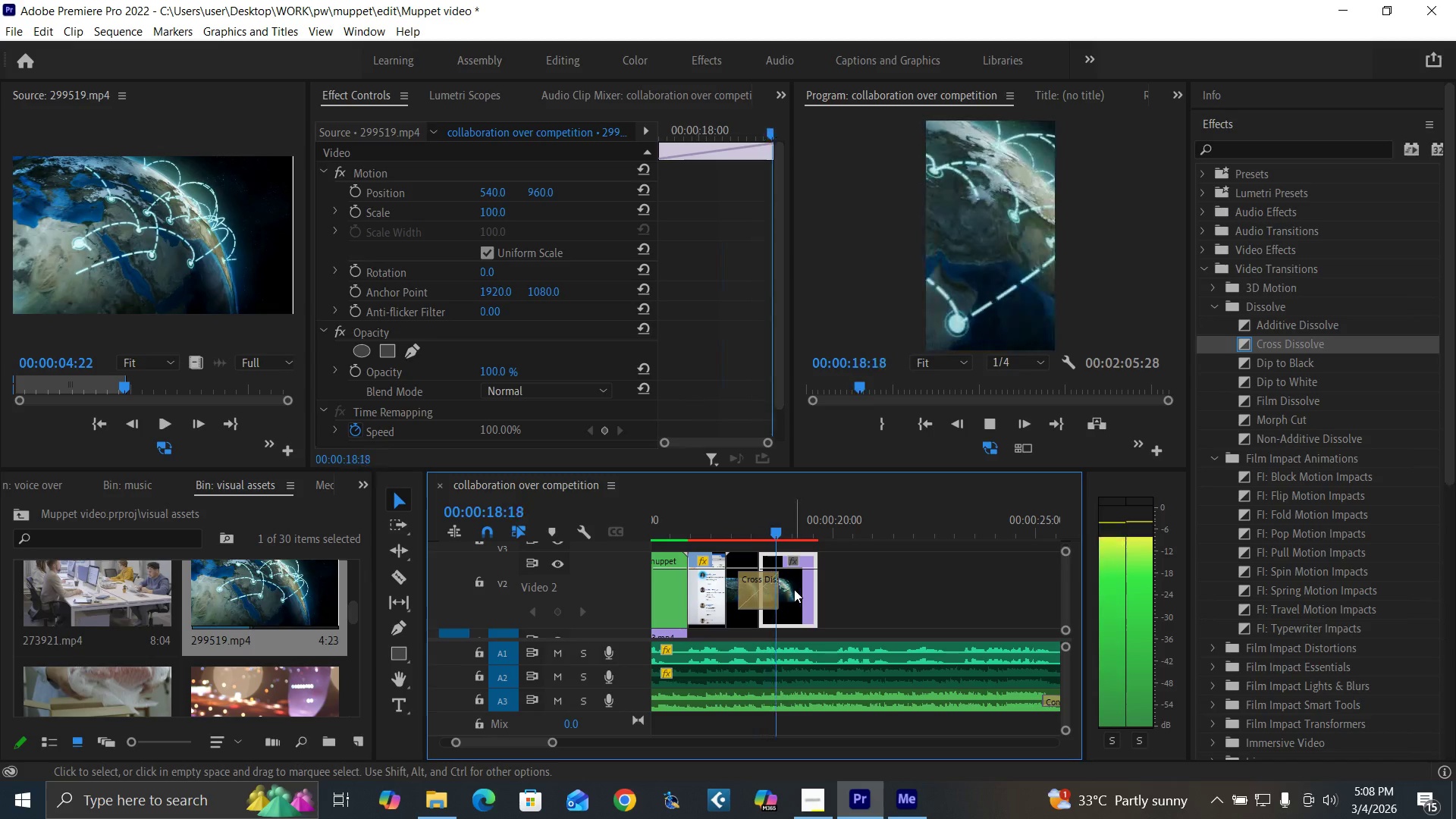 
key(Space)
 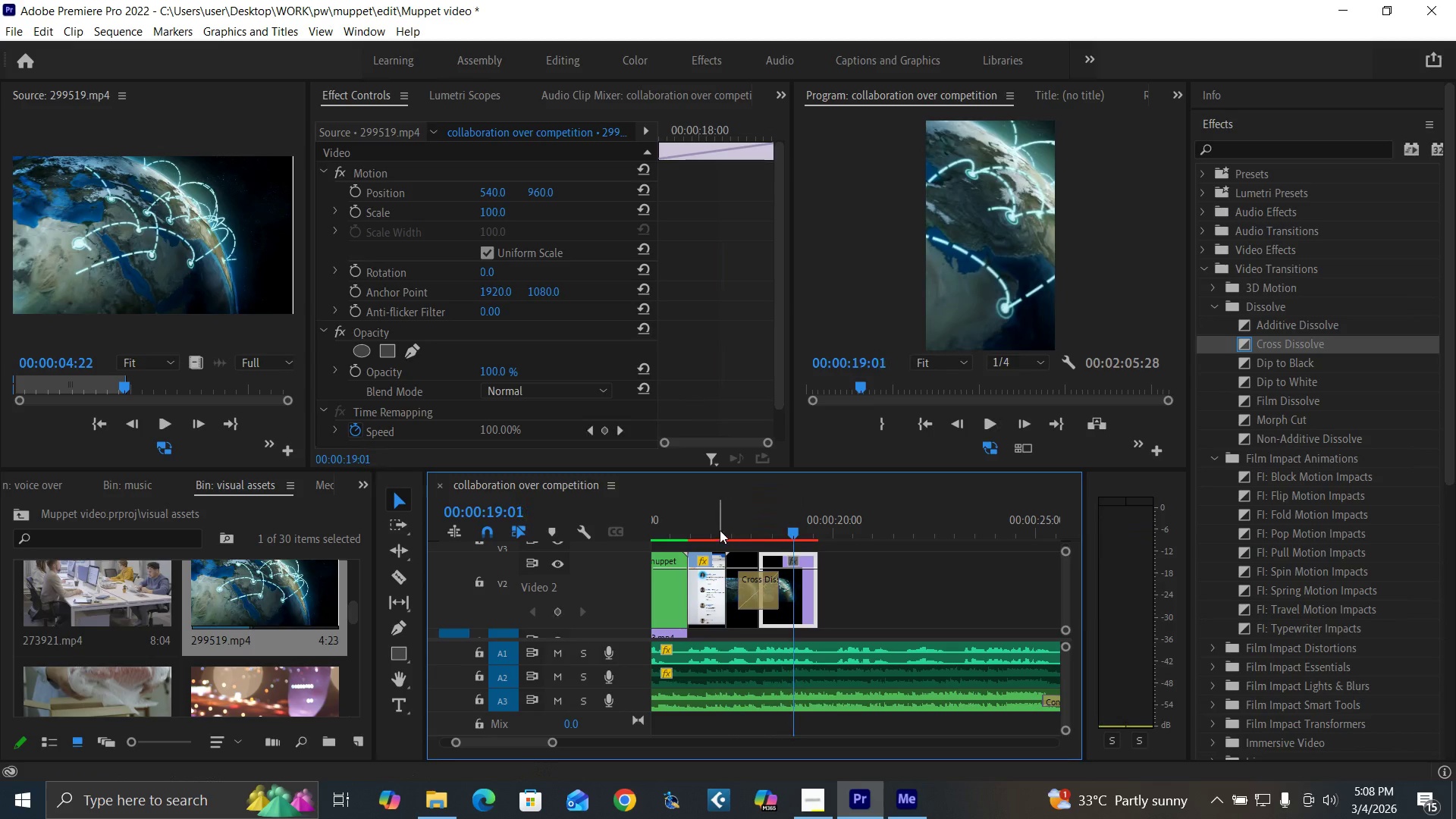 
left_click([720, 530])
 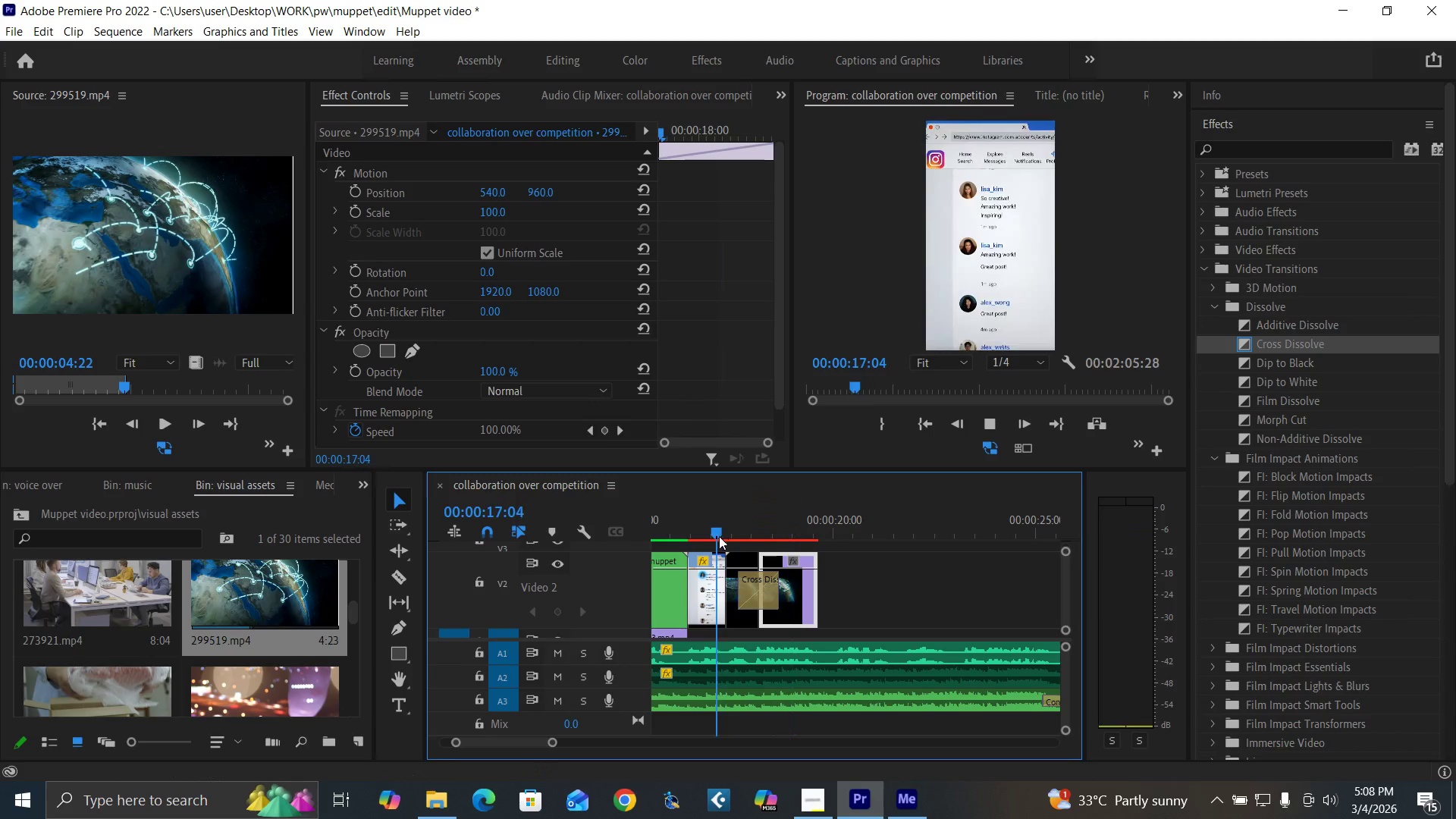 
key(Space)
 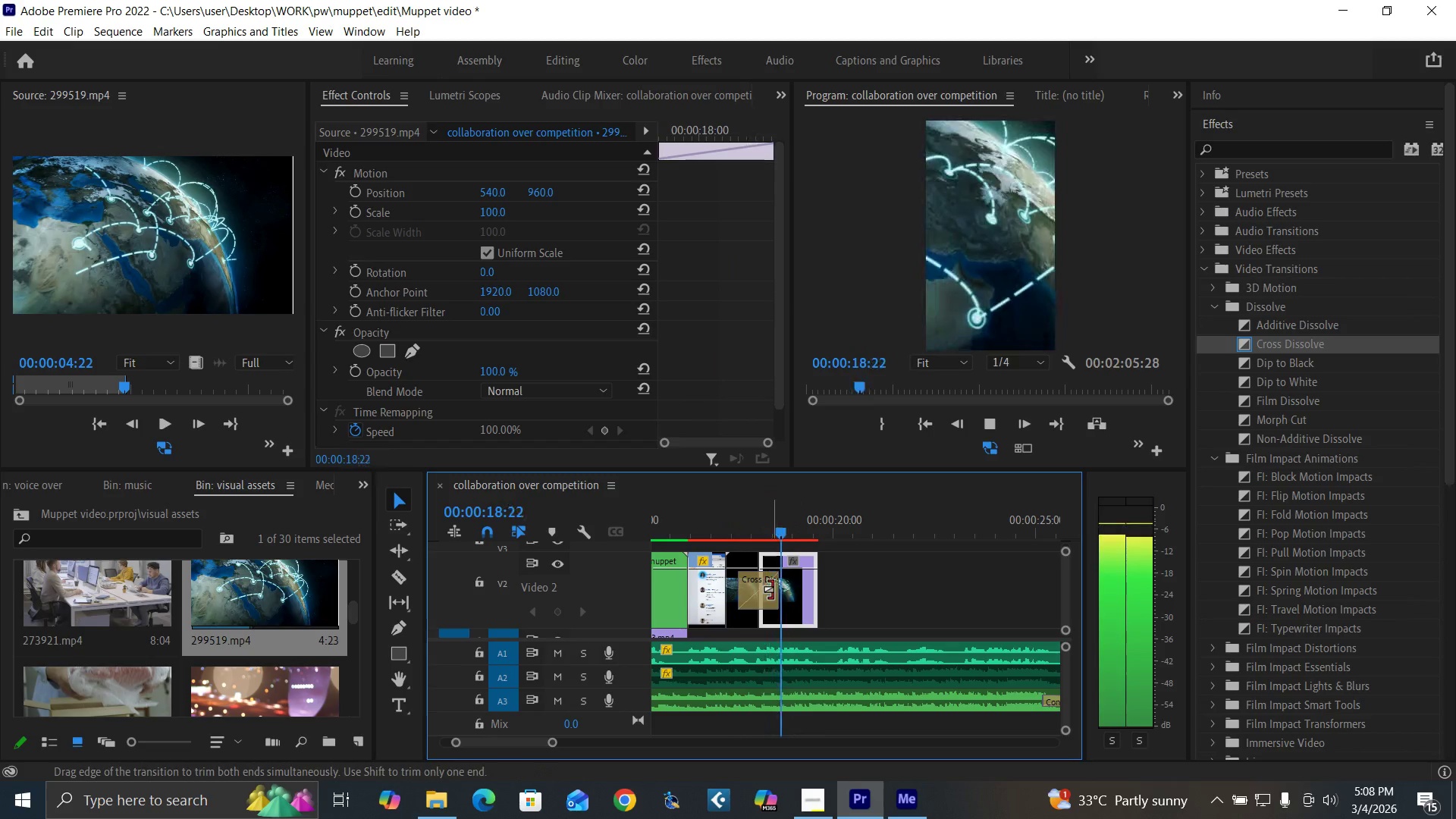 
key(Space)
 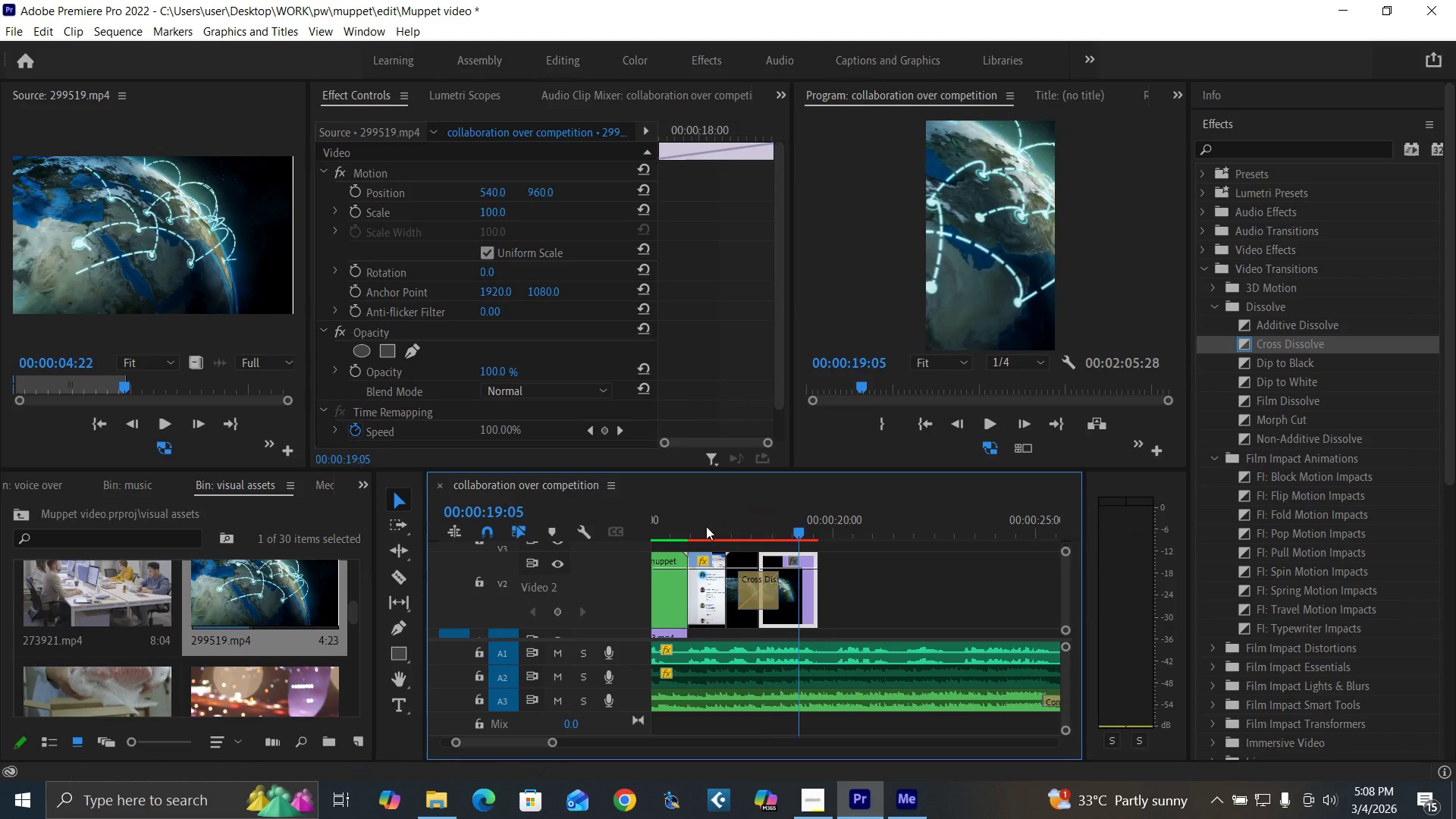 
left_click([705, 526])
 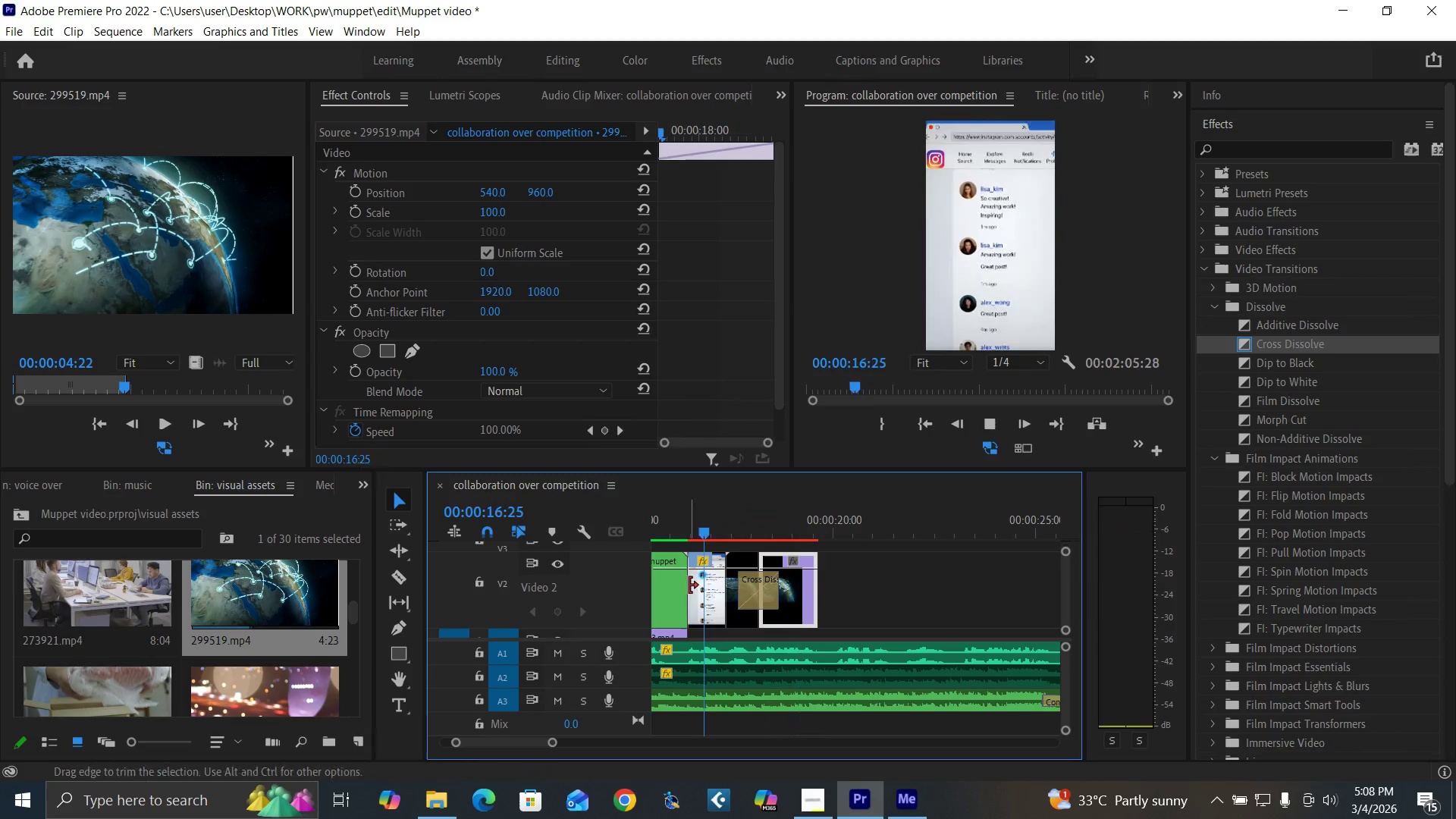 
key(Space)
 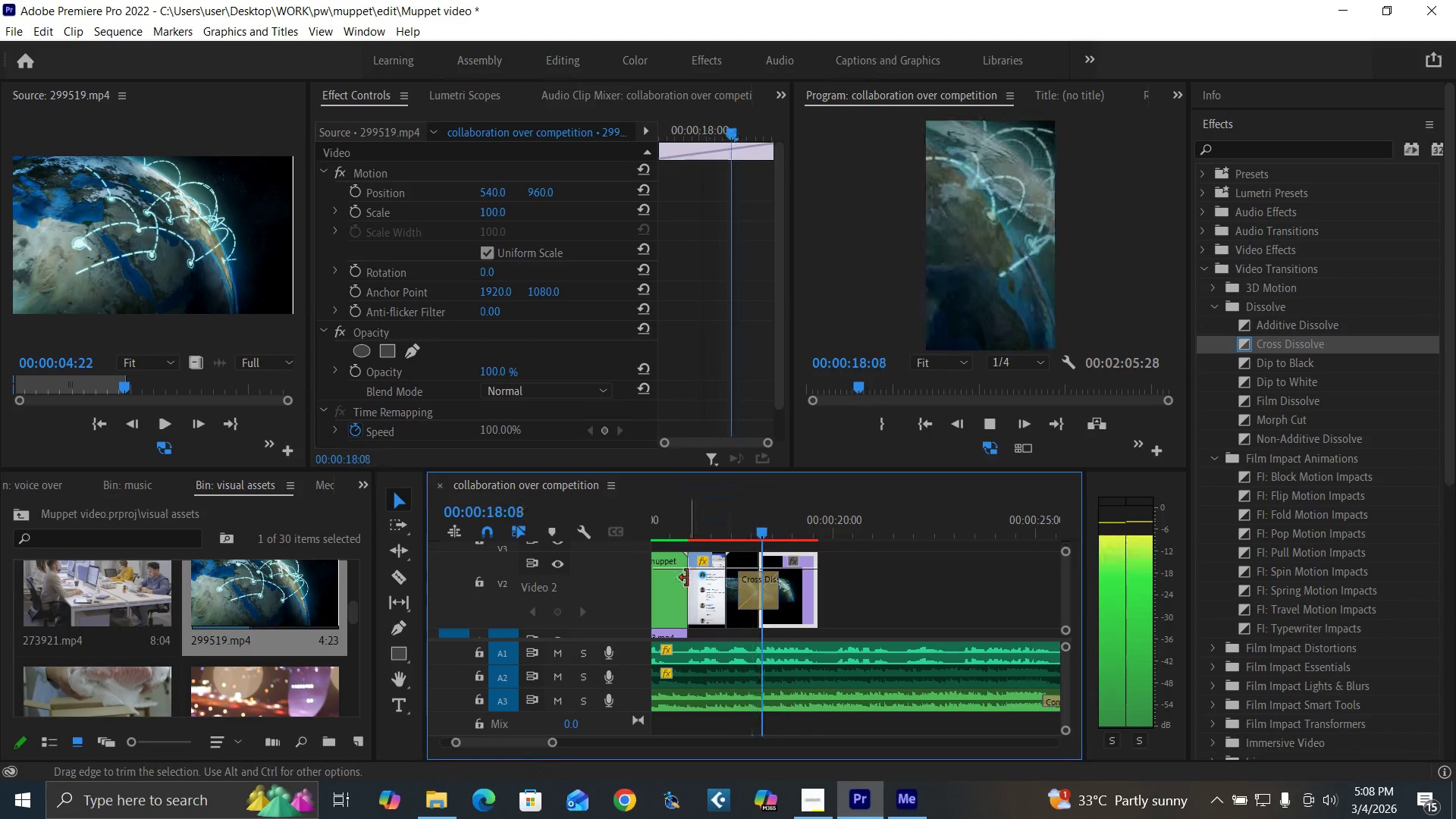 
key(Space)
 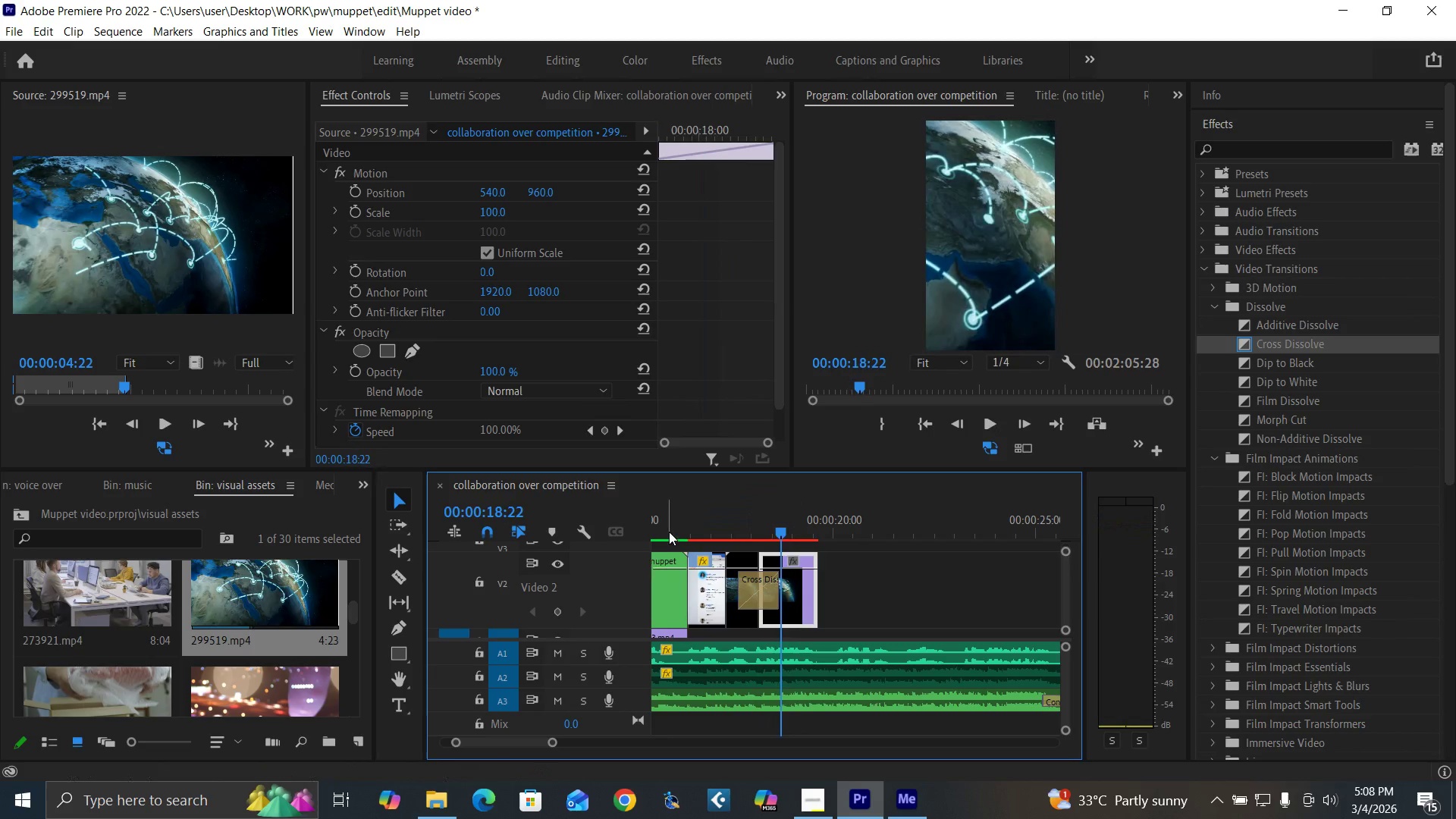 
left_click([669, 532])
 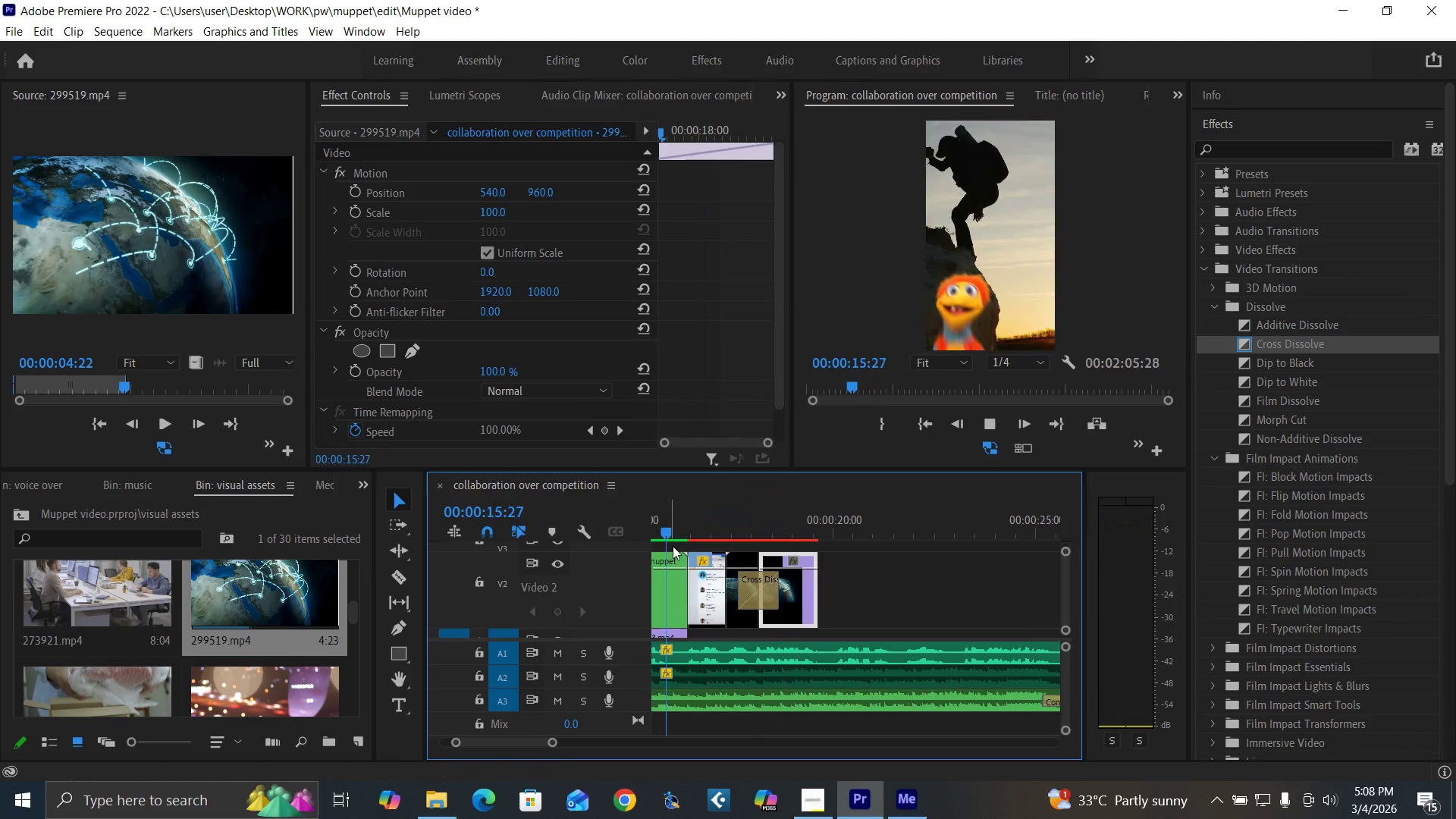 
key(Space)
 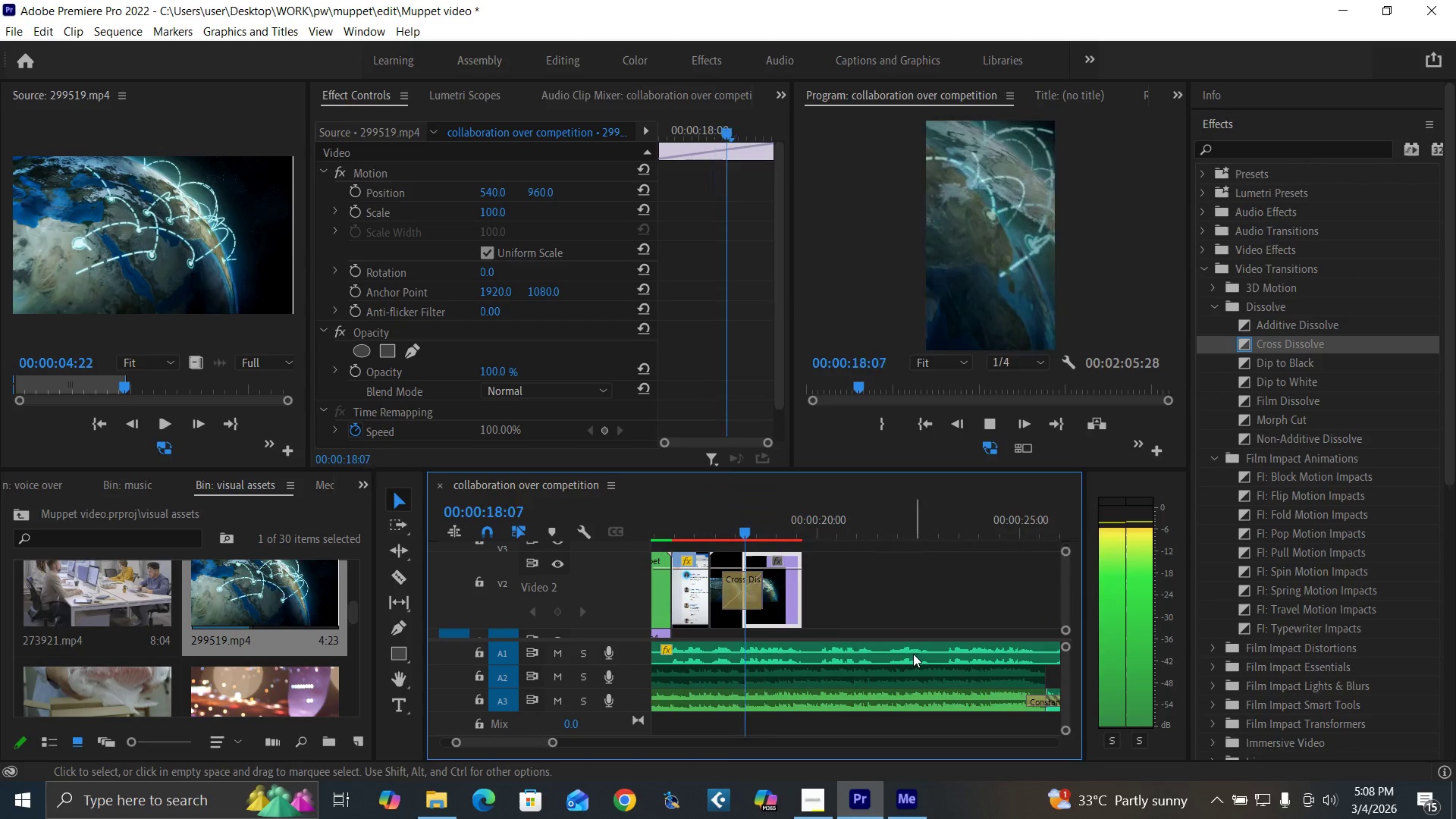 
key(Space)
 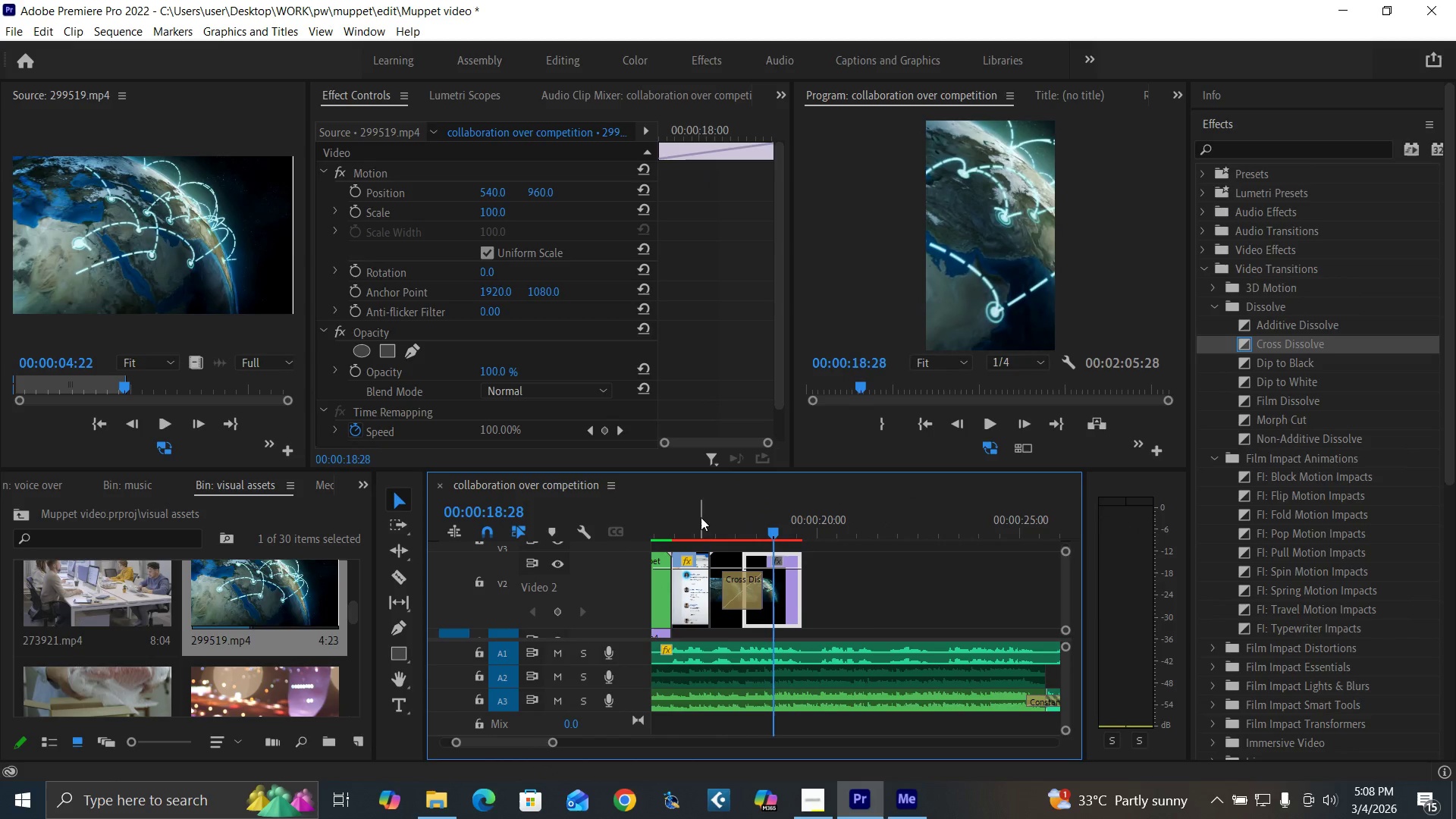 
key(Space)
 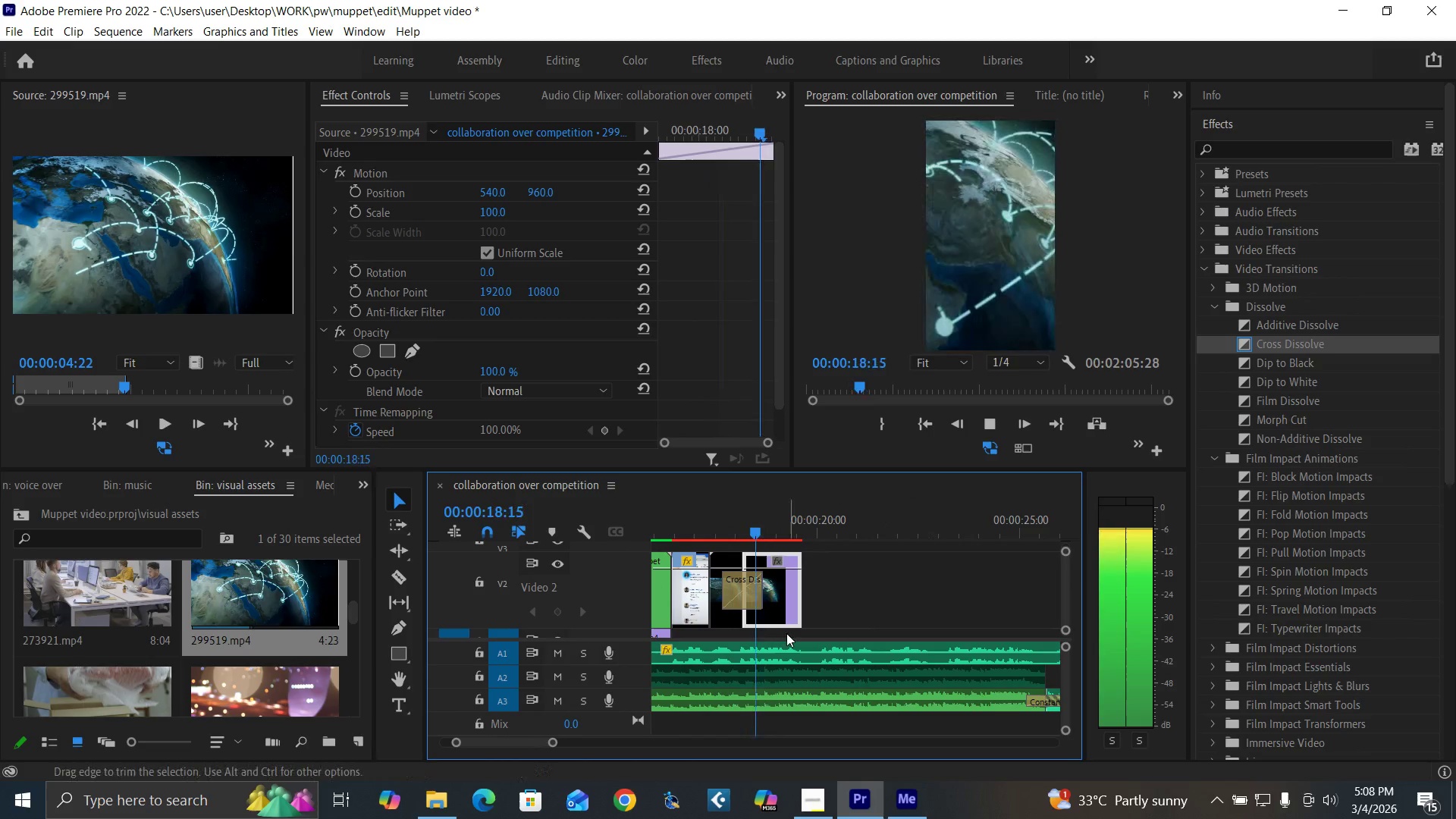 
key(Space)
 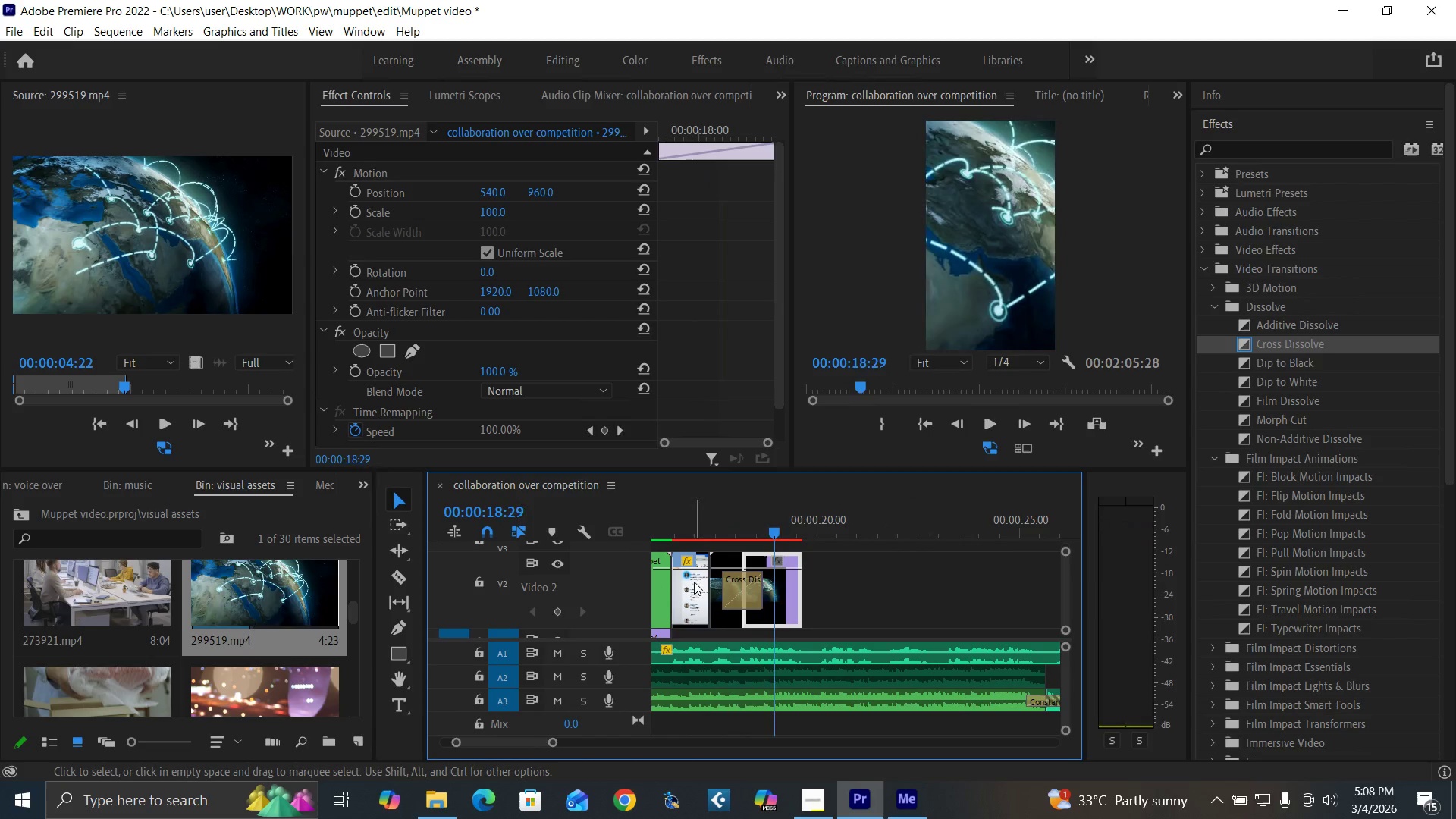 
key(Space)
 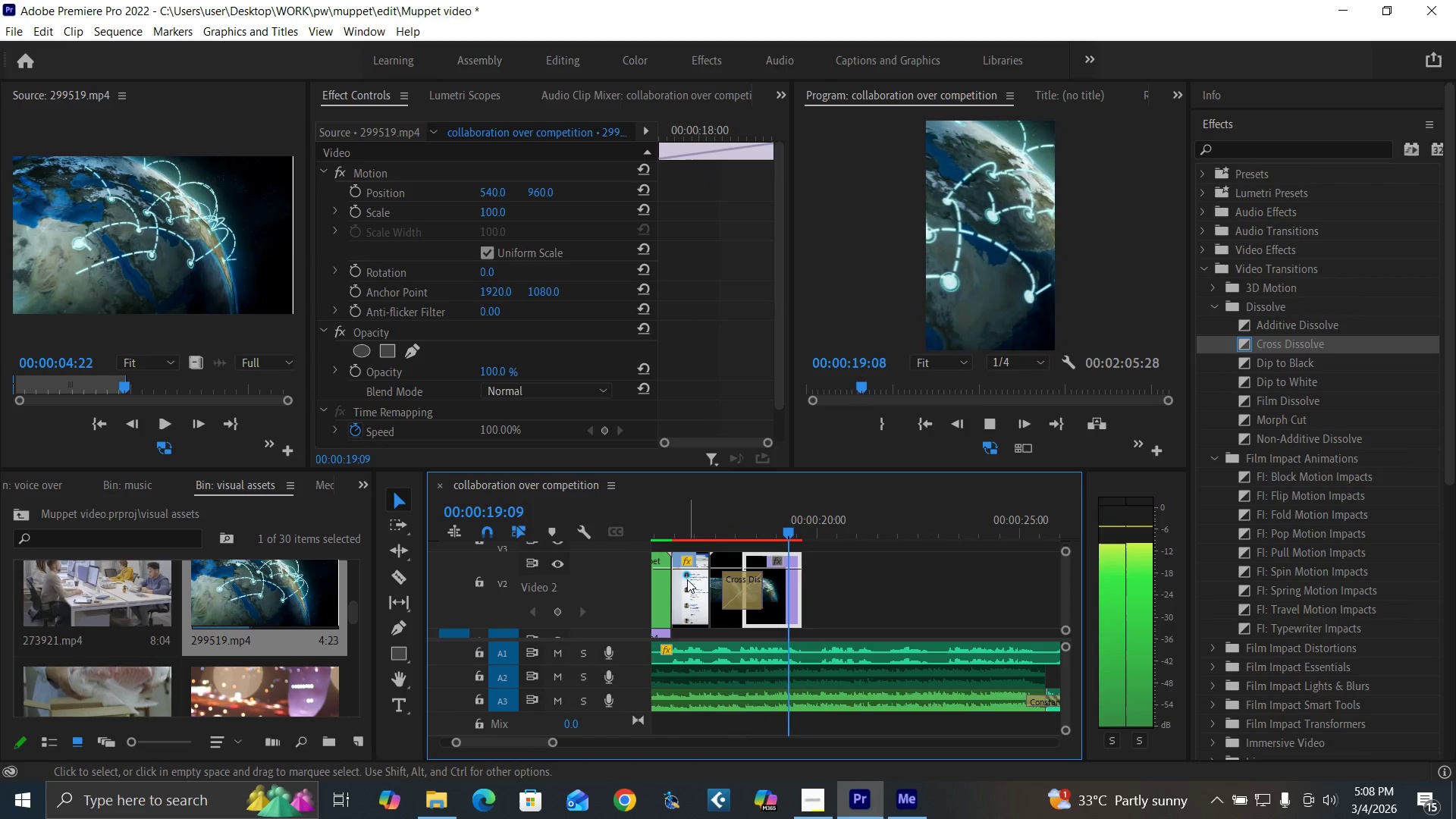 
key(Space)
 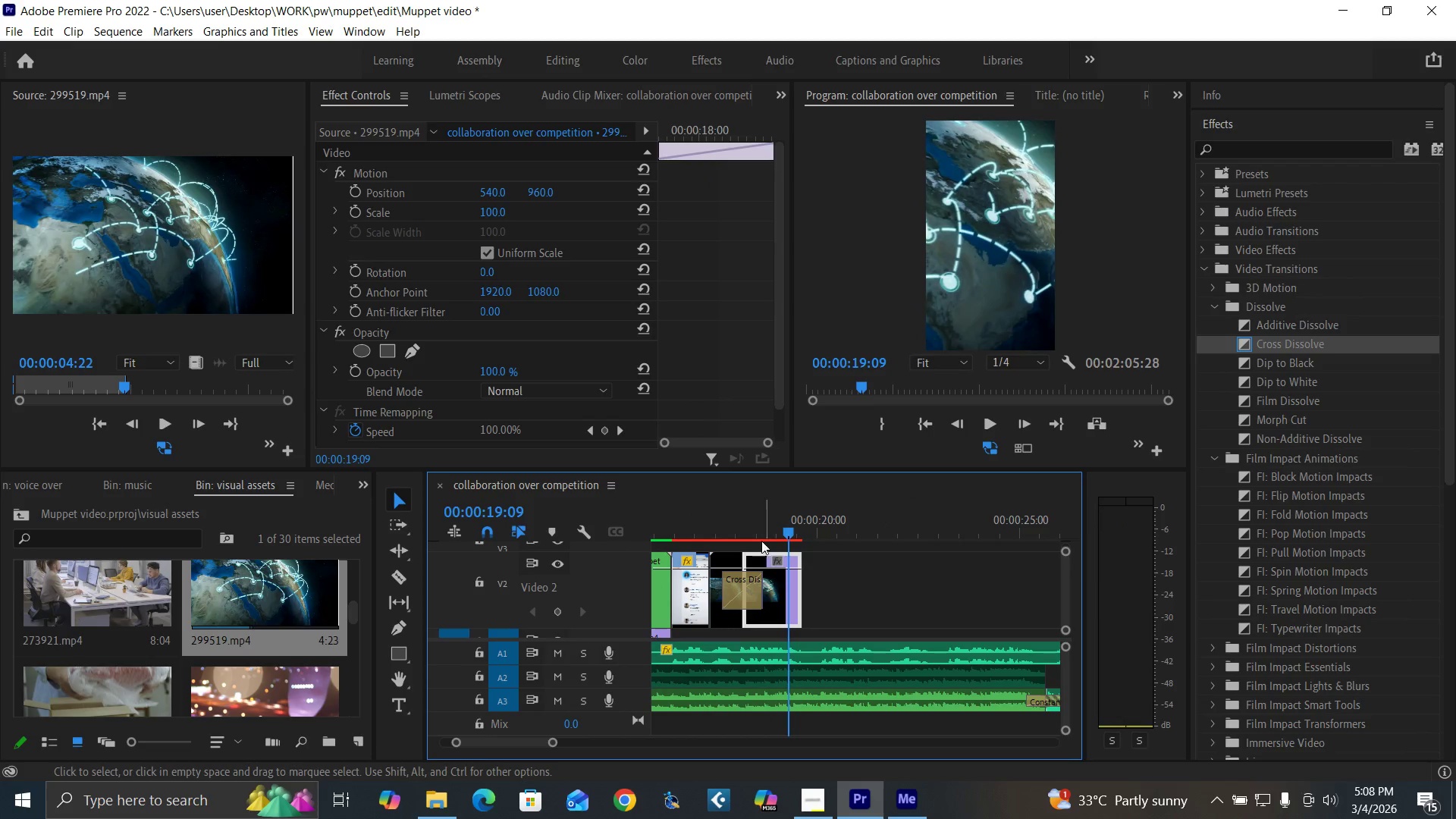 
key(Space)
 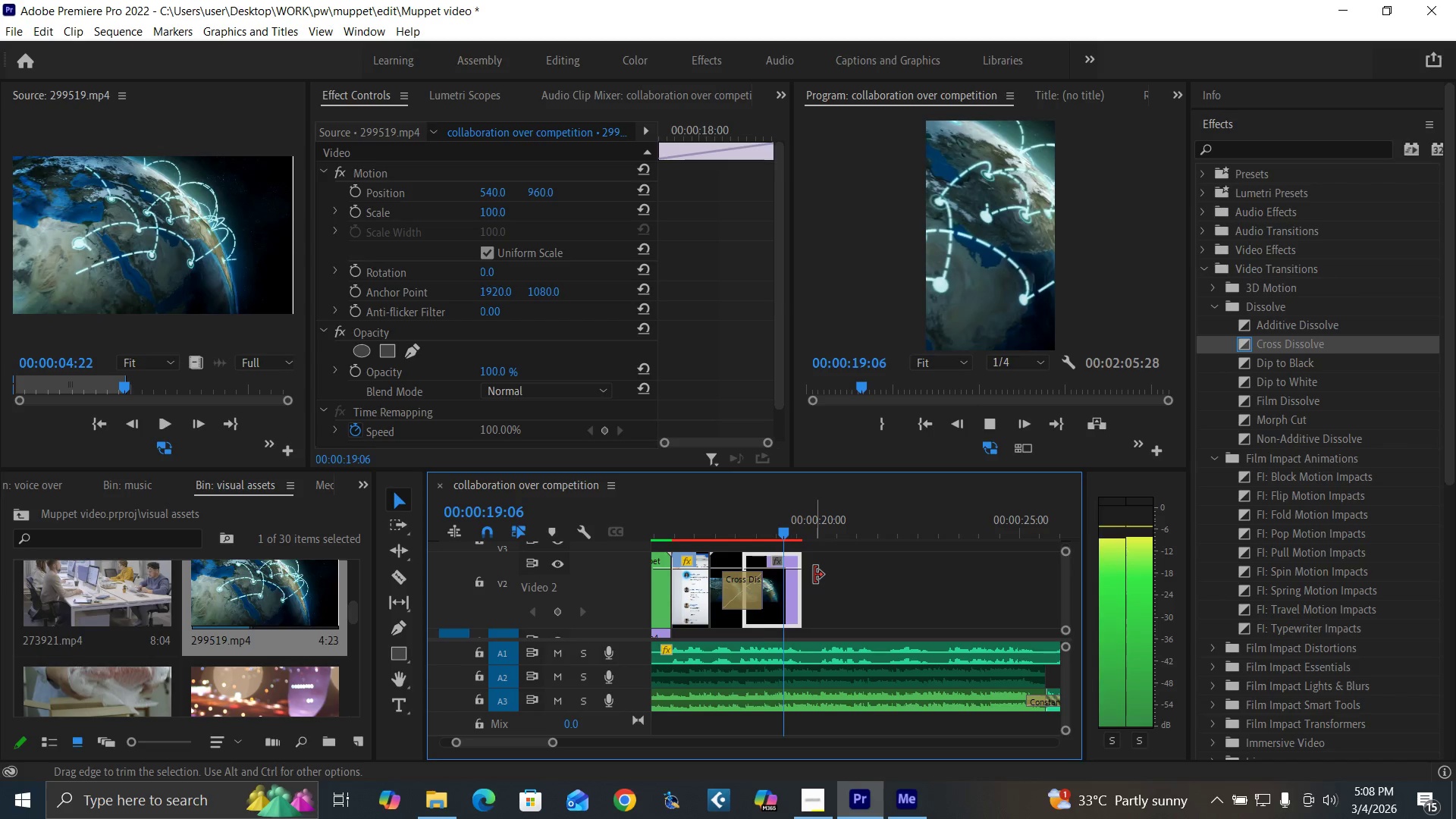 
key(Space)
 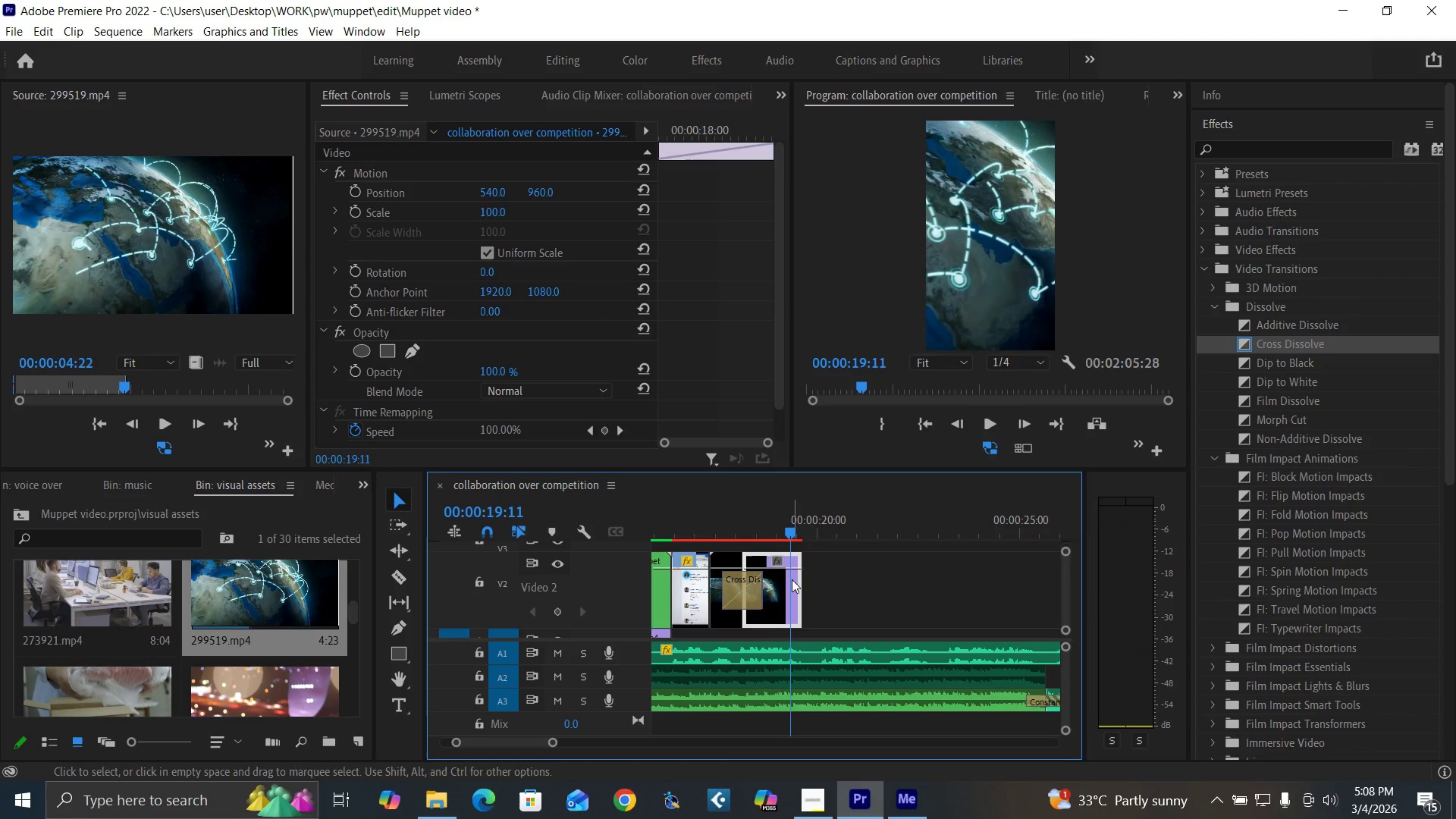 
key(Space)
 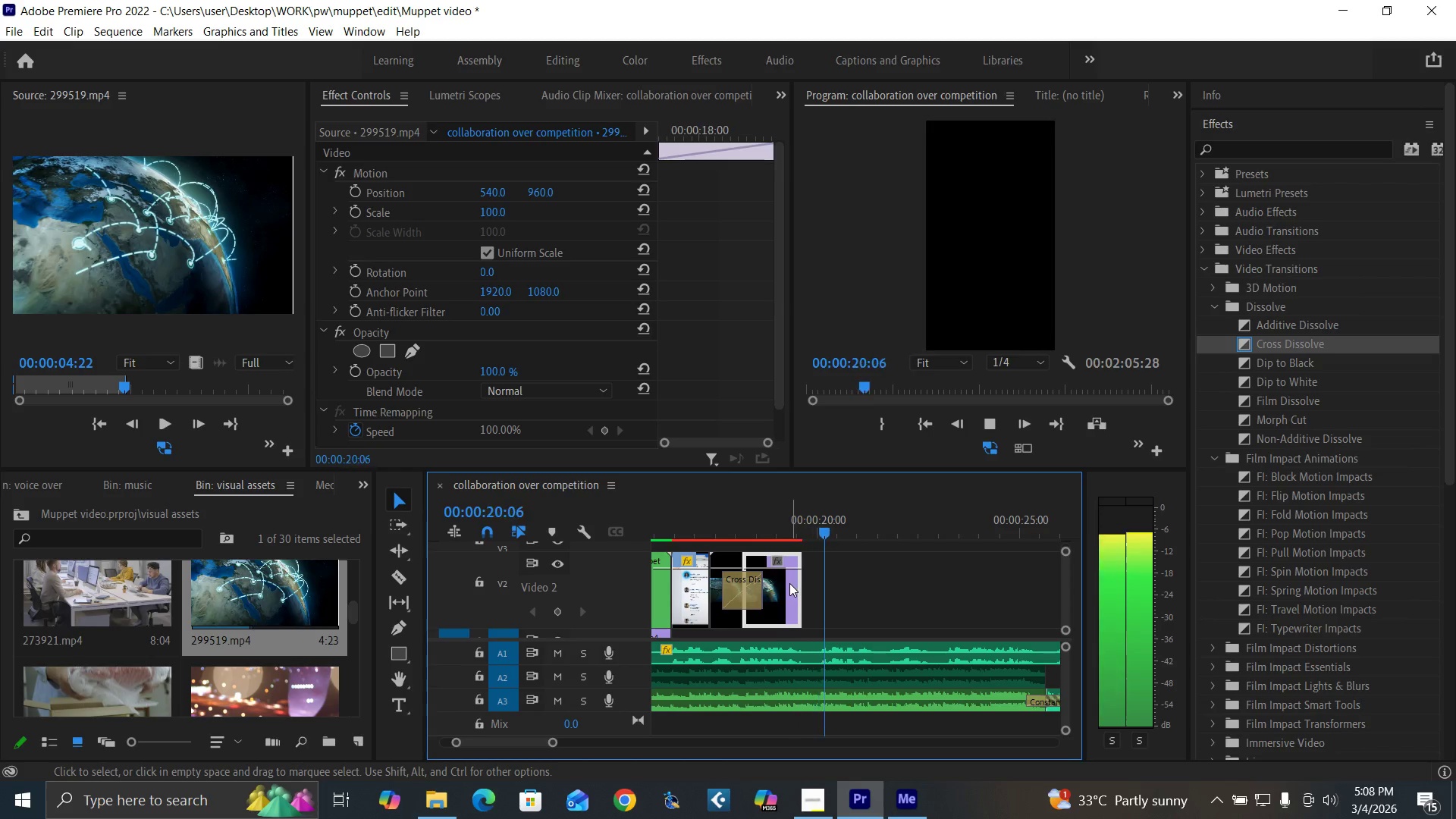 
key(Space)
 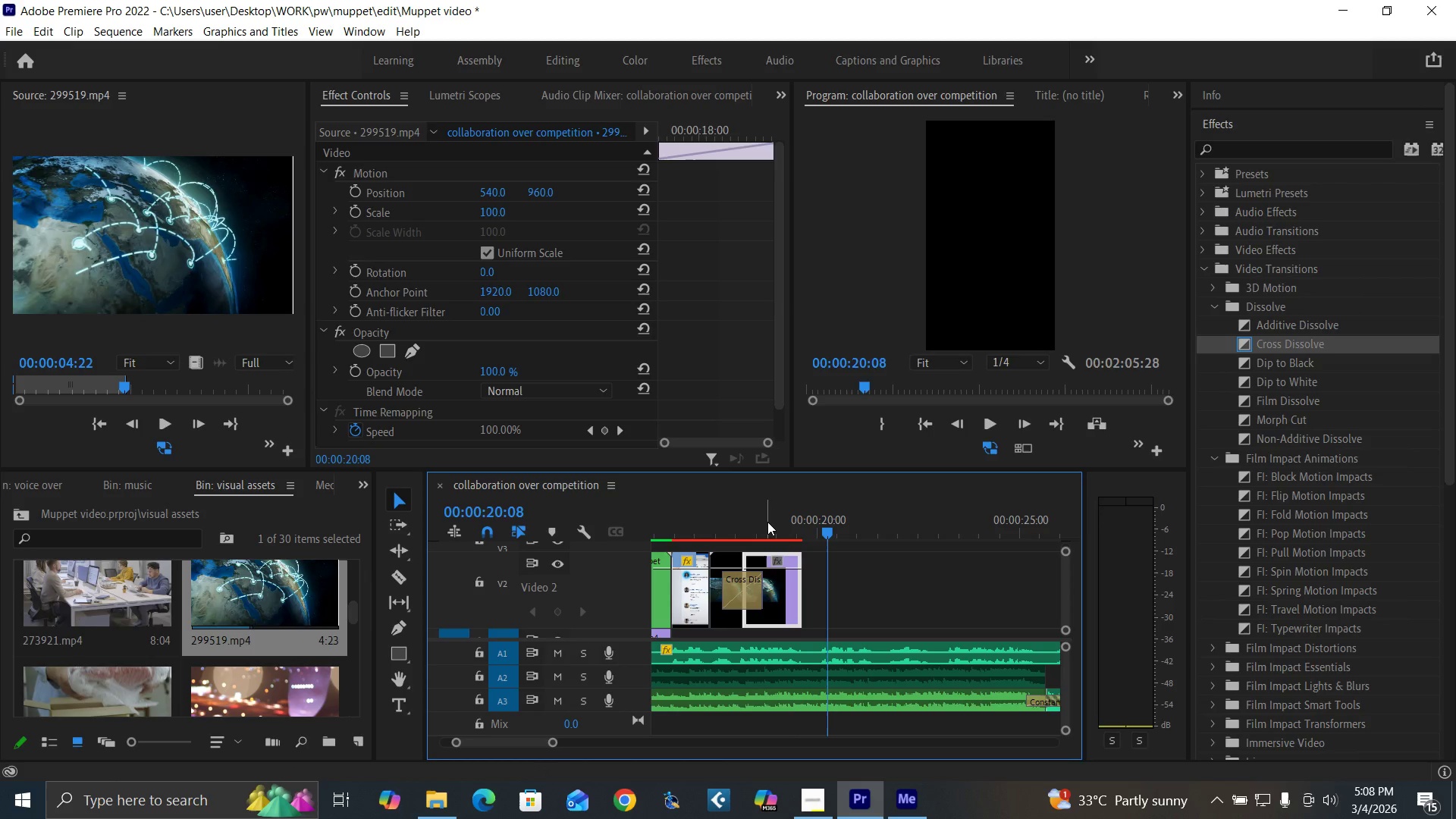 
left_click([767, 522])
 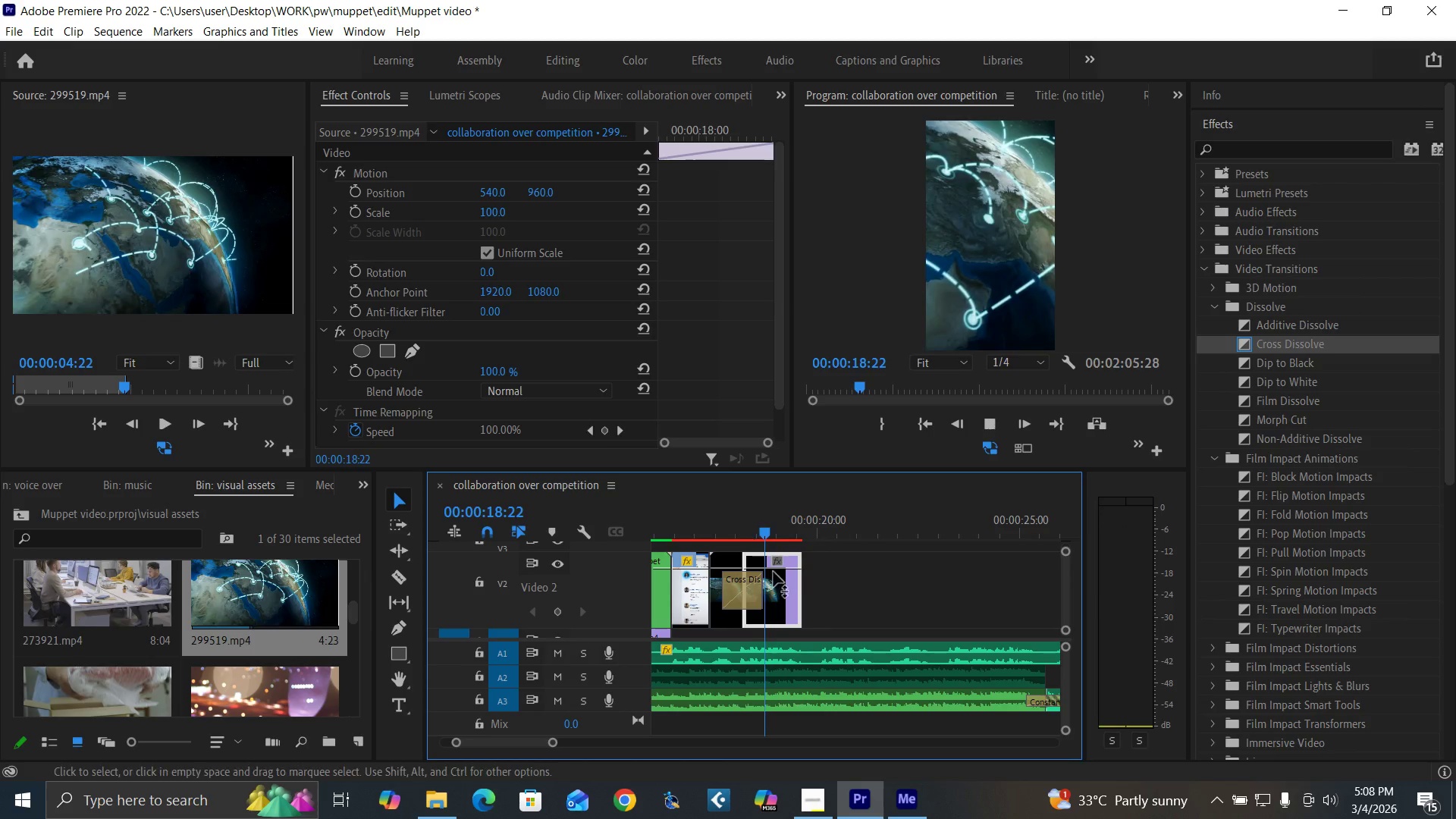 
key(Space)
 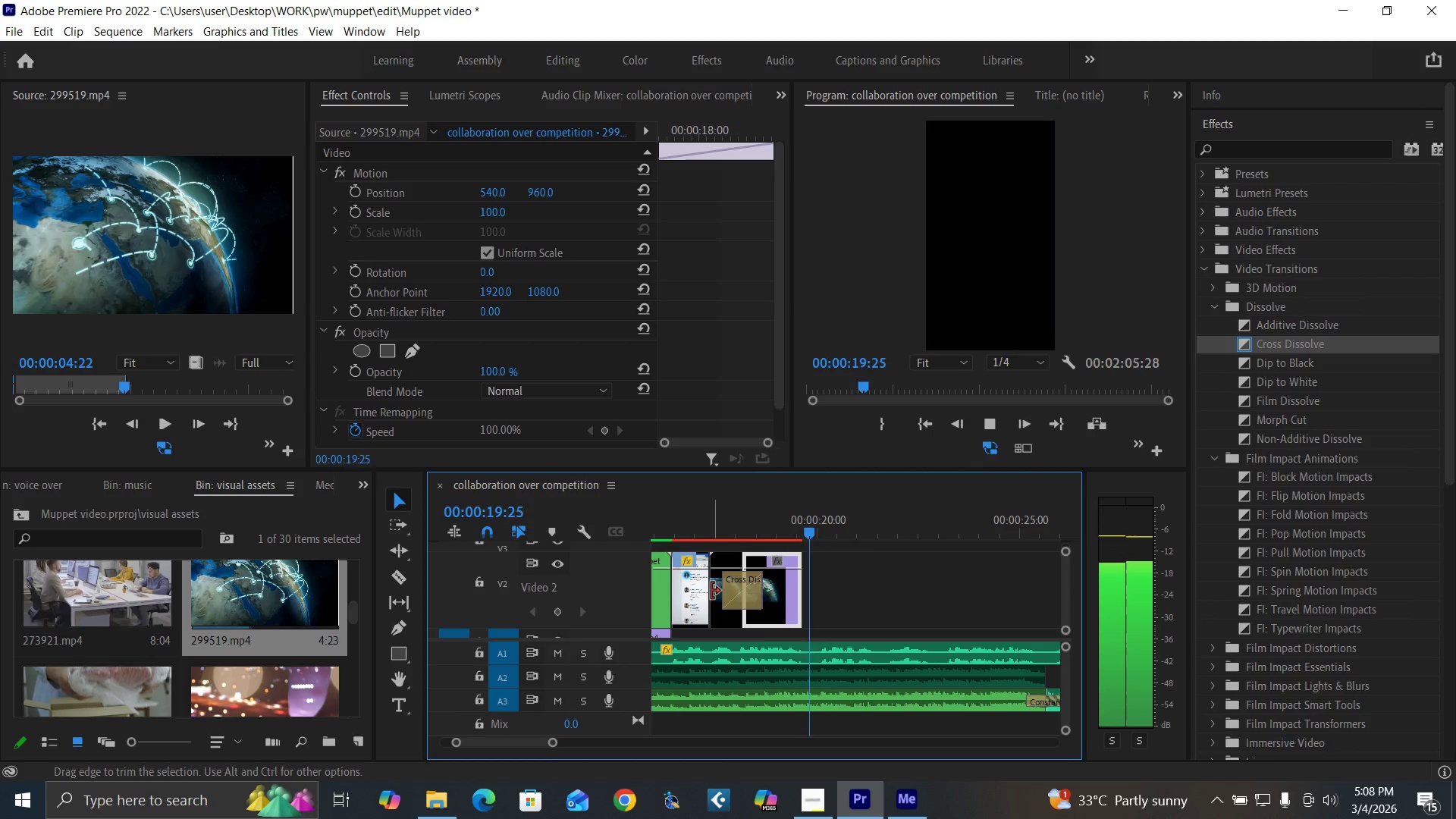 
key(Space)
 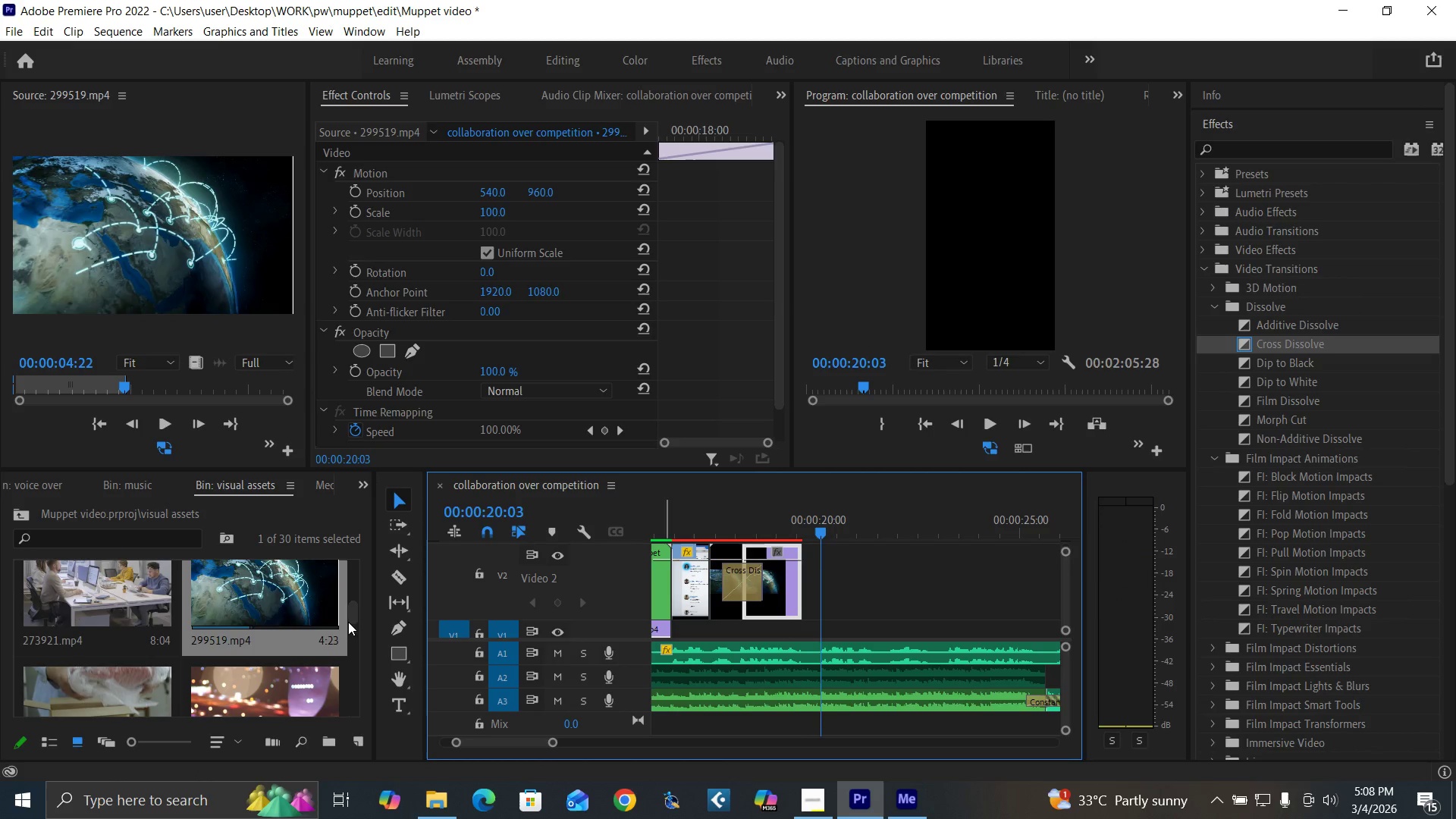 
wait(6.44)
 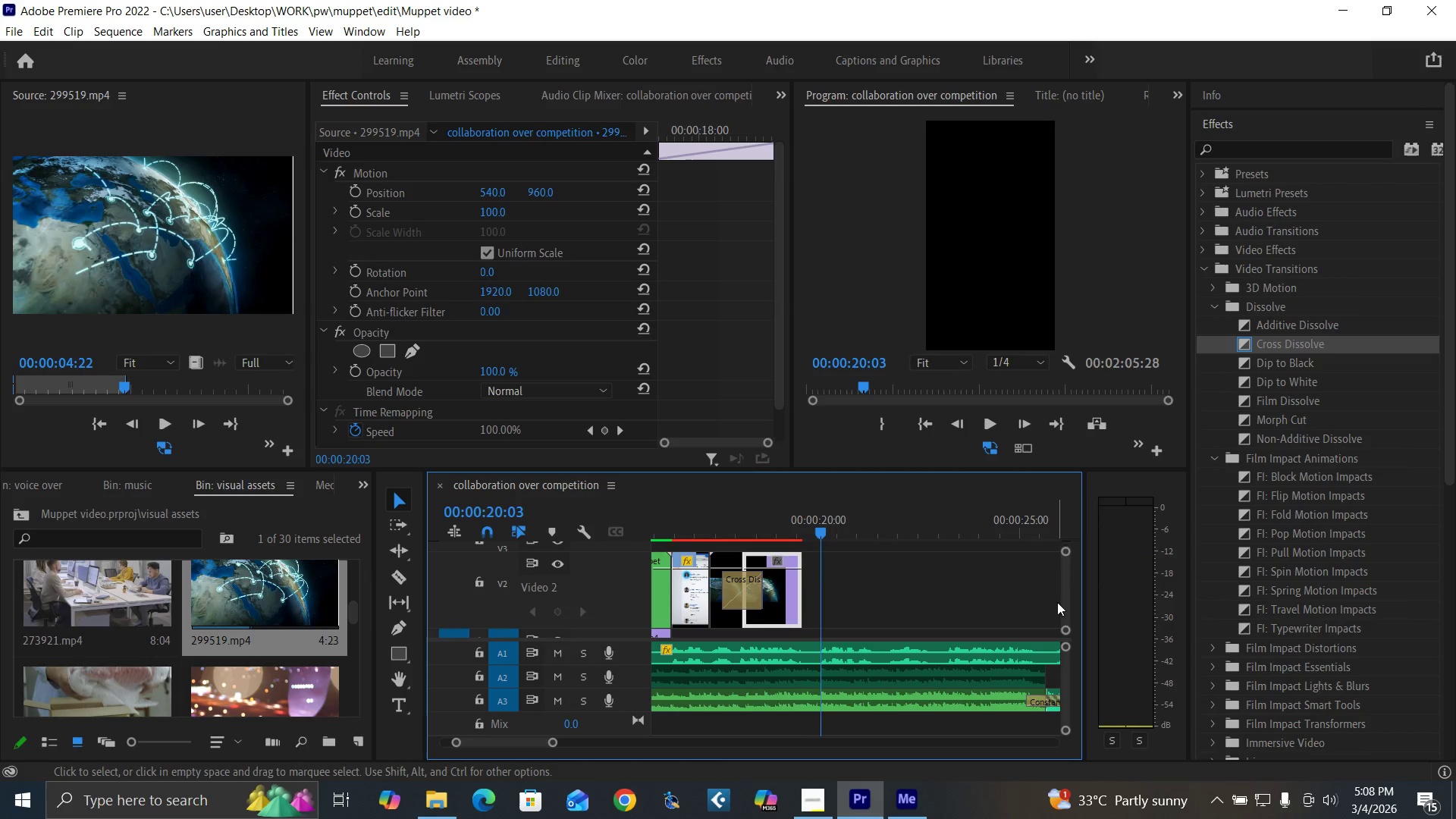 
left_click_drag(start_coordinate=[355, 605], to_coordinate=[359, 572])
 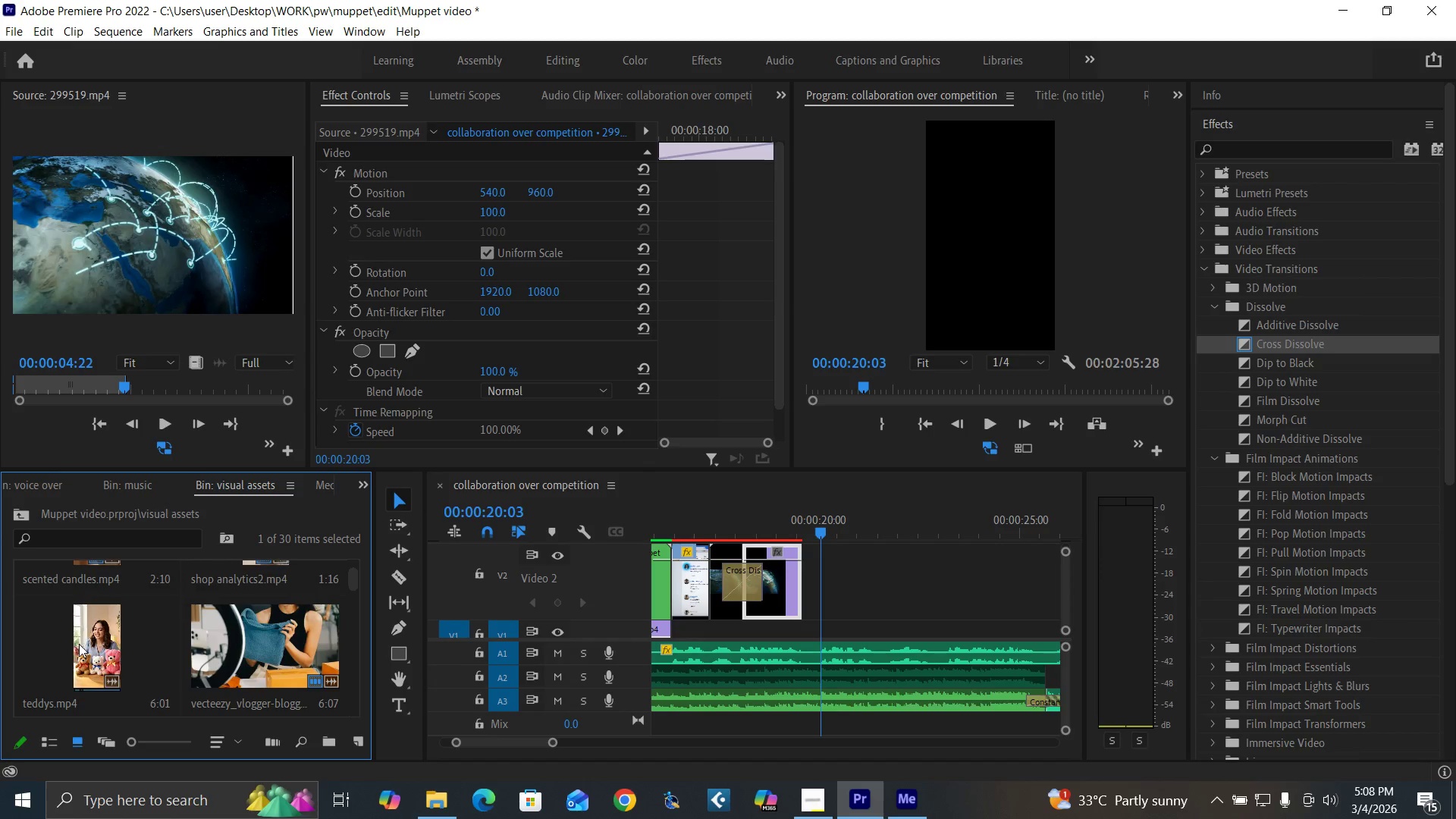 
wait(5.11)
 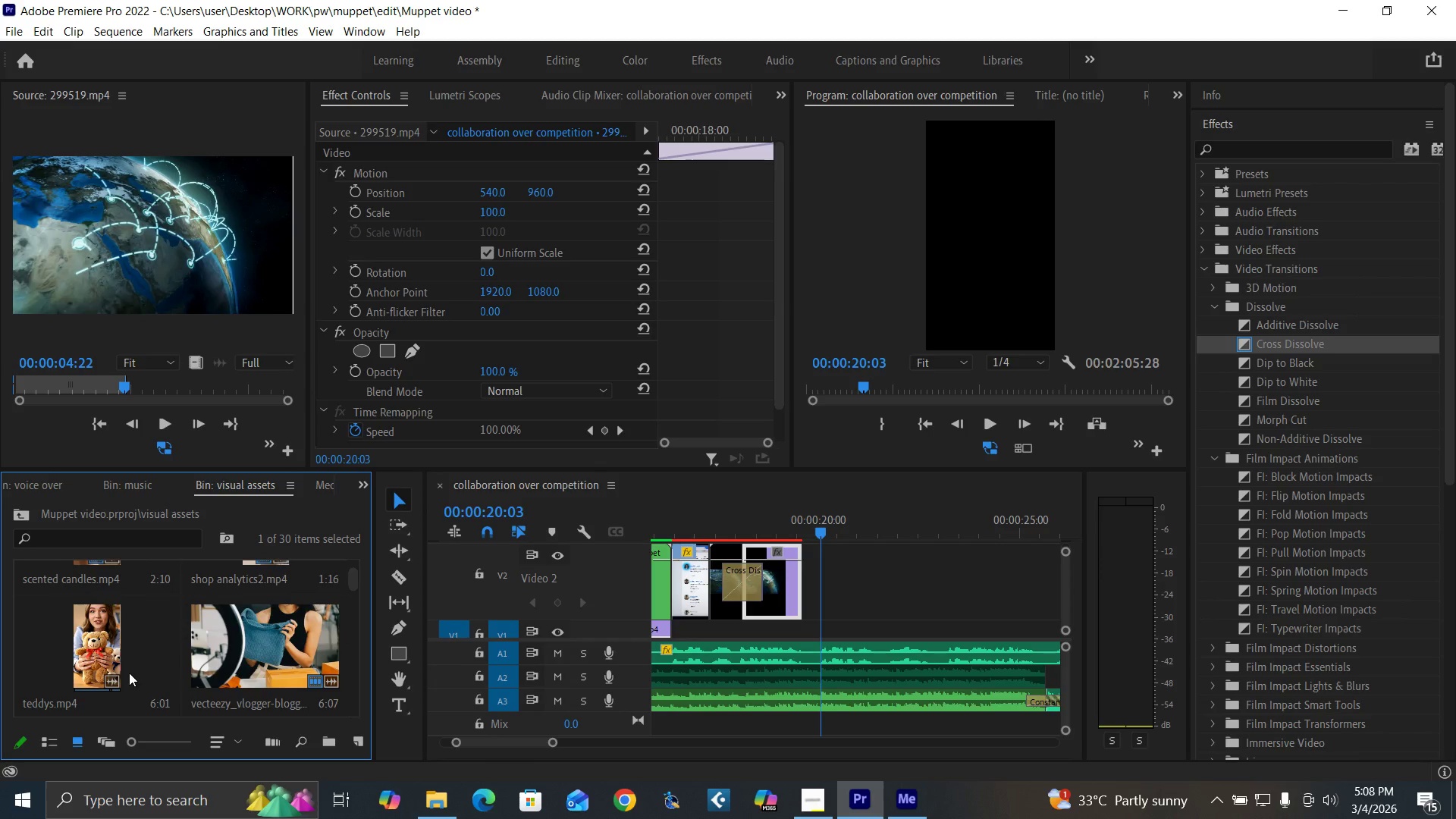 
left_click_drag(start_coordinate=[351, 583], to_coordinate=[405, 689])
 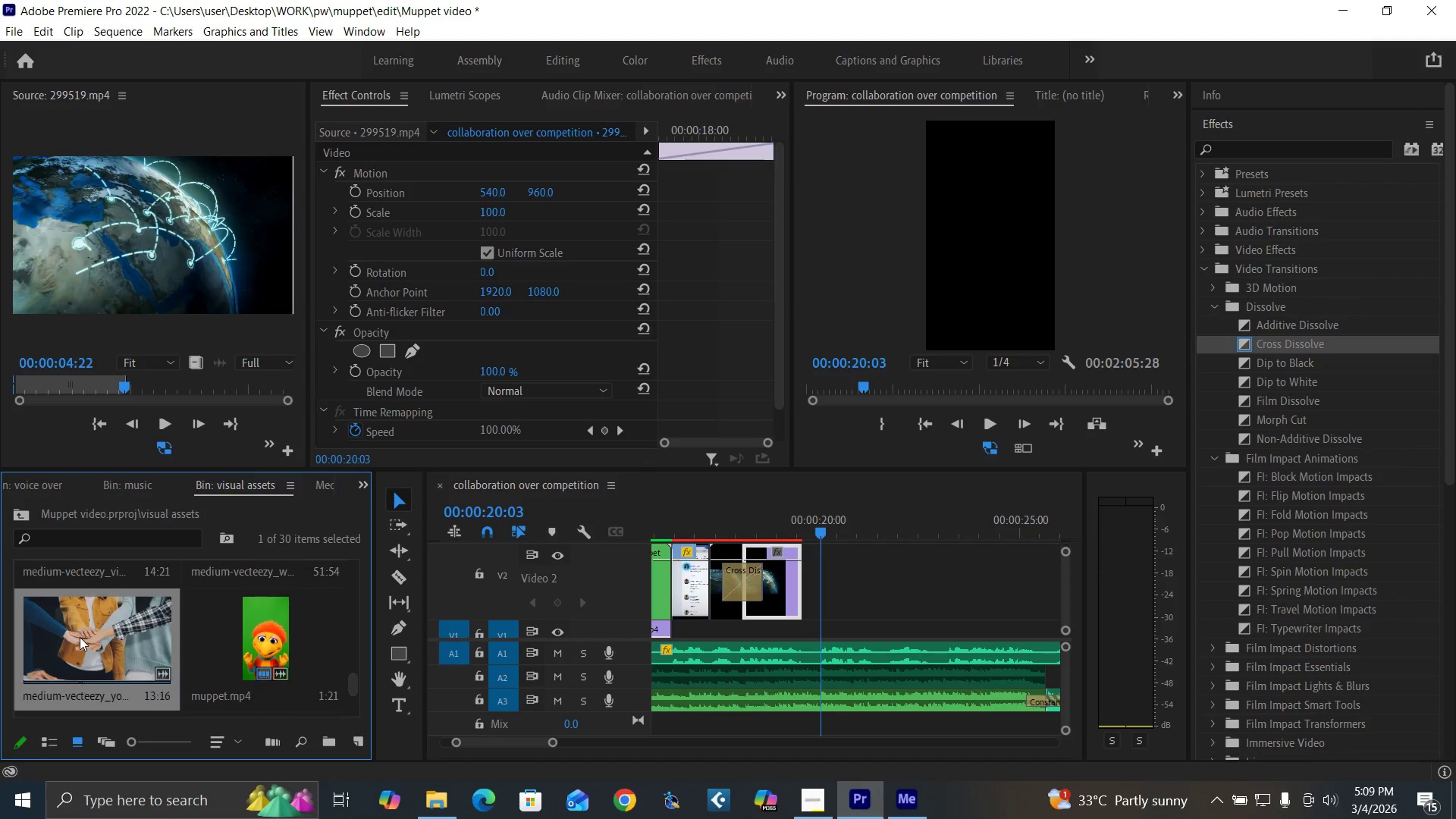 
double_click([80, 637])
 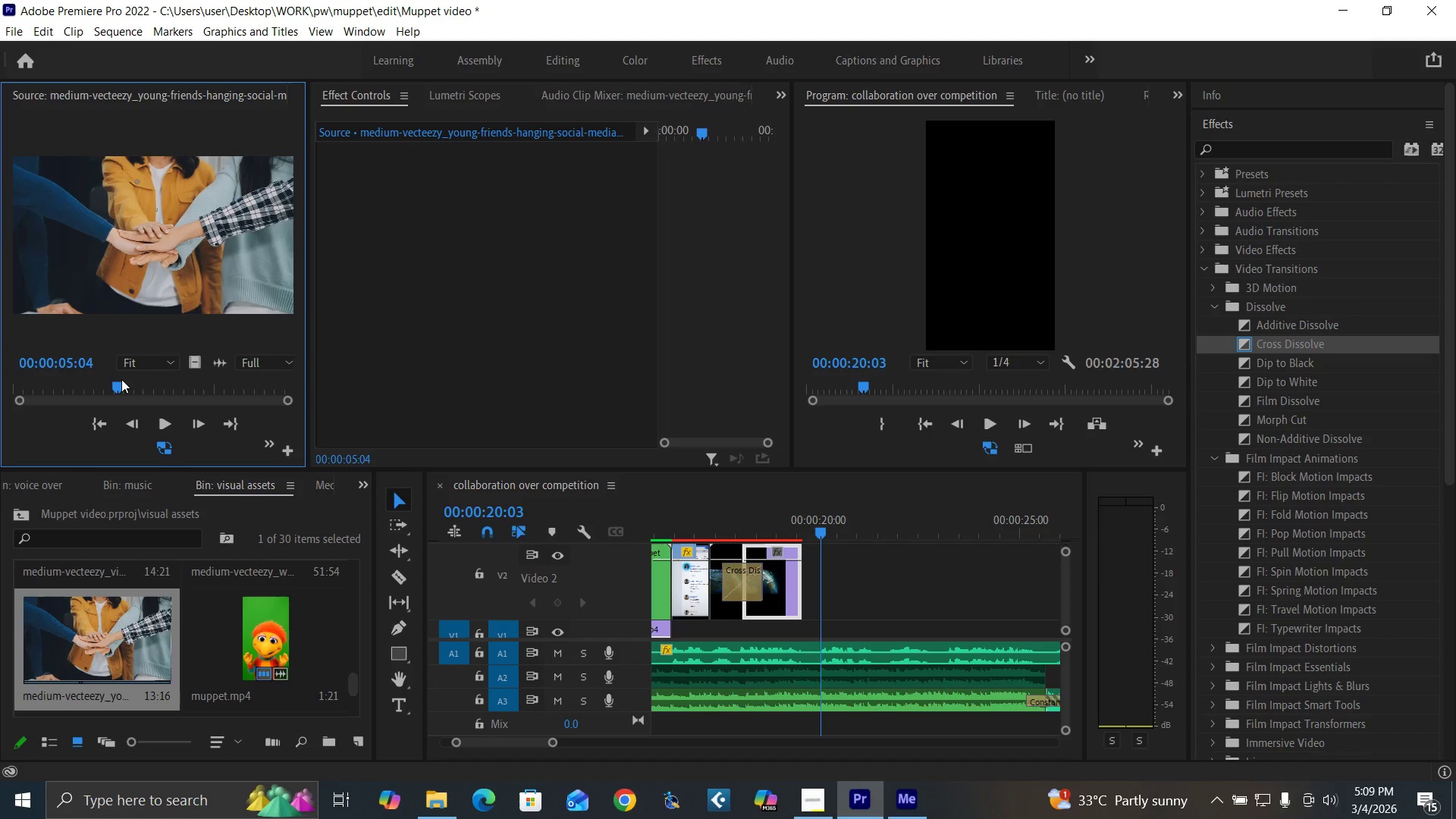 
left_click_drag(start_coordinate=[124, 381], to_coordinate=[195, 413])
 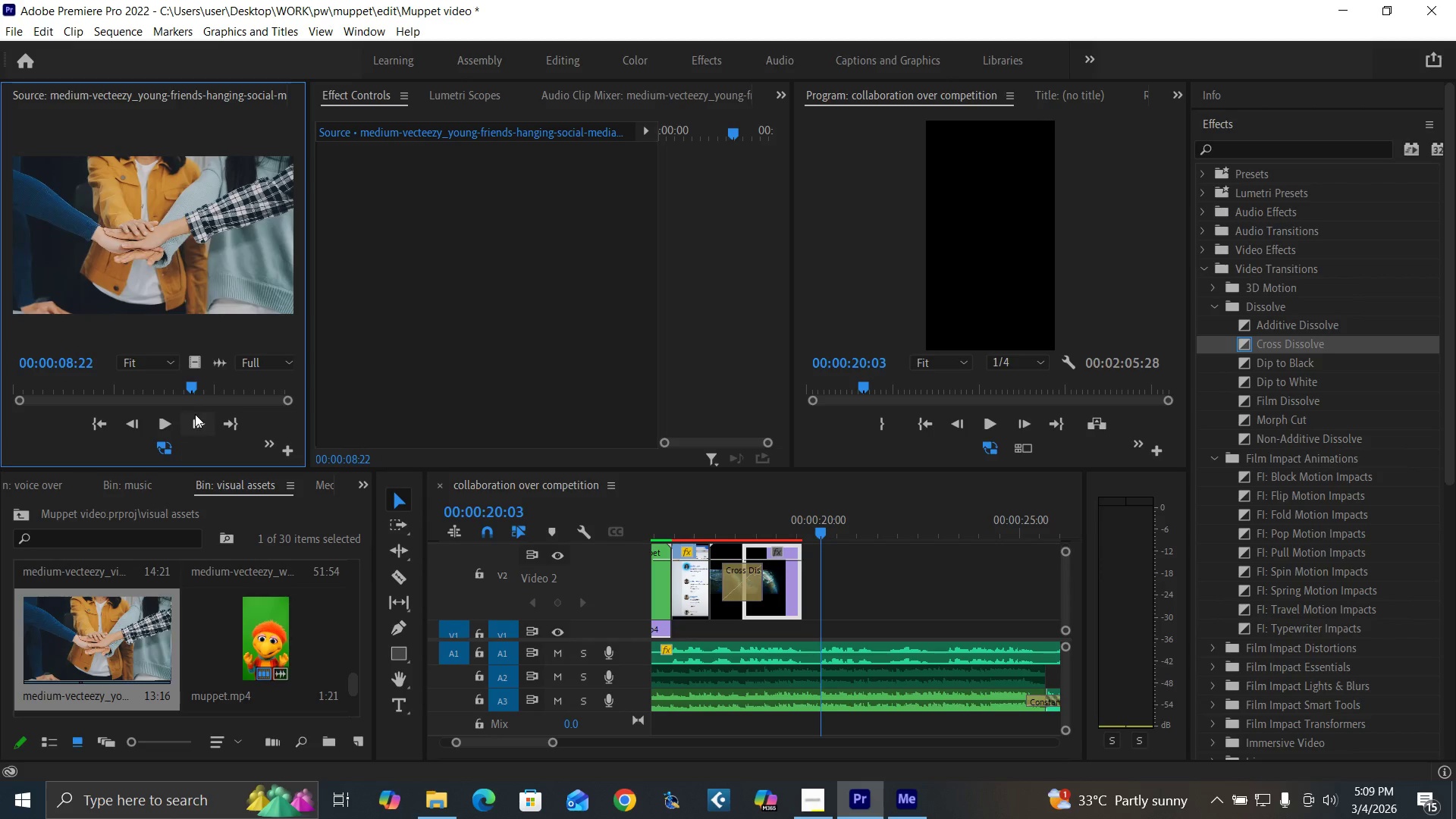 
key(I)
 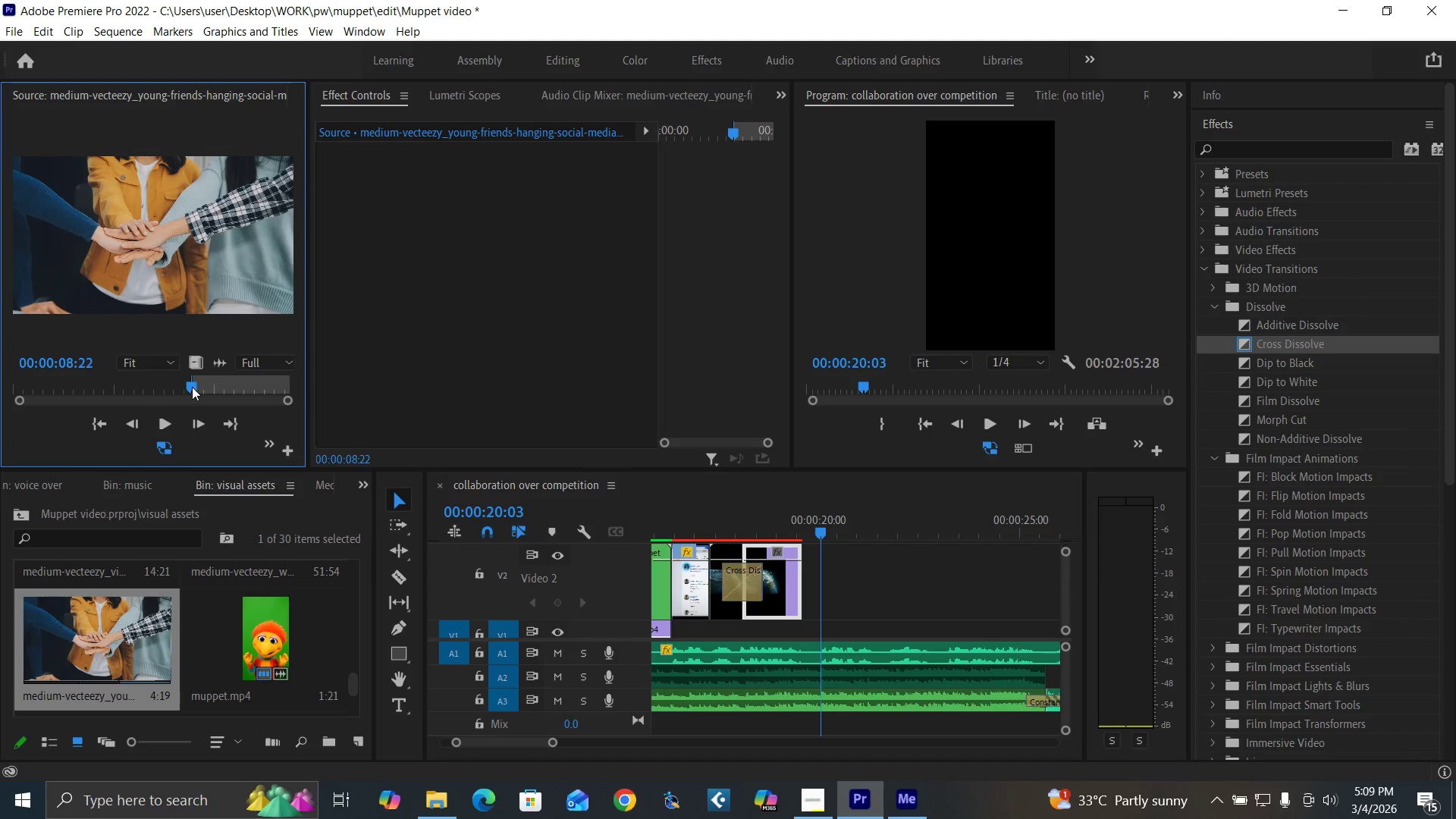 
left_click_drag(start_coordinate=[192, 387], to_coordinate=[258, 395])
 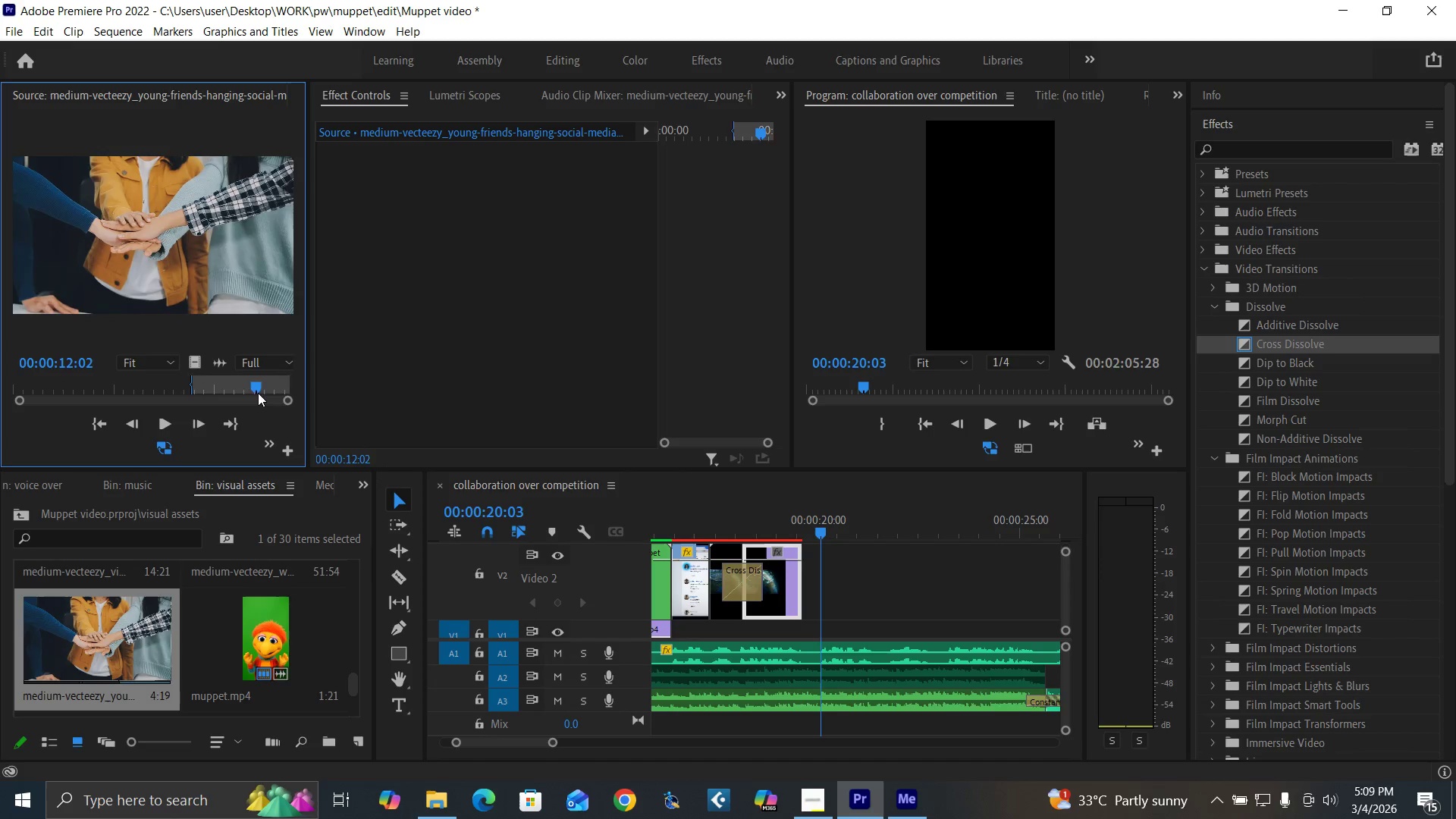 
key(O)
 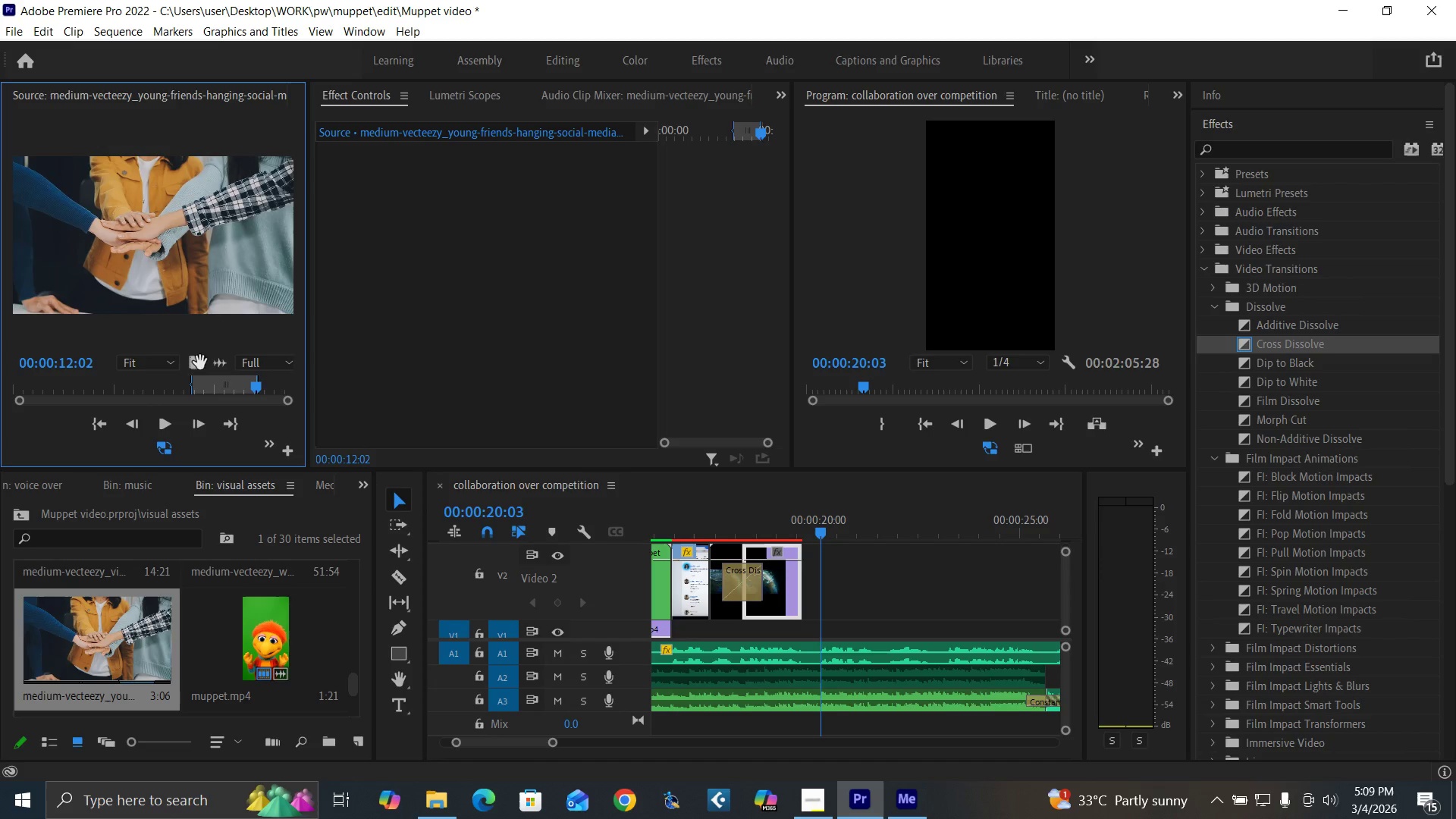 
left_click_drag(start_coordinate=[200, 362], to_coordinate=[797, 632])
 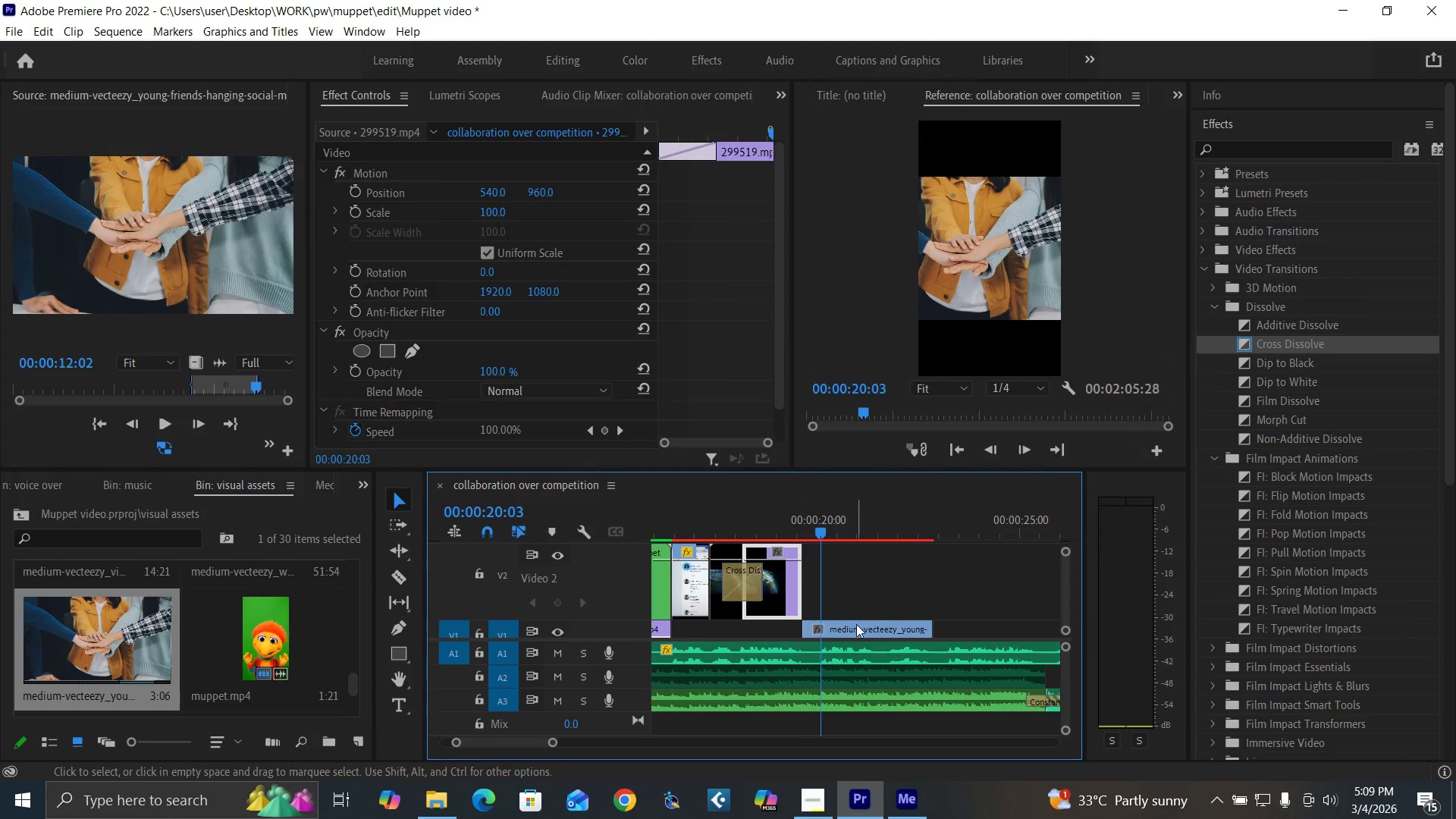 
left_click([858, 626])
 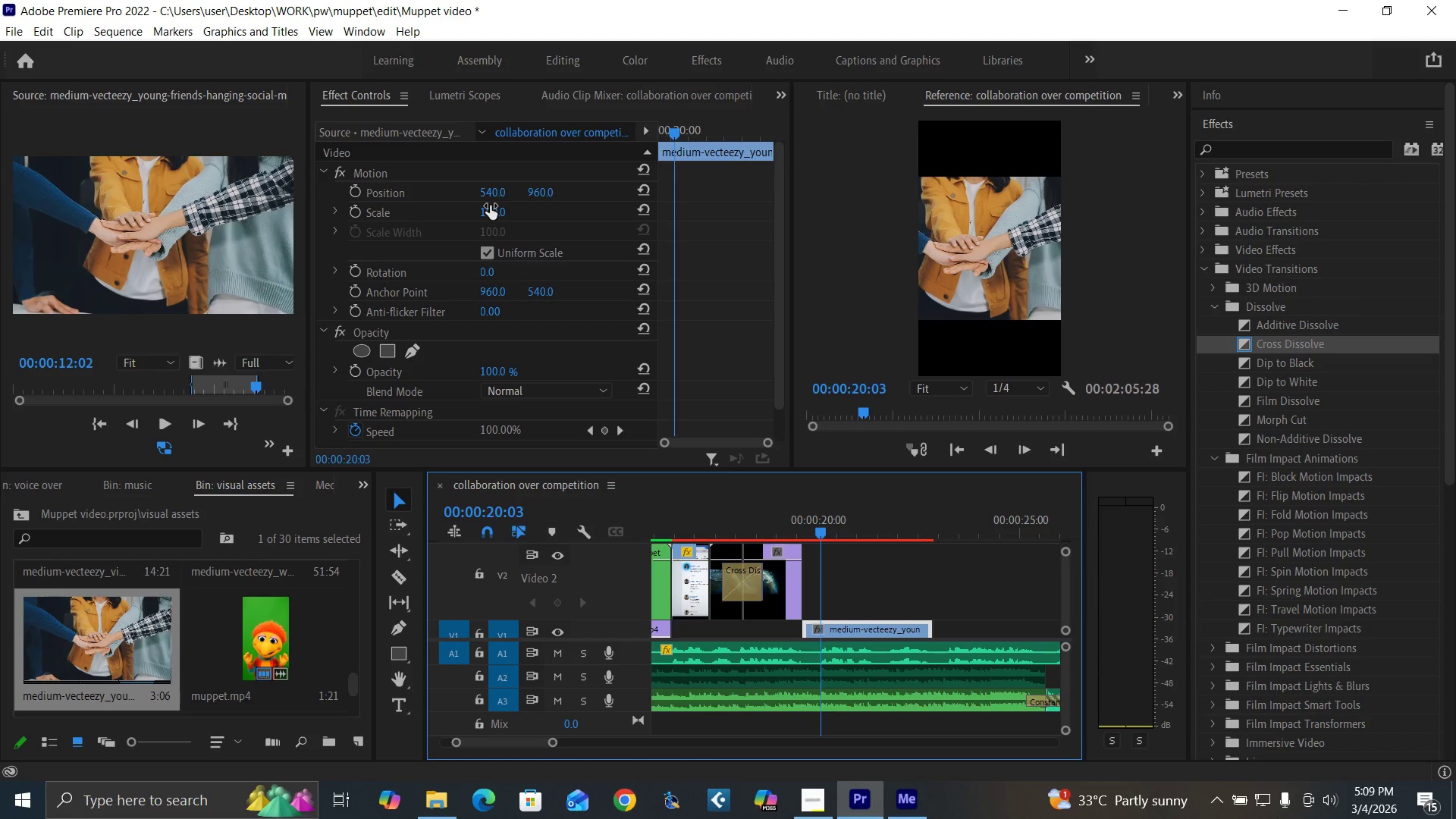 
left_click([488, 210])
 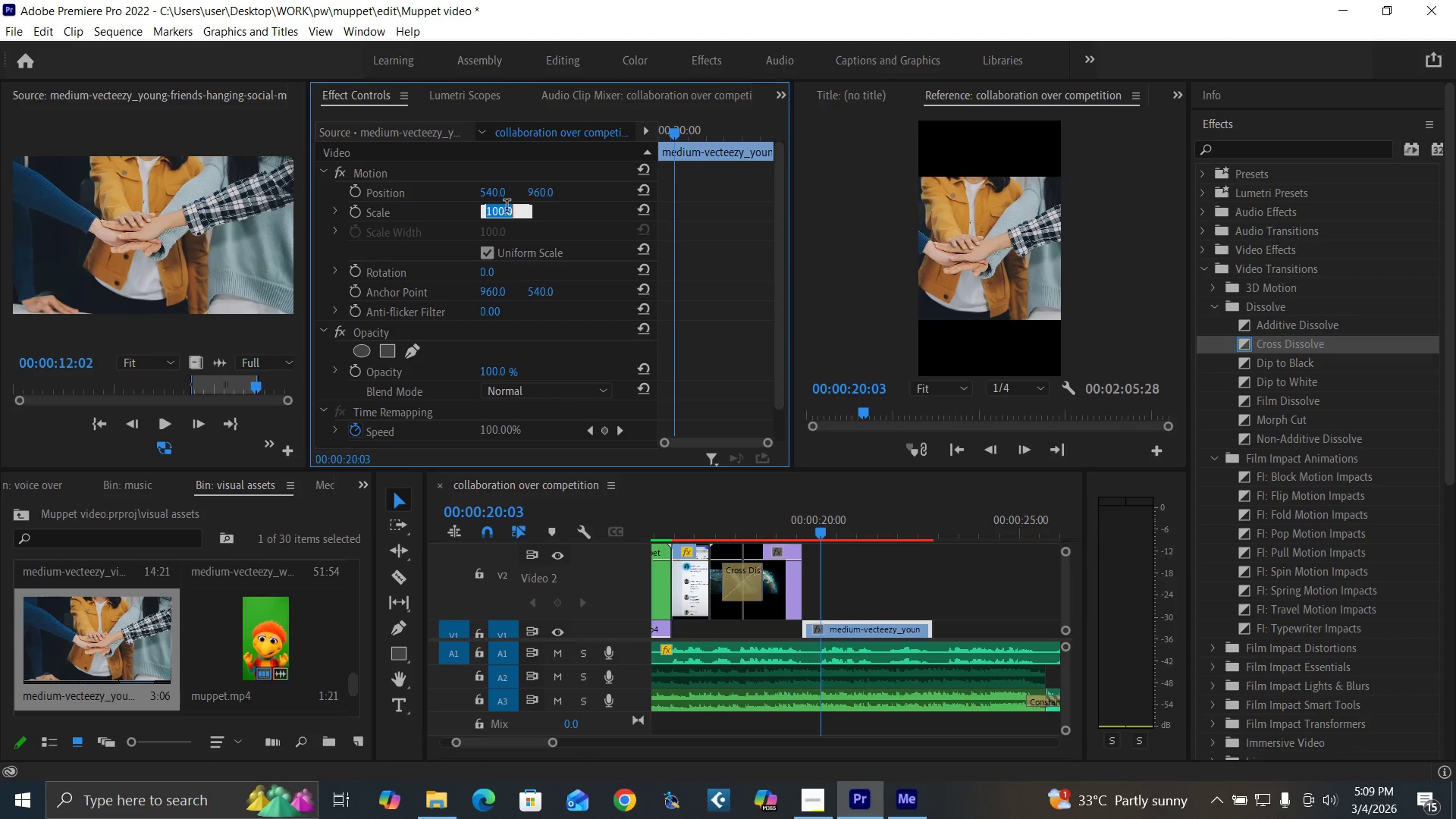 
key(1)
 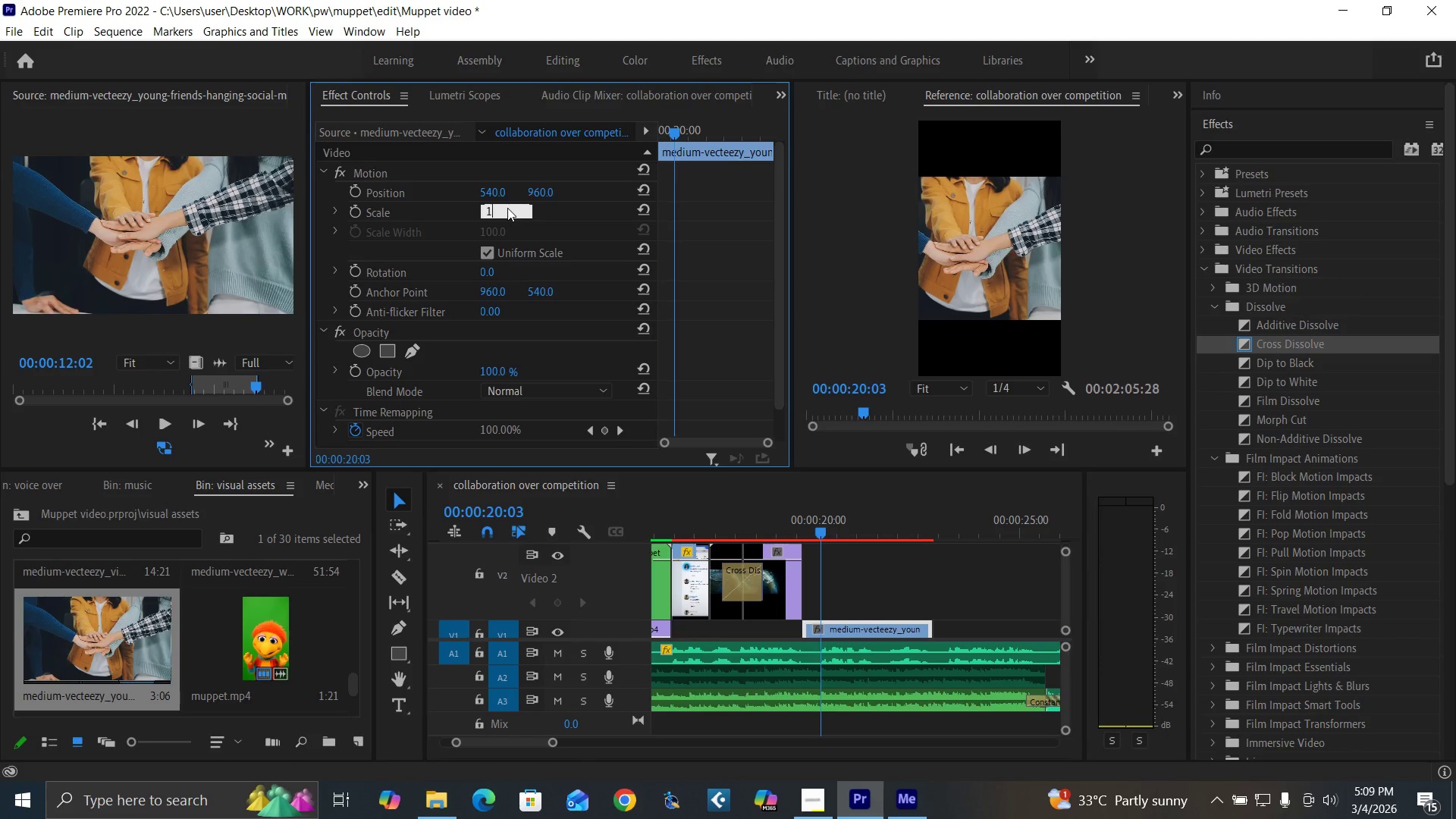 
type(81)
 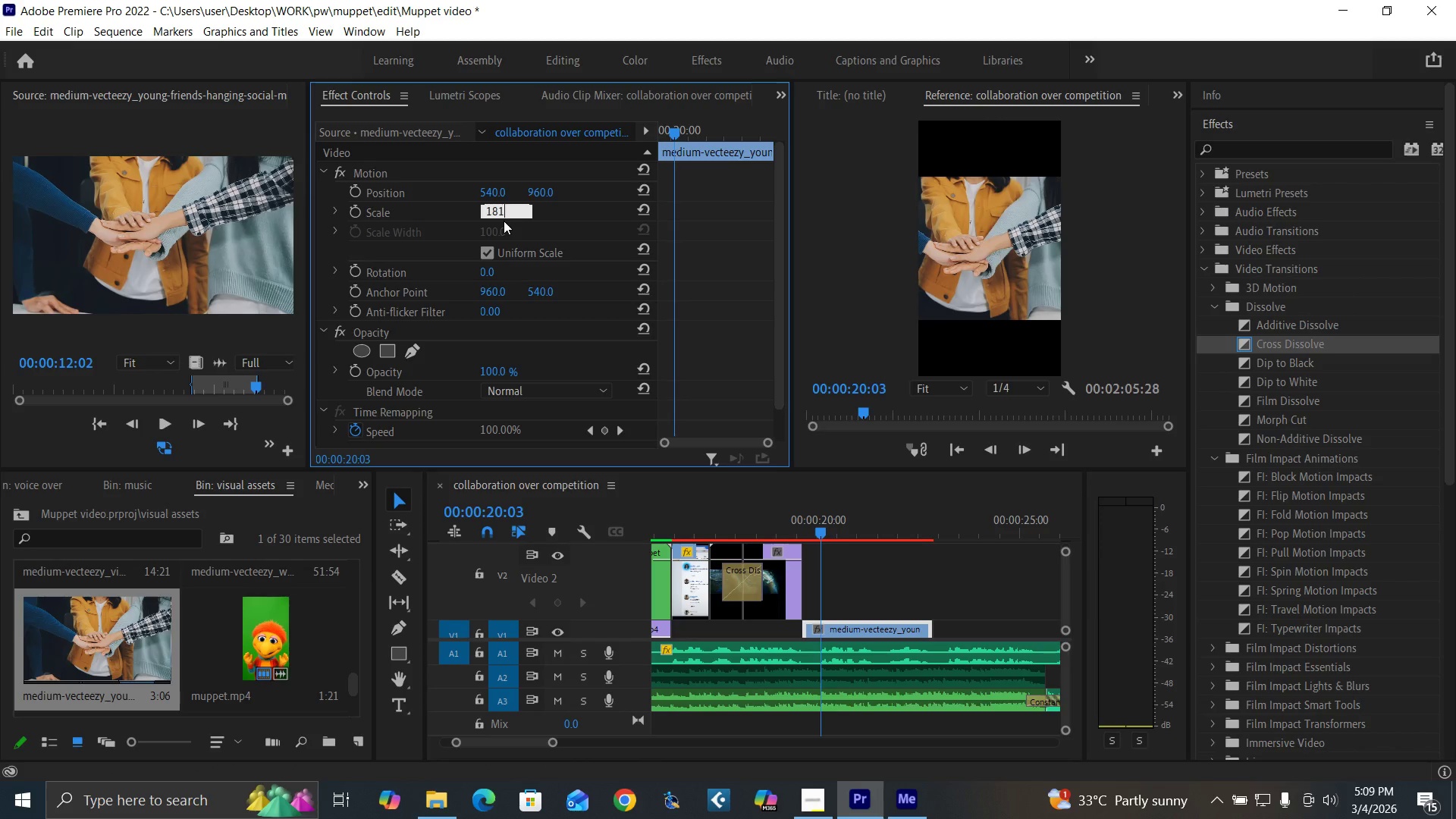 
key(Enter)
 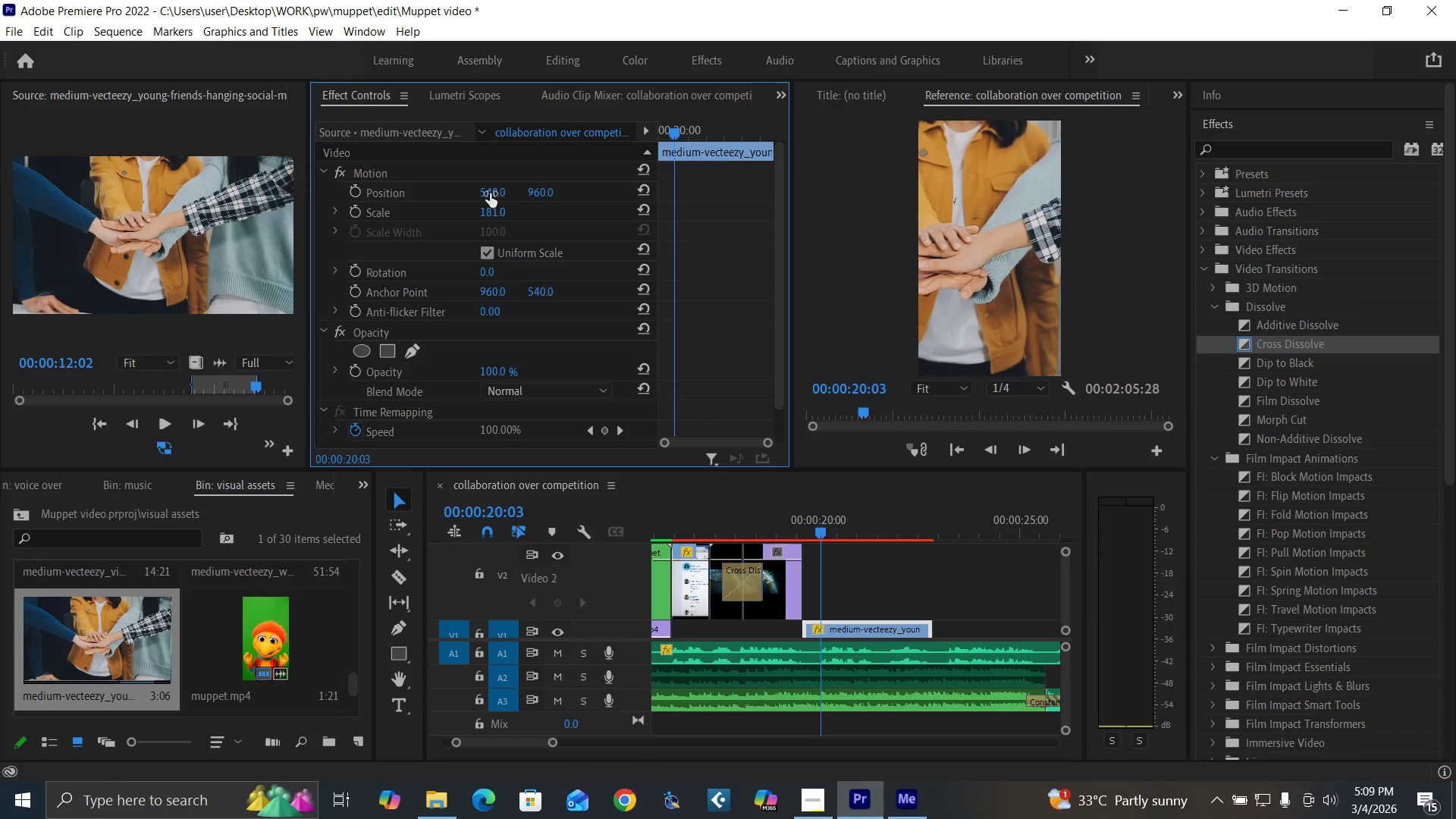 
left_click_drag(start_coordinate=[489, 193], to_coordinate=[824, 168])
 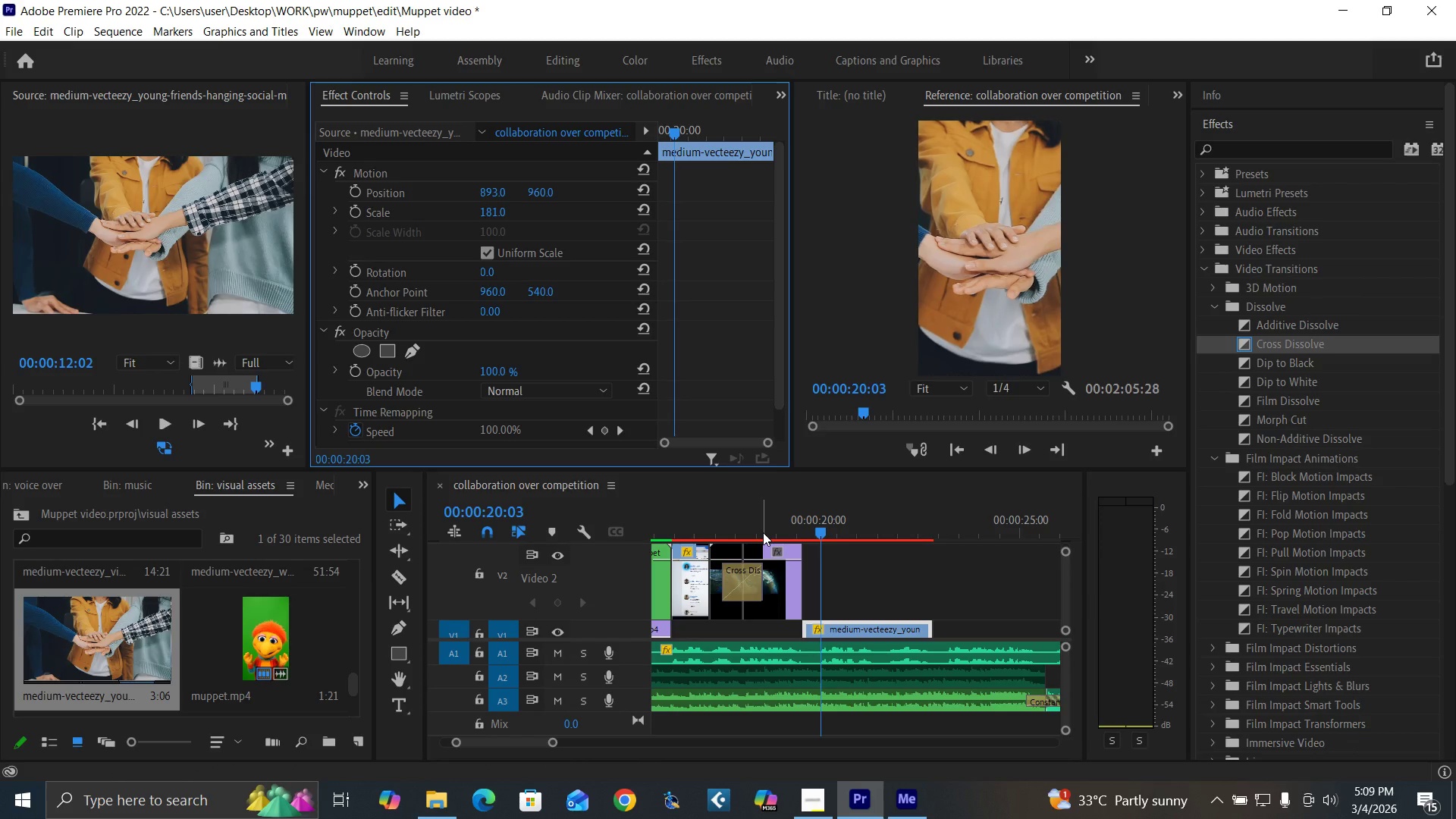 
left_click([763, 532])
 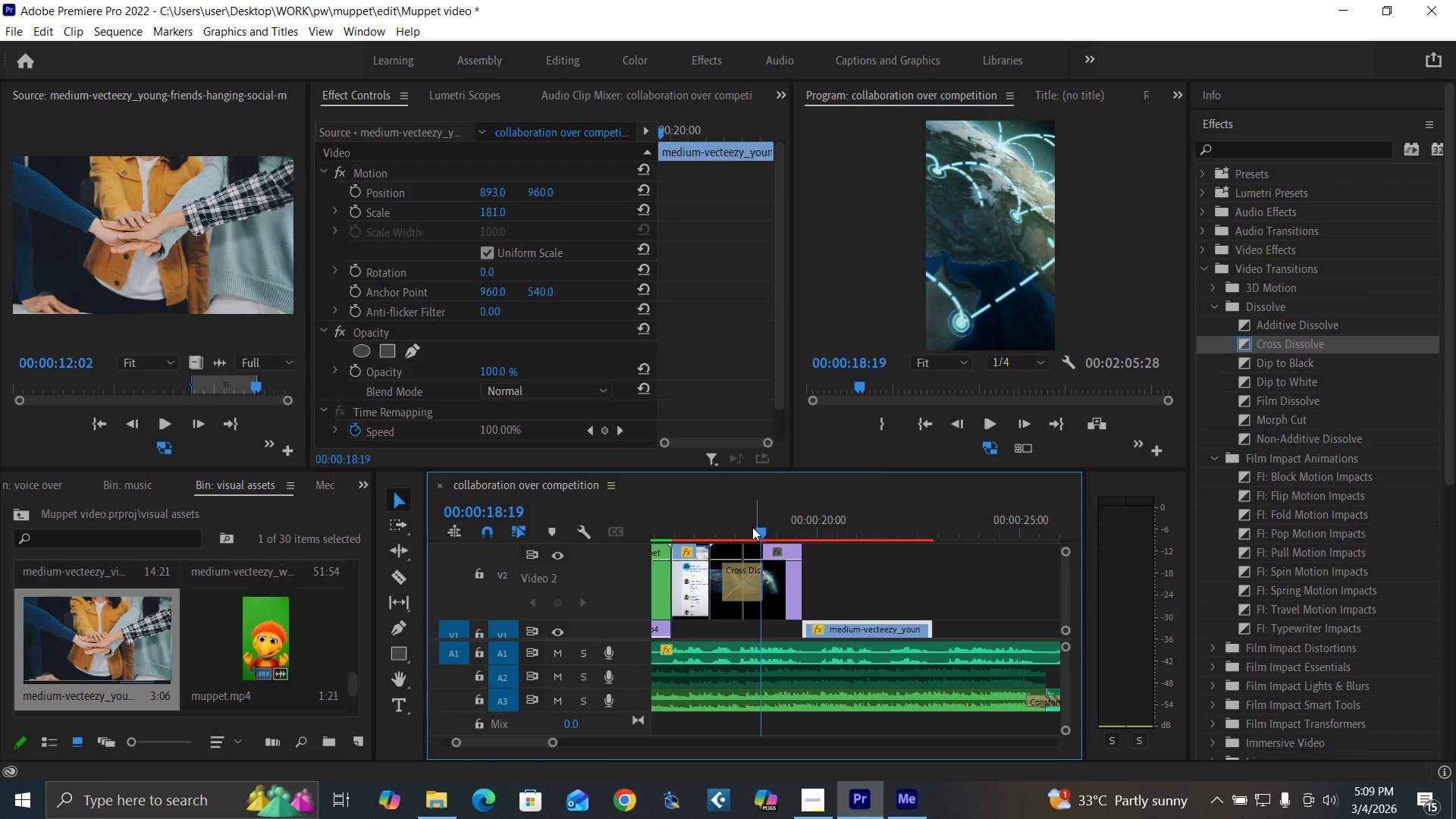 
key(Space)
 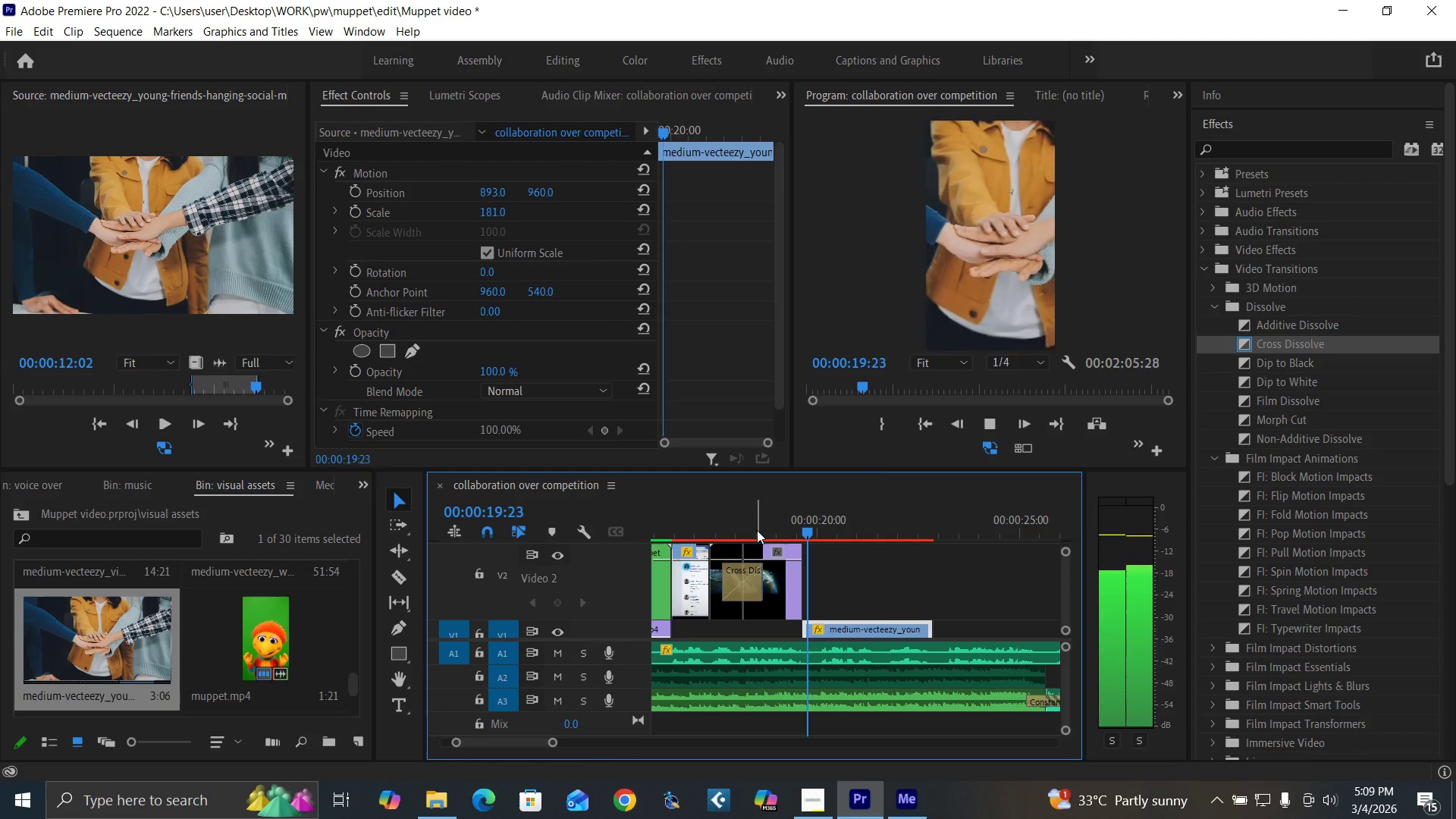 
key(Space)
 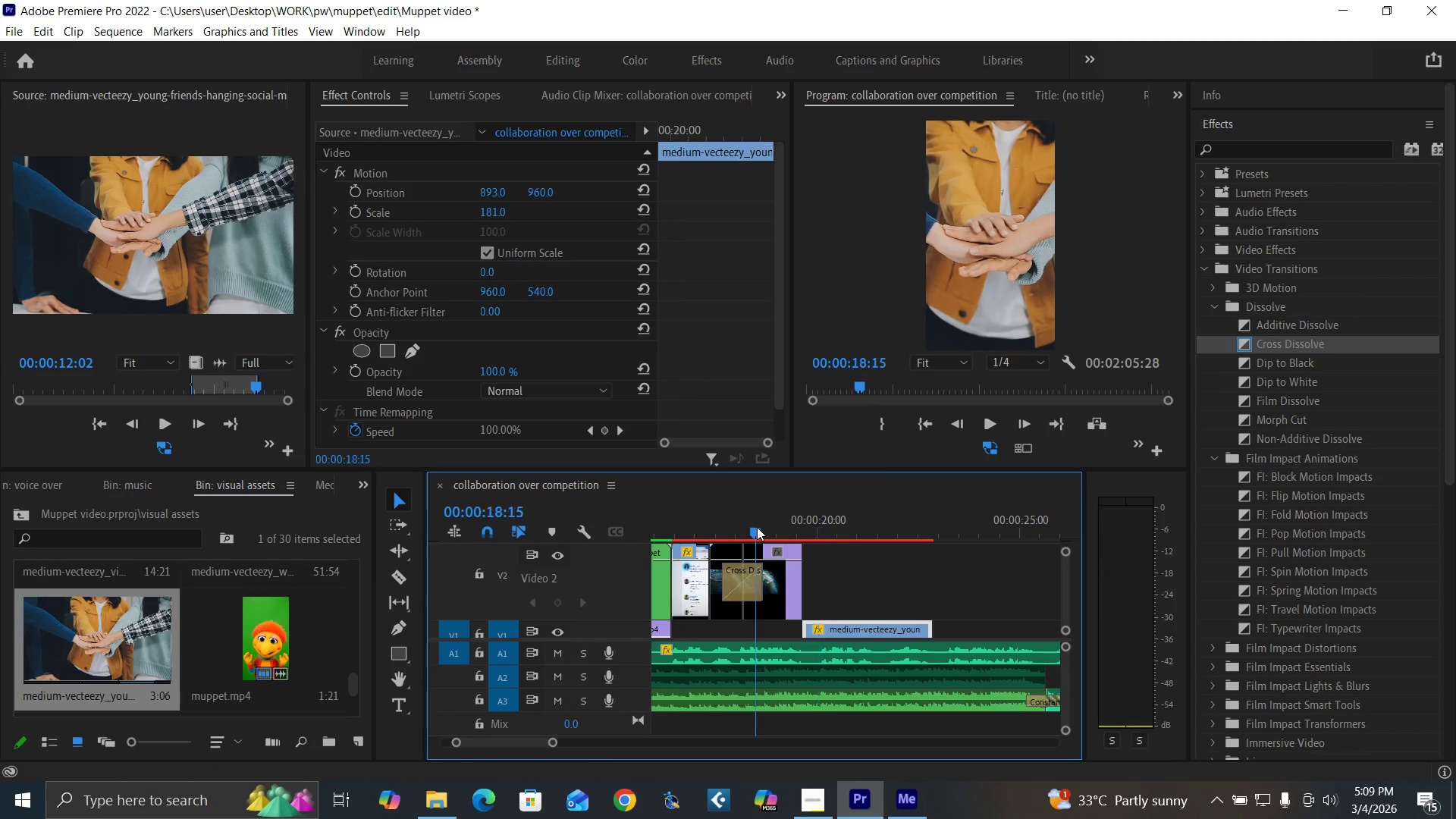 
left_click([757, 527])
 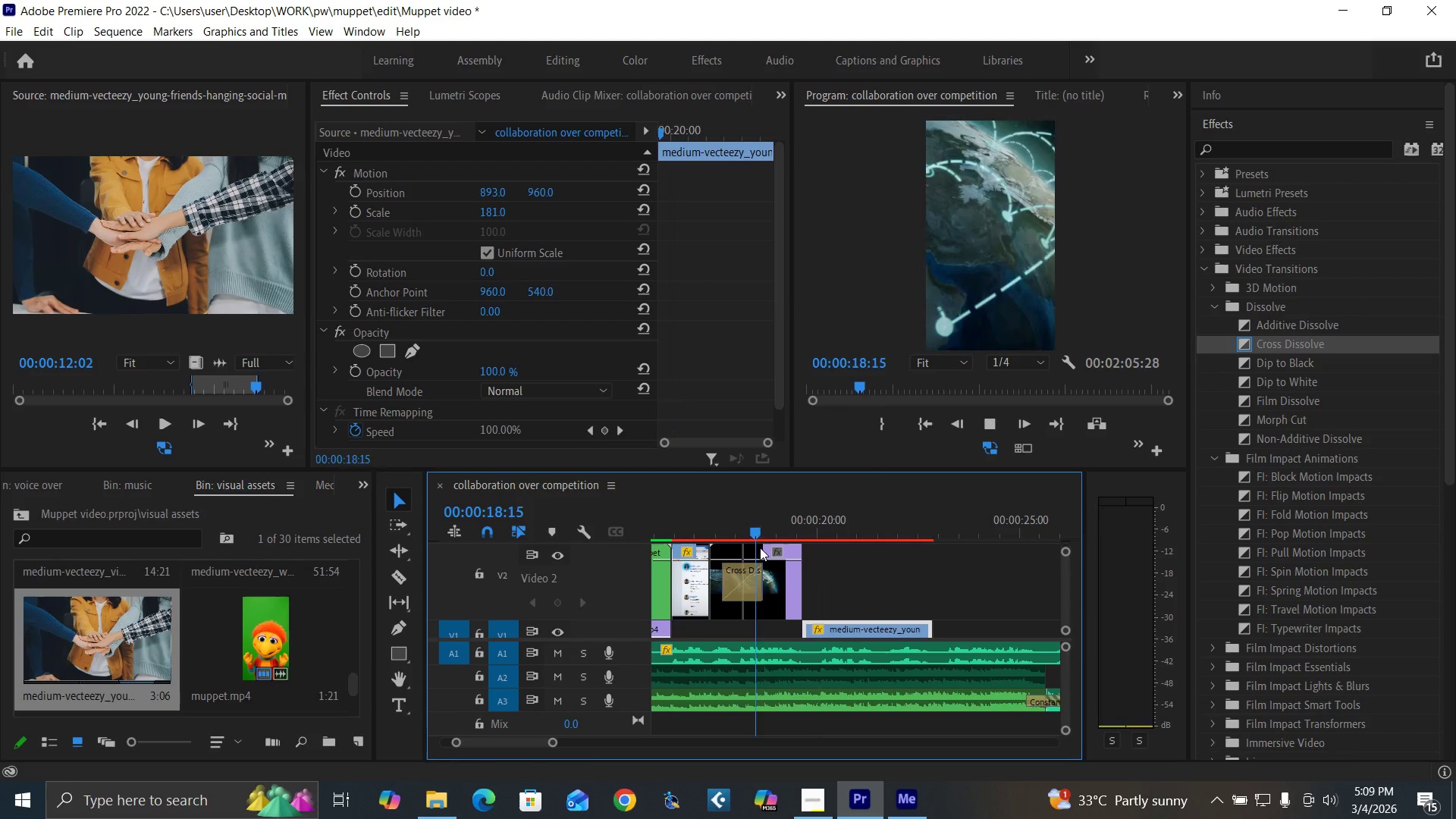 
key(Space)
 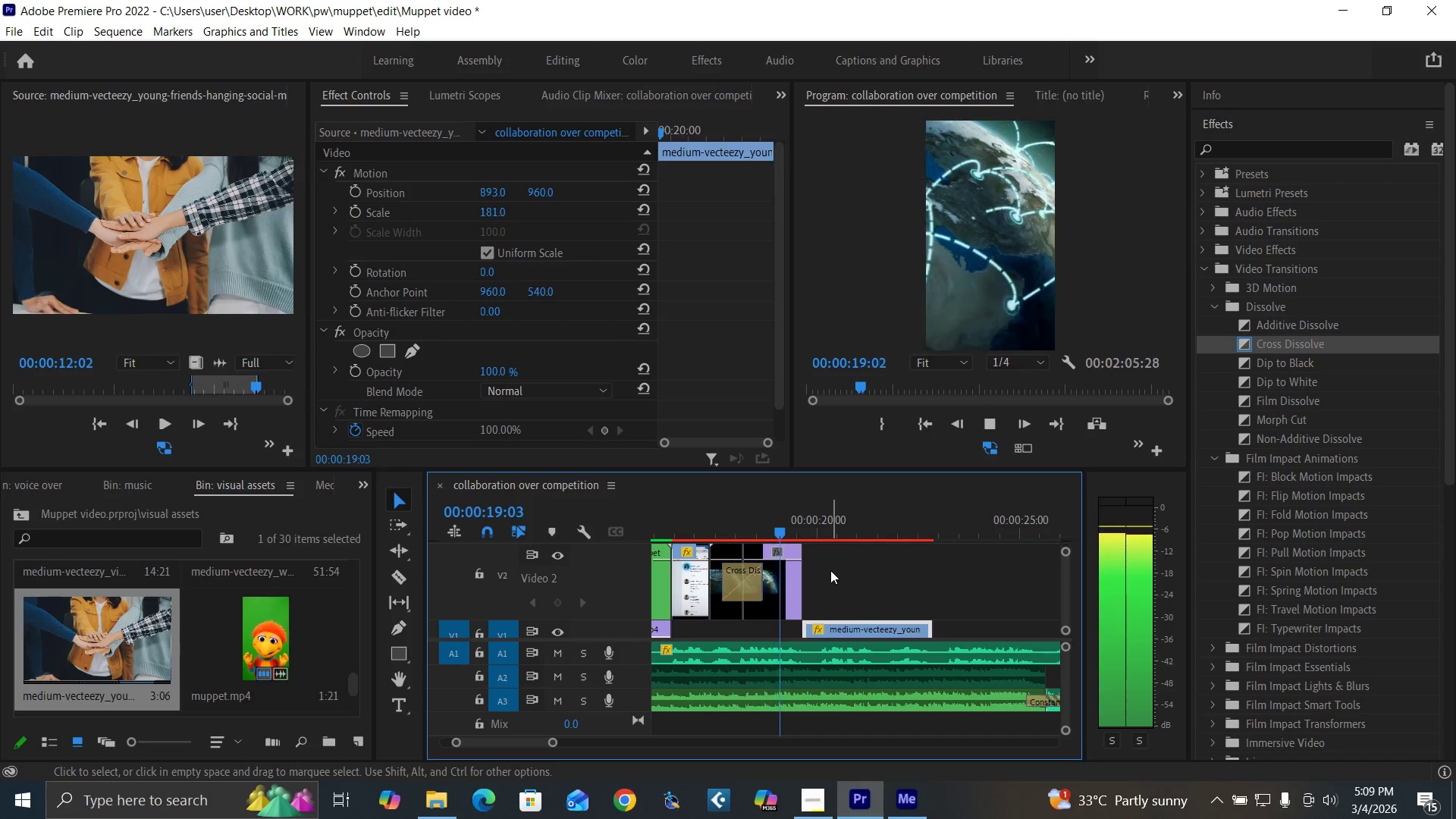 
key(Space)
 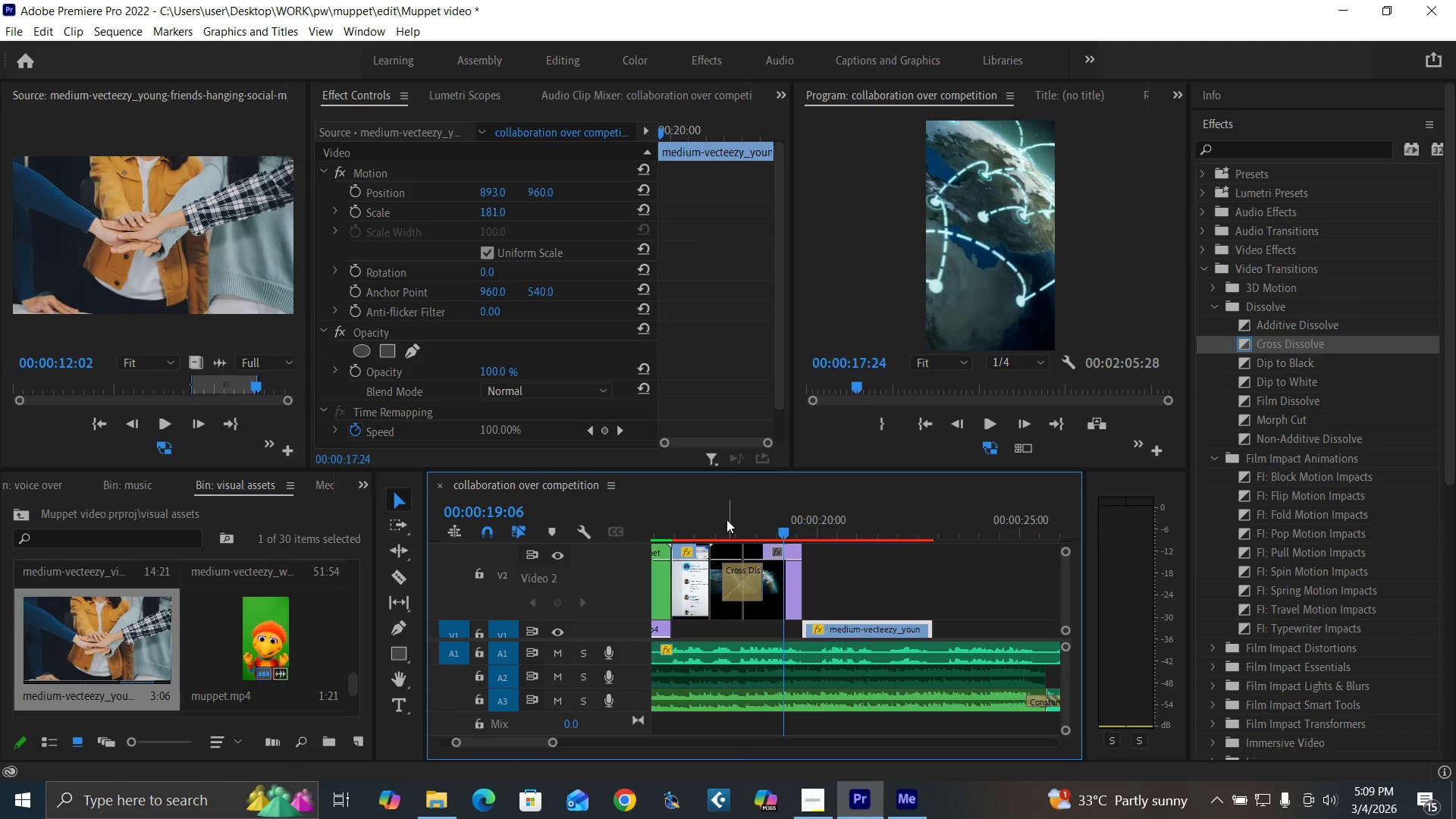 
key(Space)
 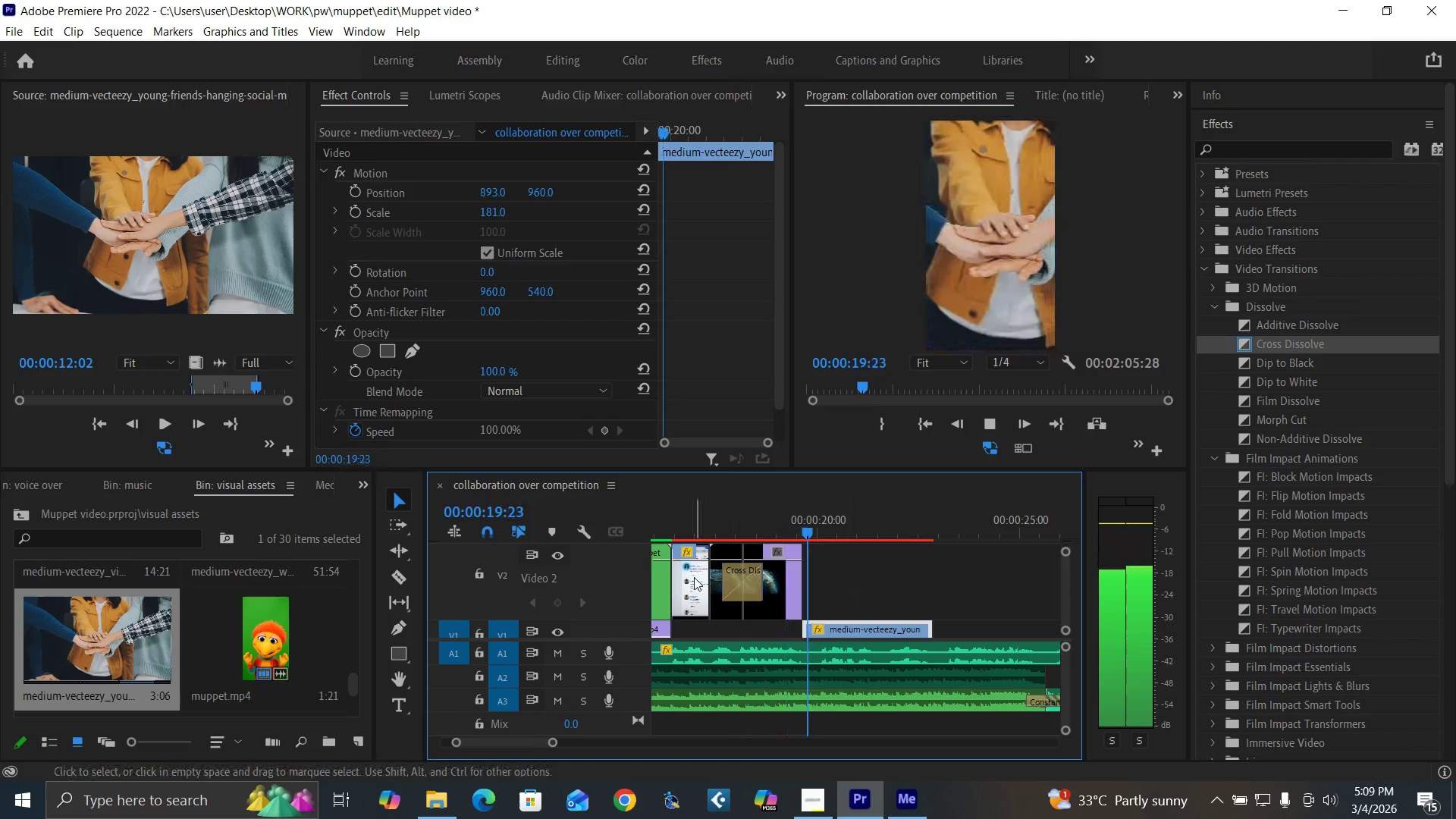 
key(Space)
 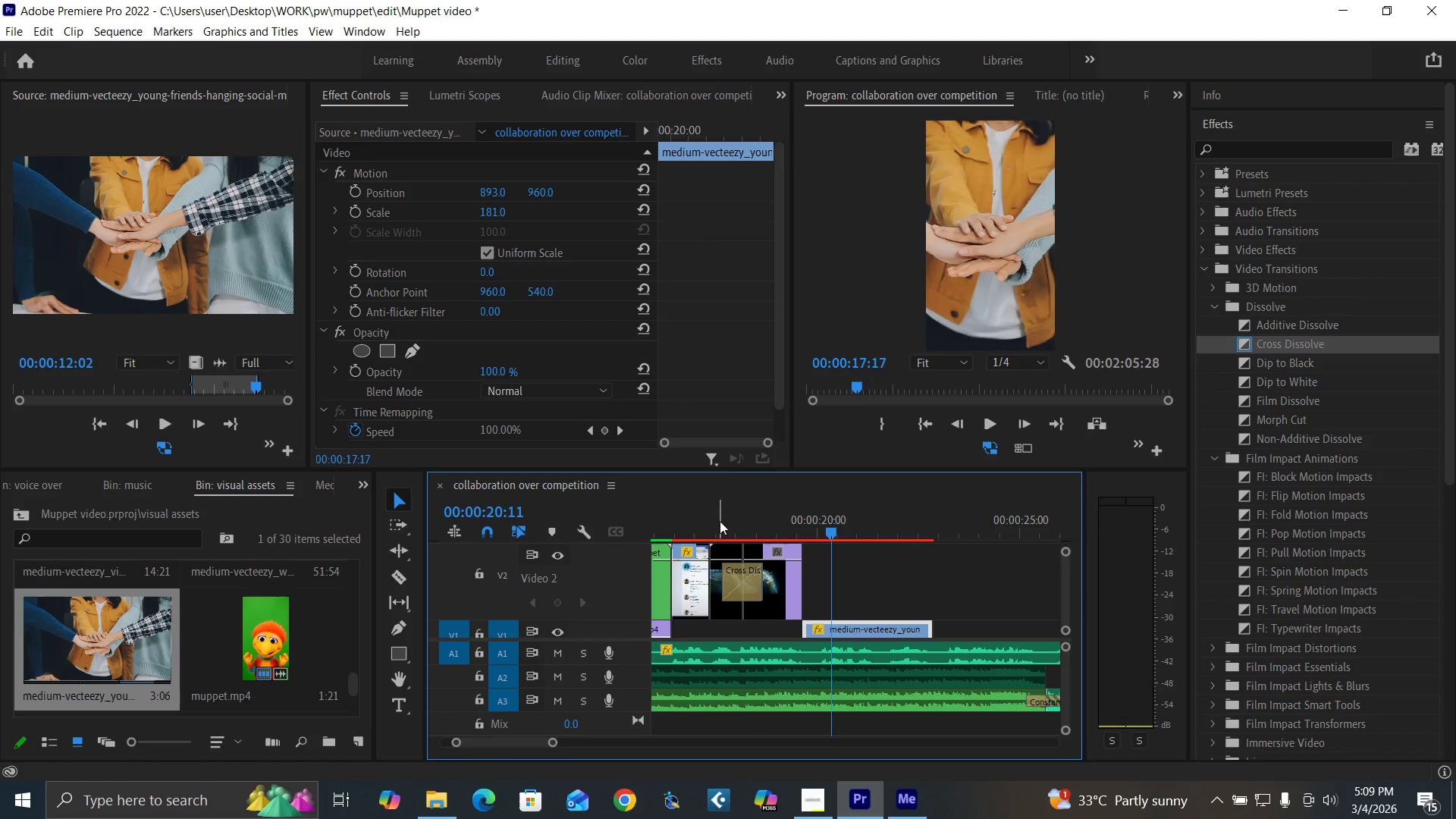 
key(Space)
 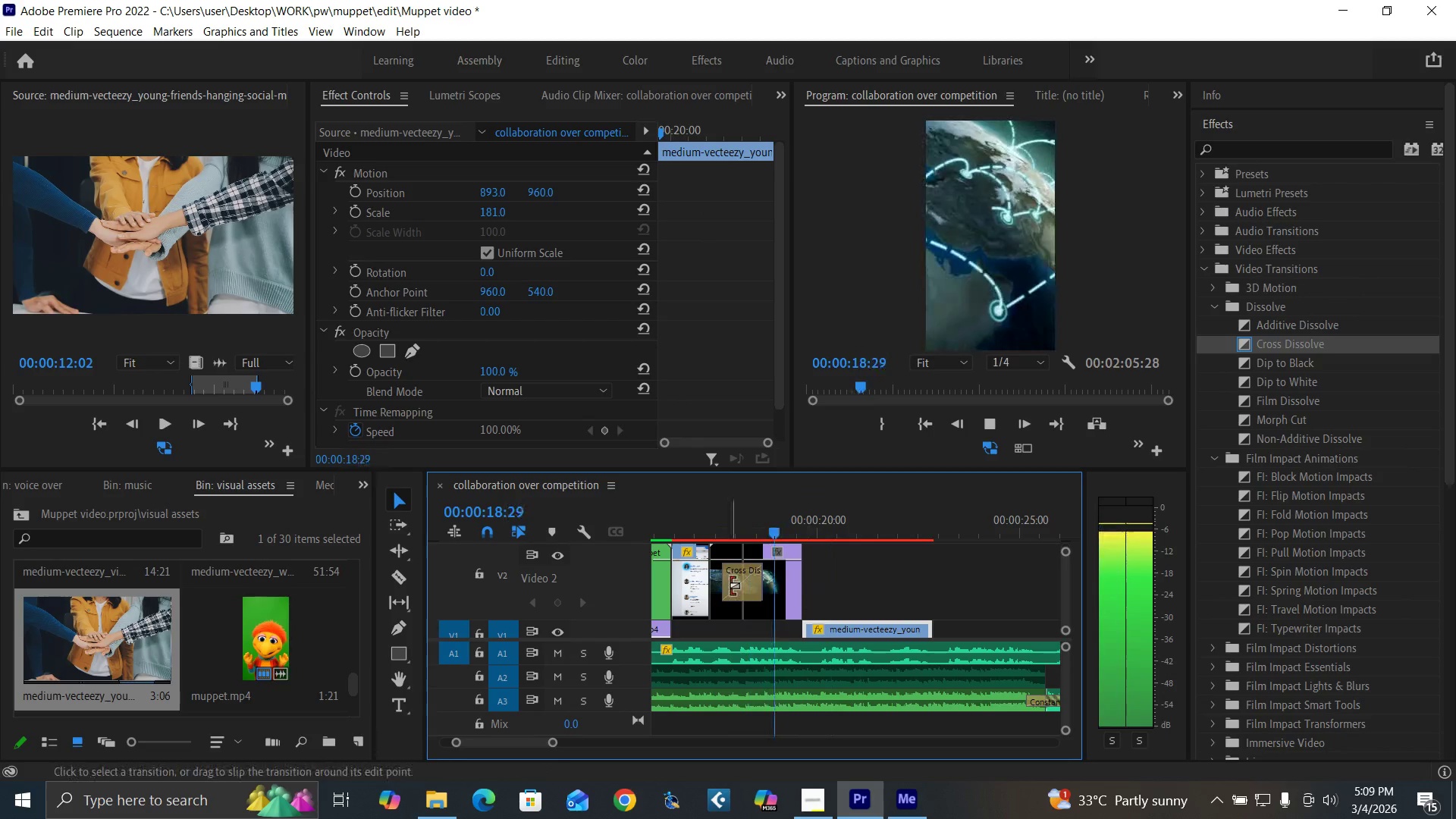 
key(Space)
 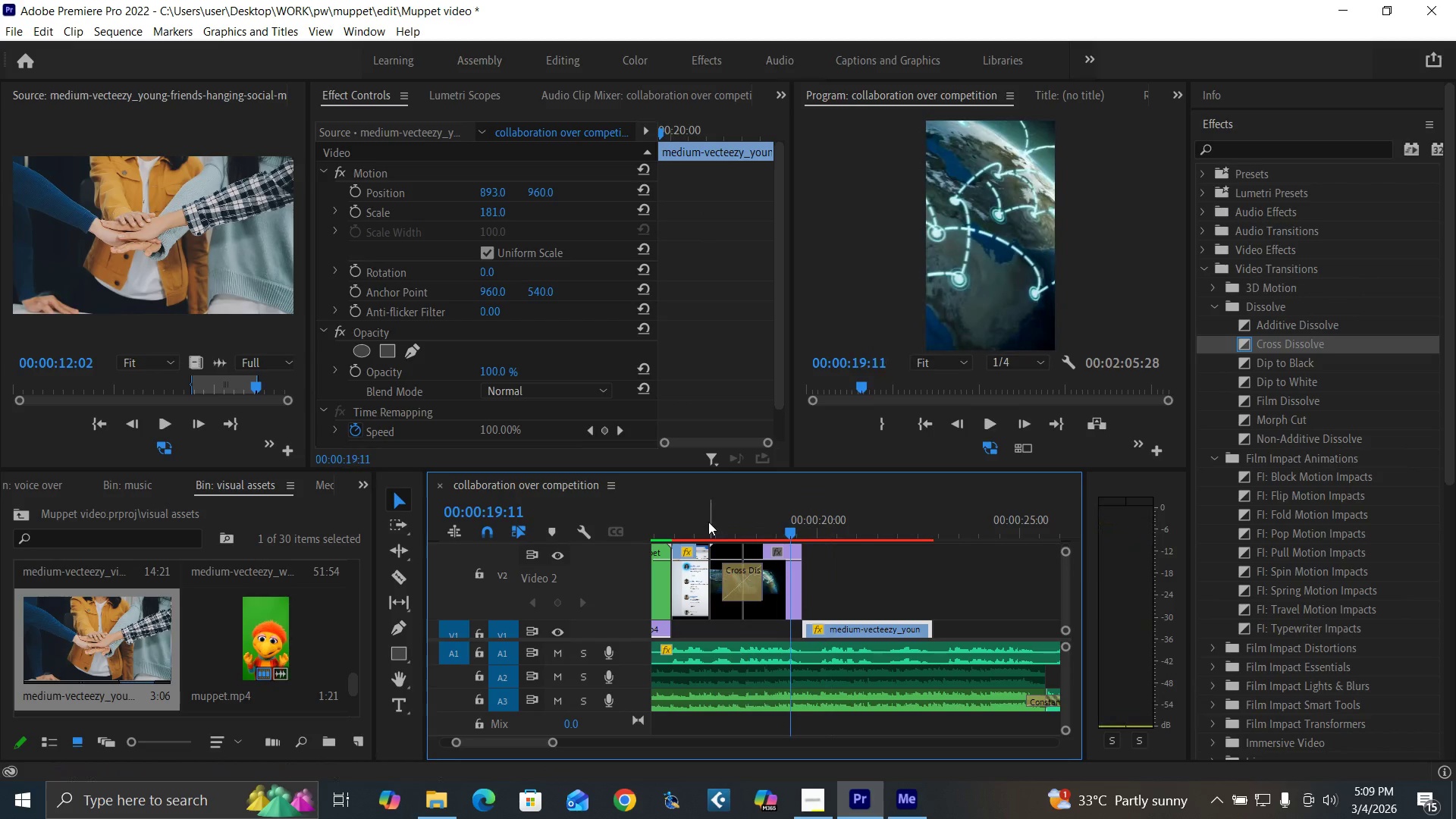 
left_click([708, 517])
 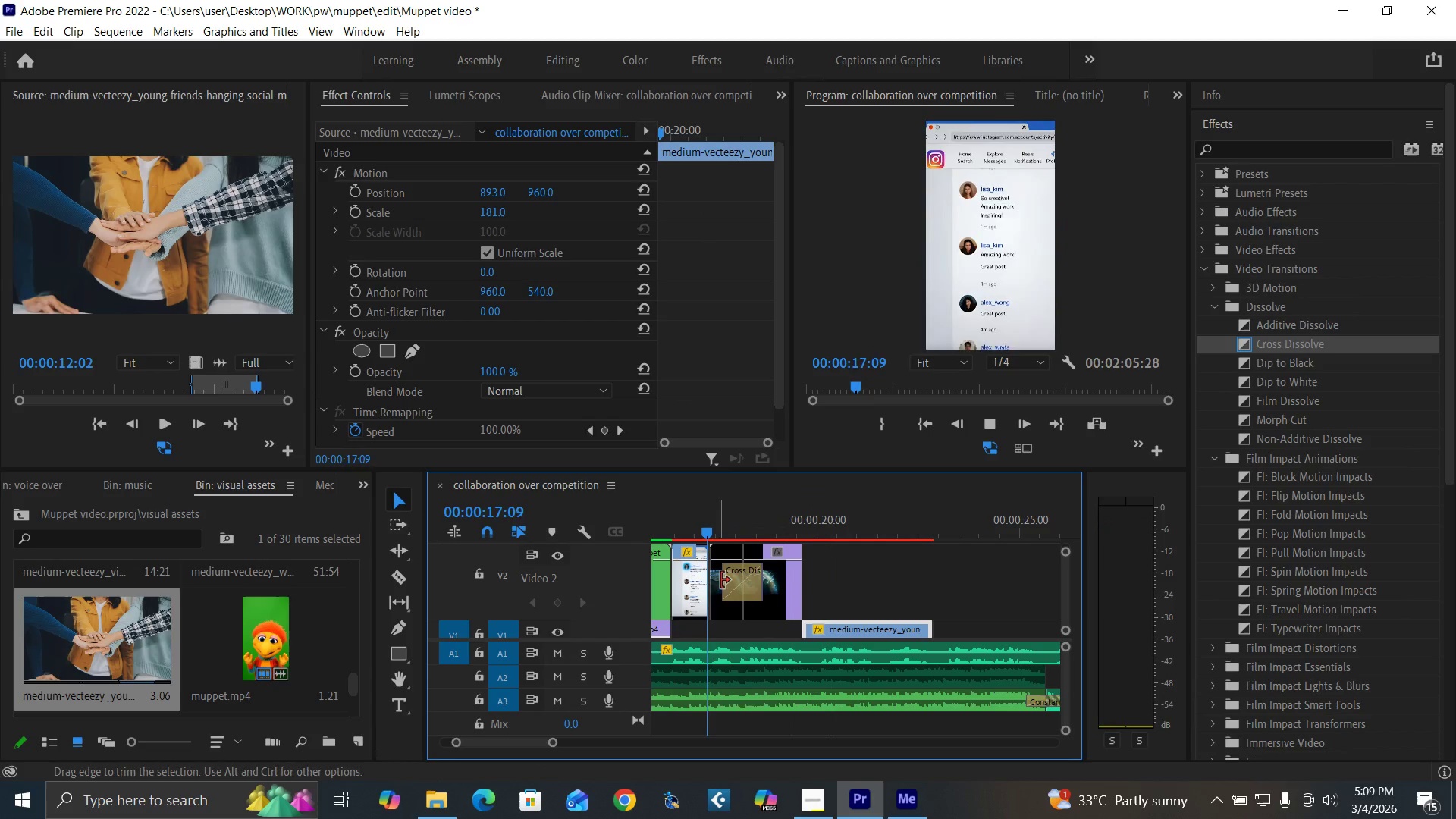 
key(Space)
 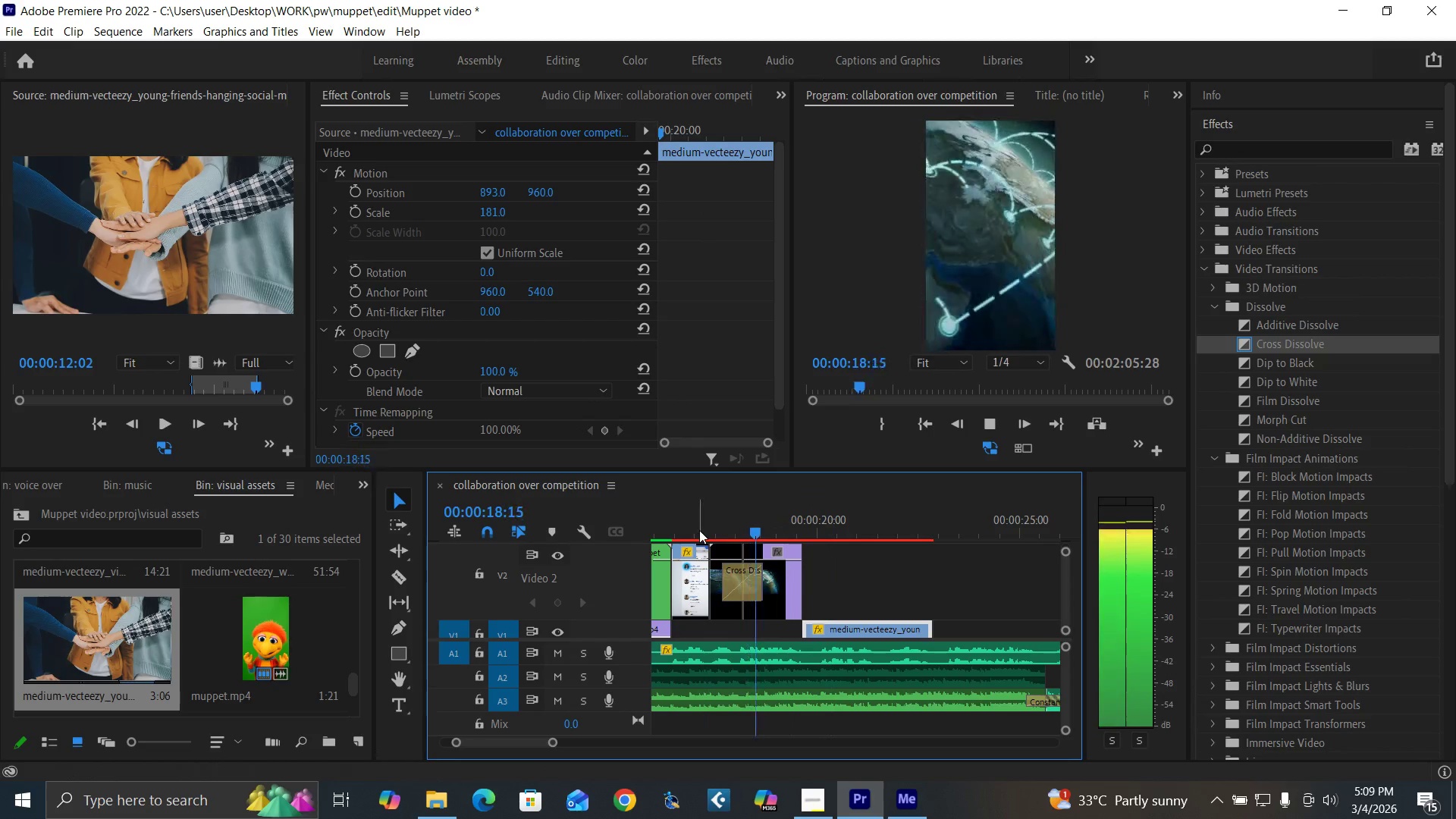 
key(Space)
 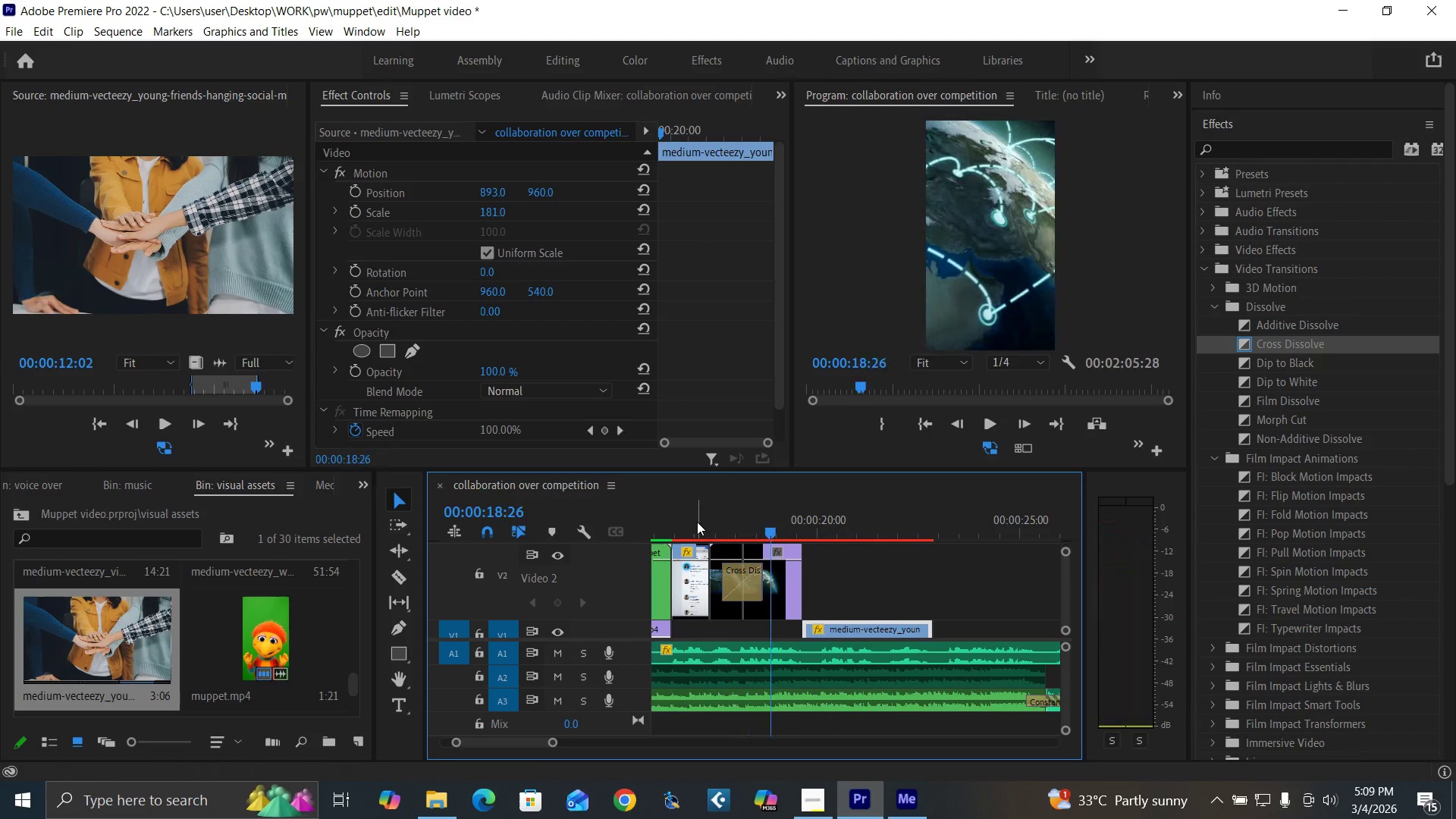 
left_click([697, 521])
 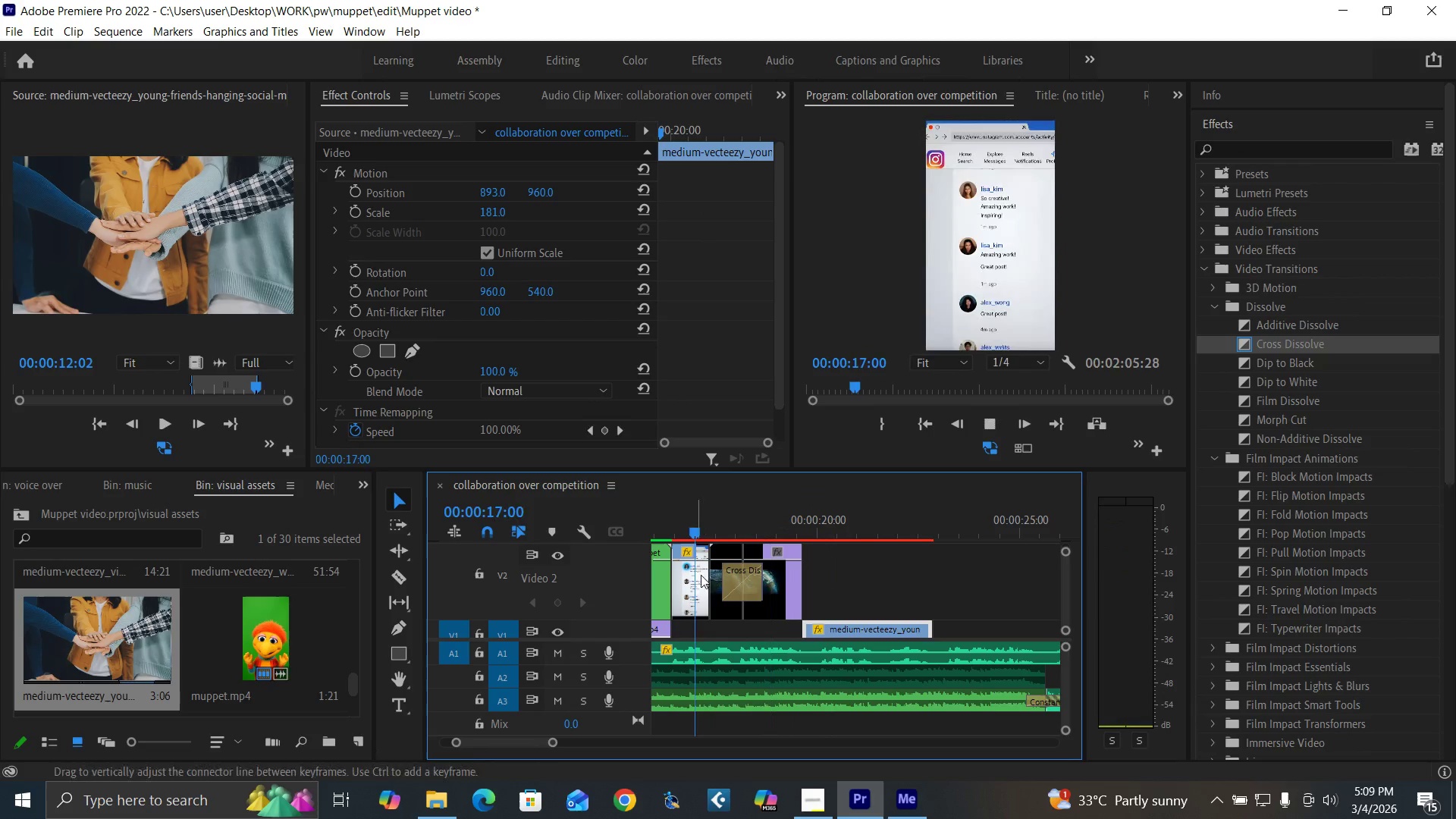 
key(Space)
 